 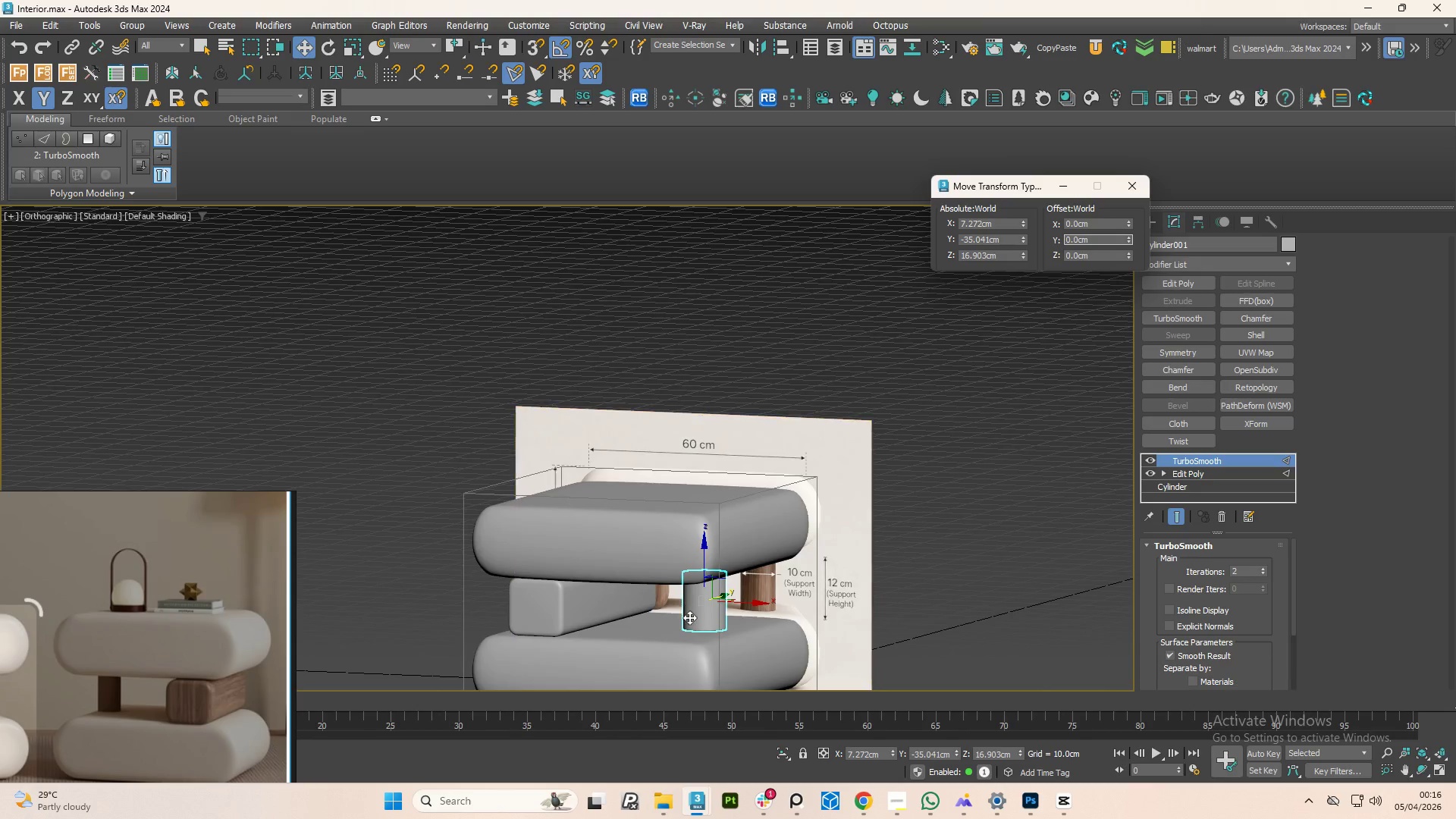 
hold_key(key=AltLeft, duration=1.5)
 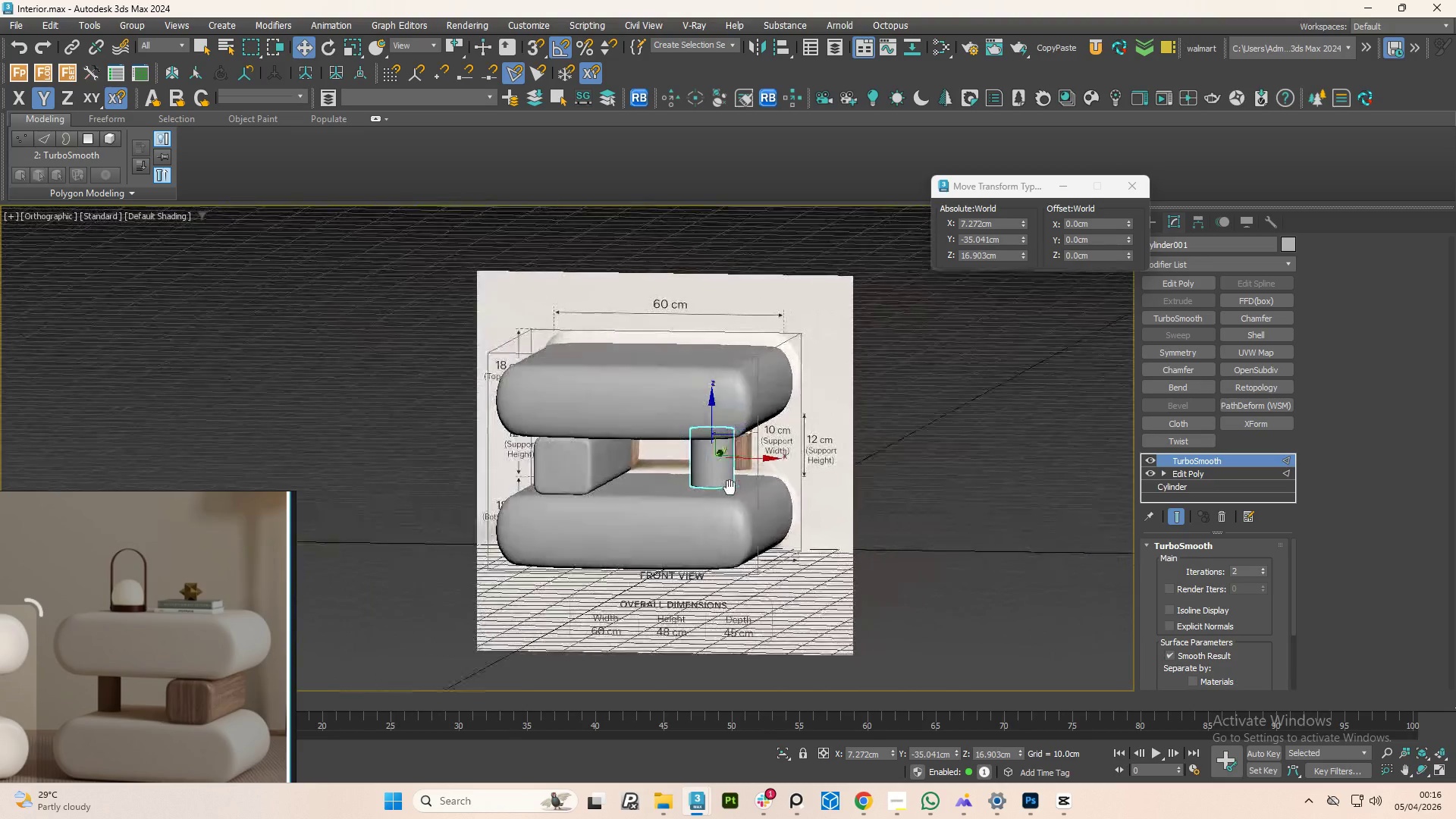 
hold_key(key=AltLeft, duration=1.5)
 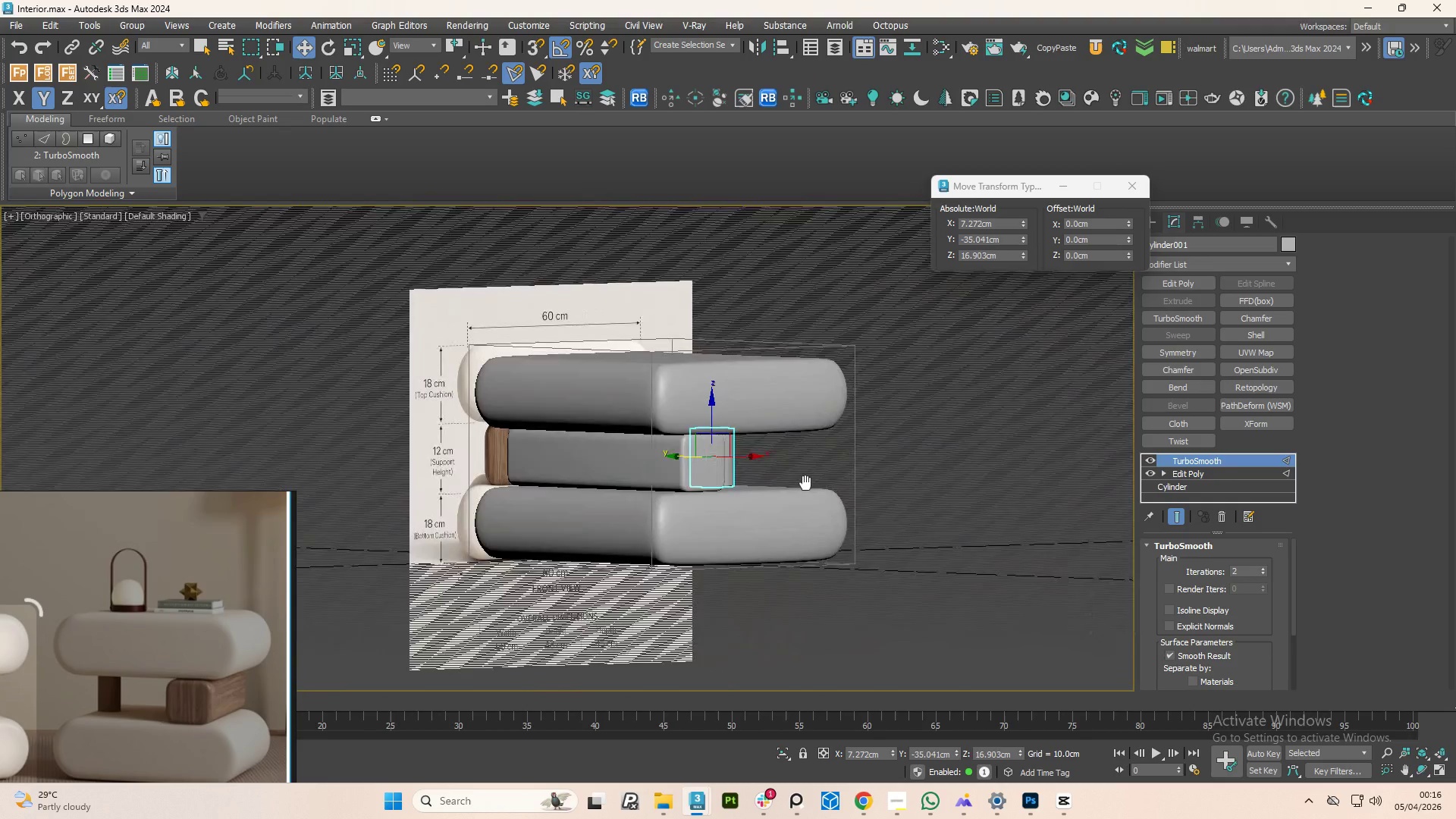 
hold_key(key=AltLeft, duration=1.5)
 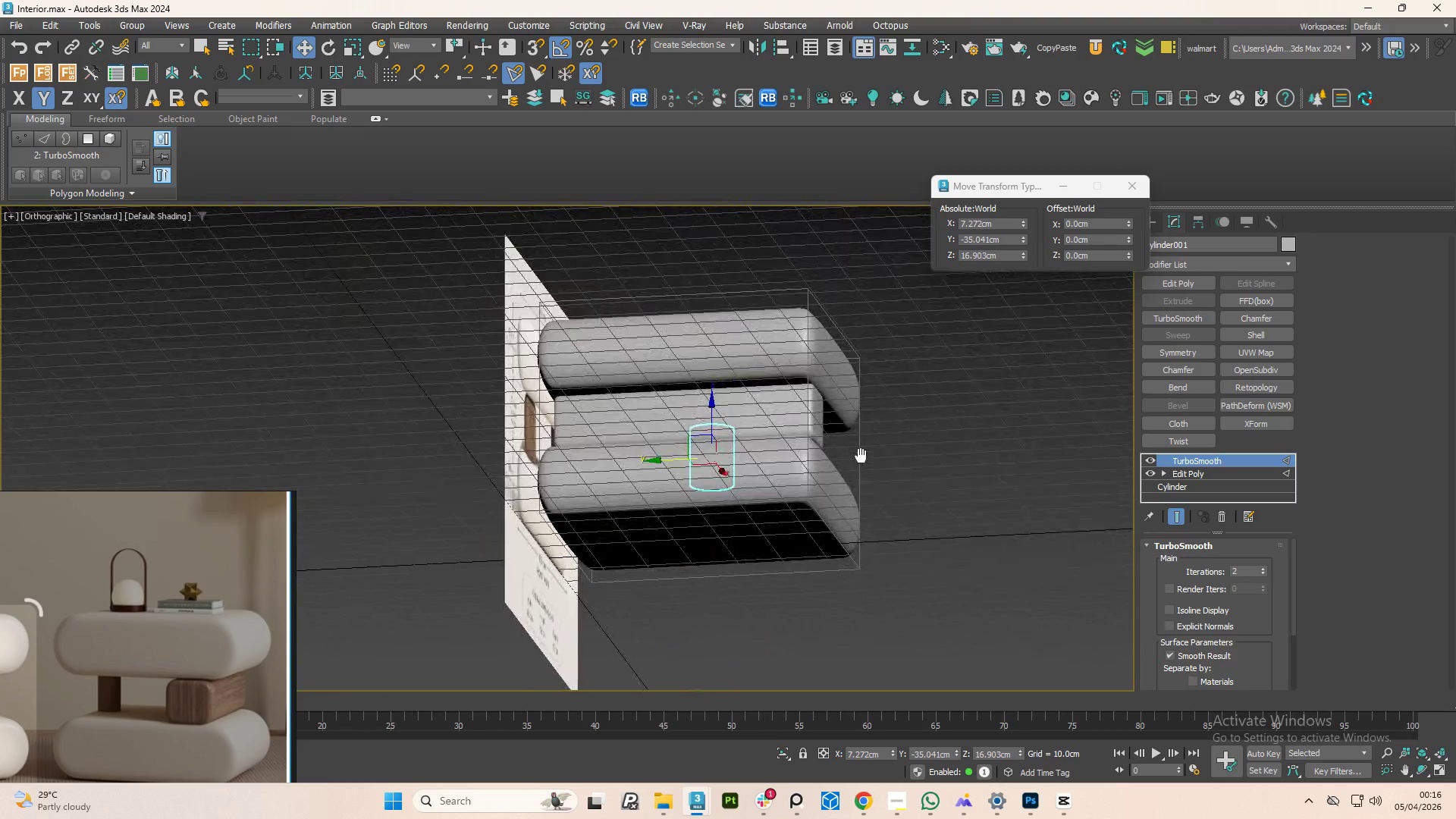 
hold_key(key=AltLeft, duration=1.5)
 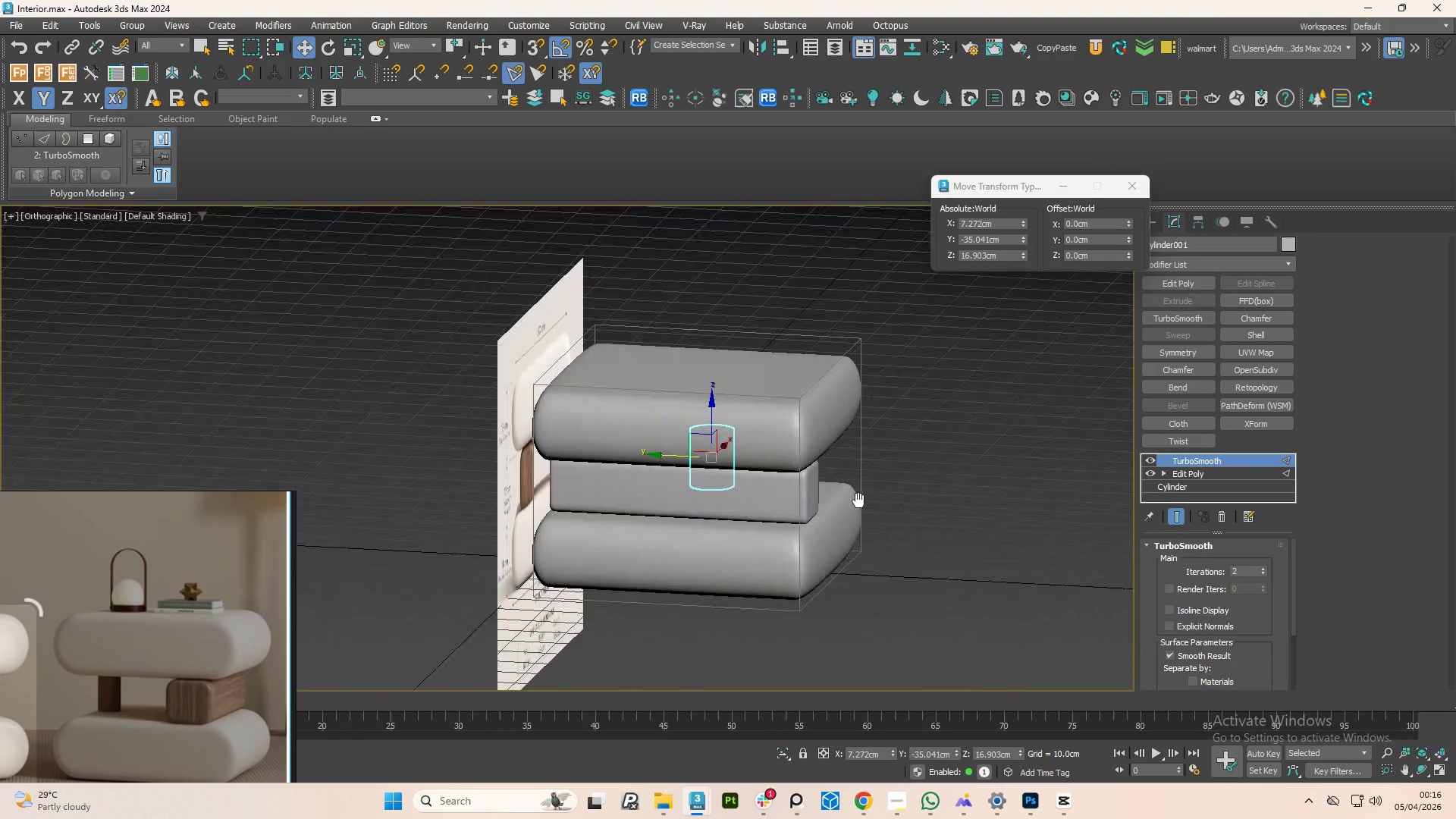 
hold_key(key=AltLeft, duration=1.5)
 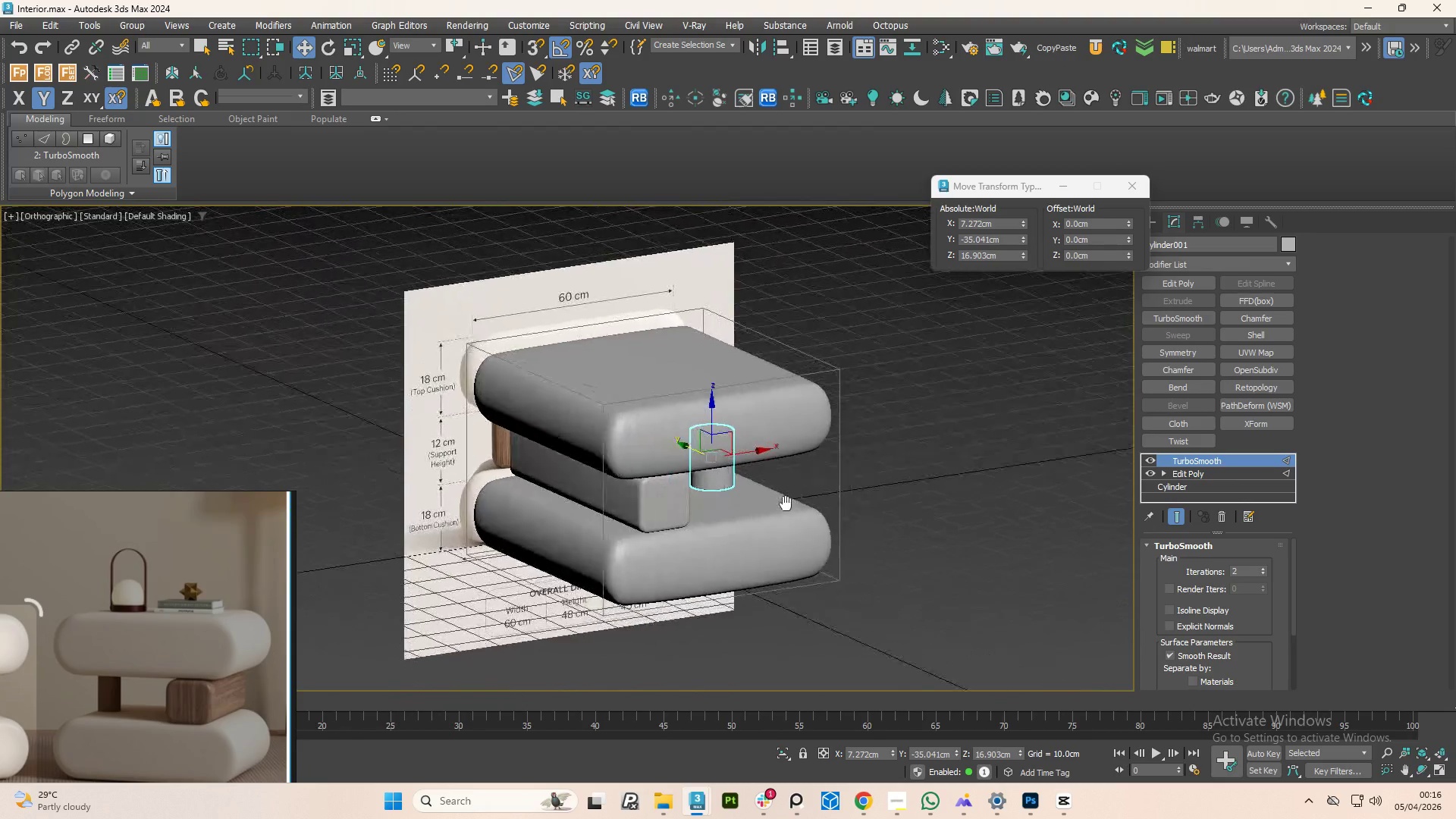 
hold_key(key=AltLeft, duration=0.8)
 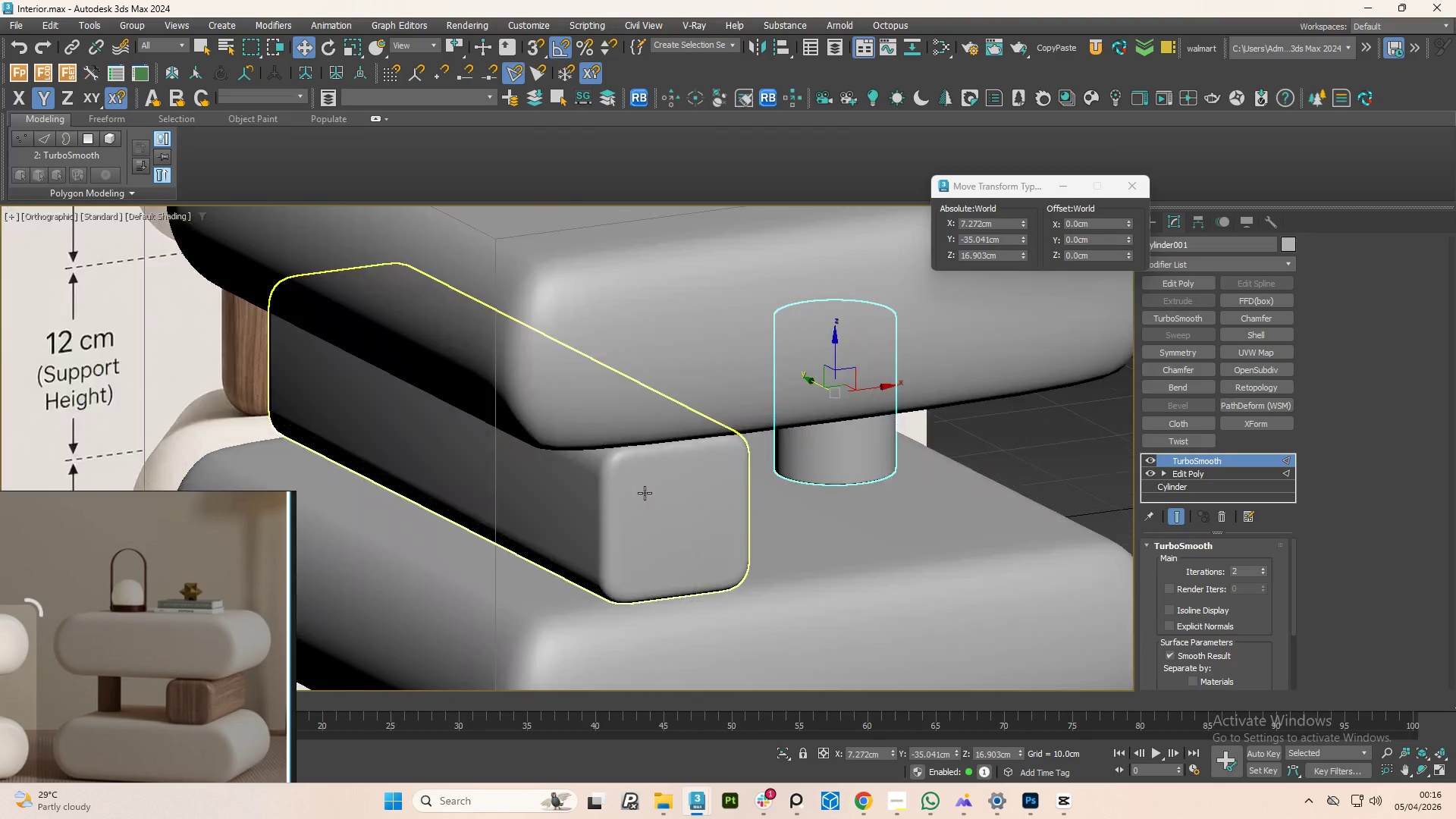 
hold_key(key=AltLeft, duration=1.5)
scroll: coordinate [645, 493], scroll_direction: up, amount: 4.0
 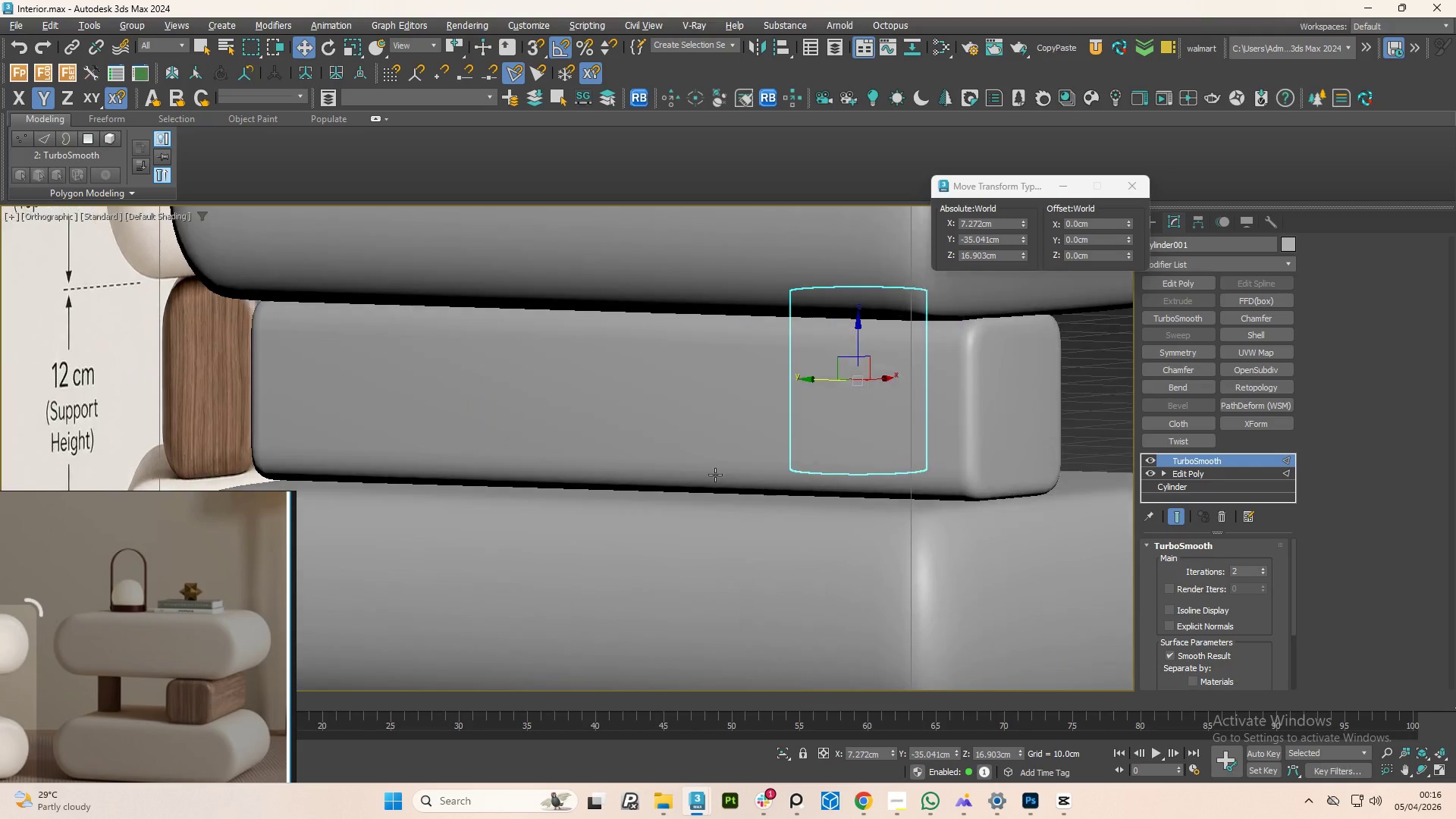 
hold_key(key=AltLeft, duration=1.34)
 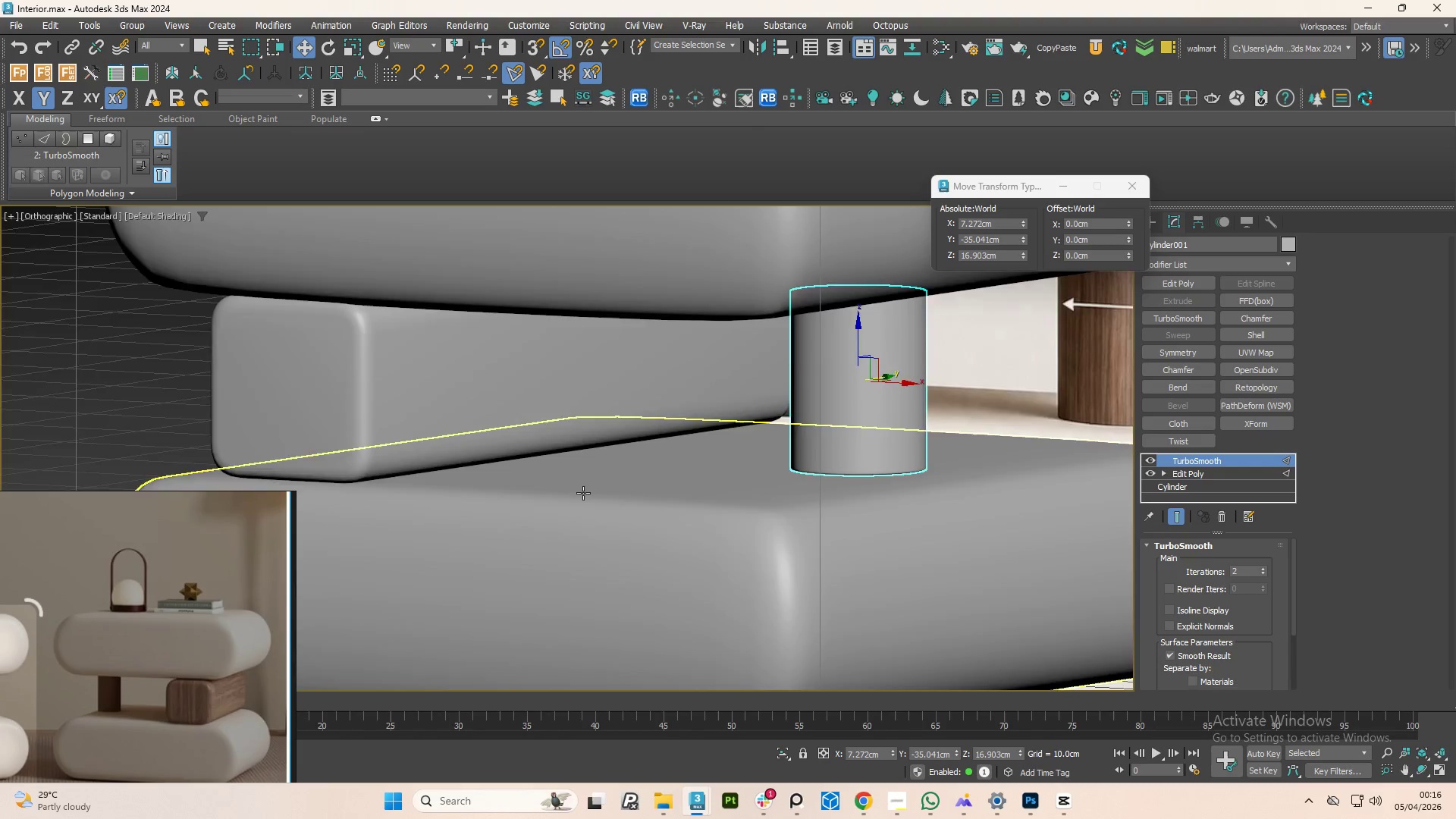 
scroll: coordinate [598, 508], scroll_direction: down, amount: 2.0
 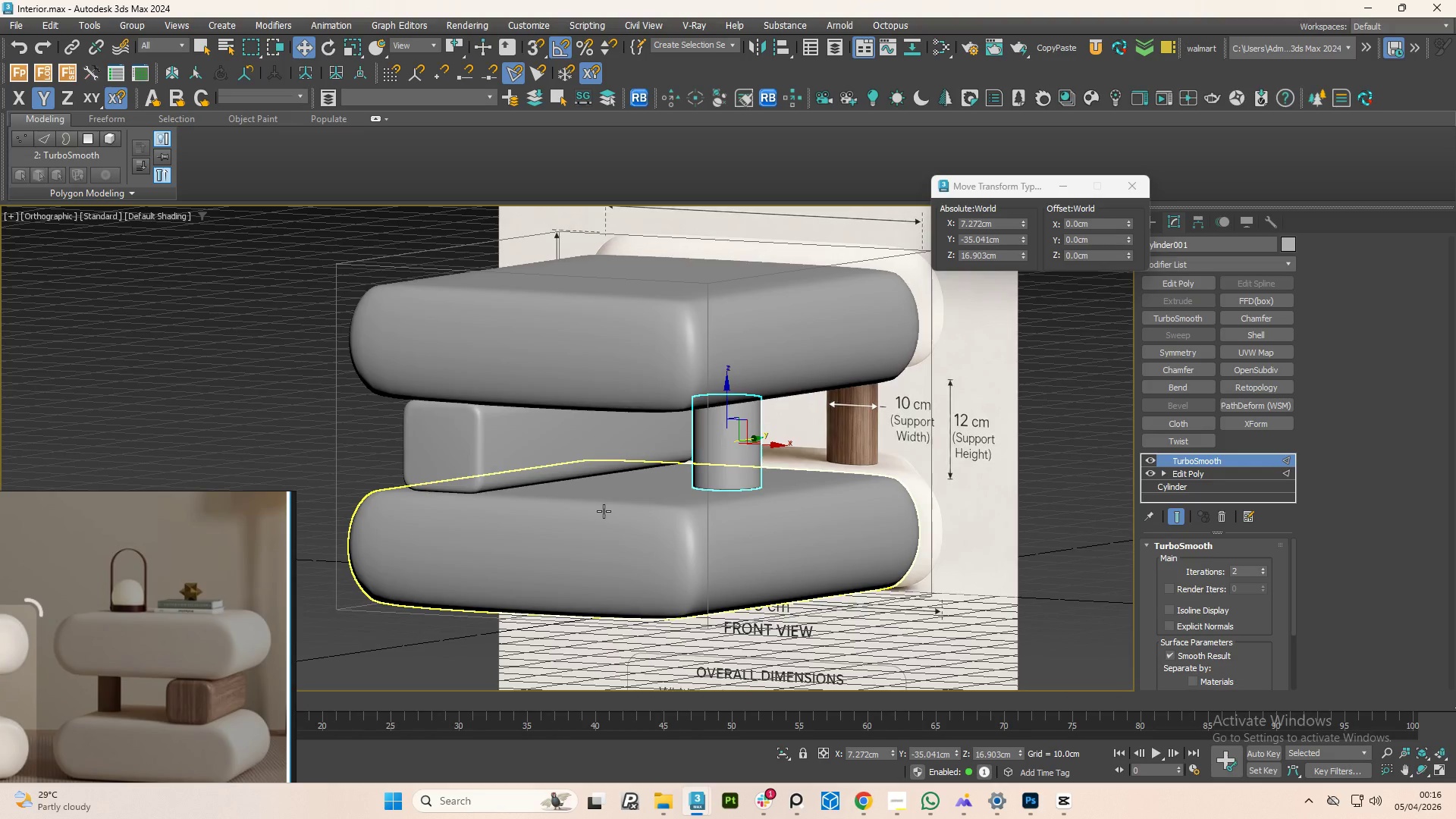 
key(Control+S)
 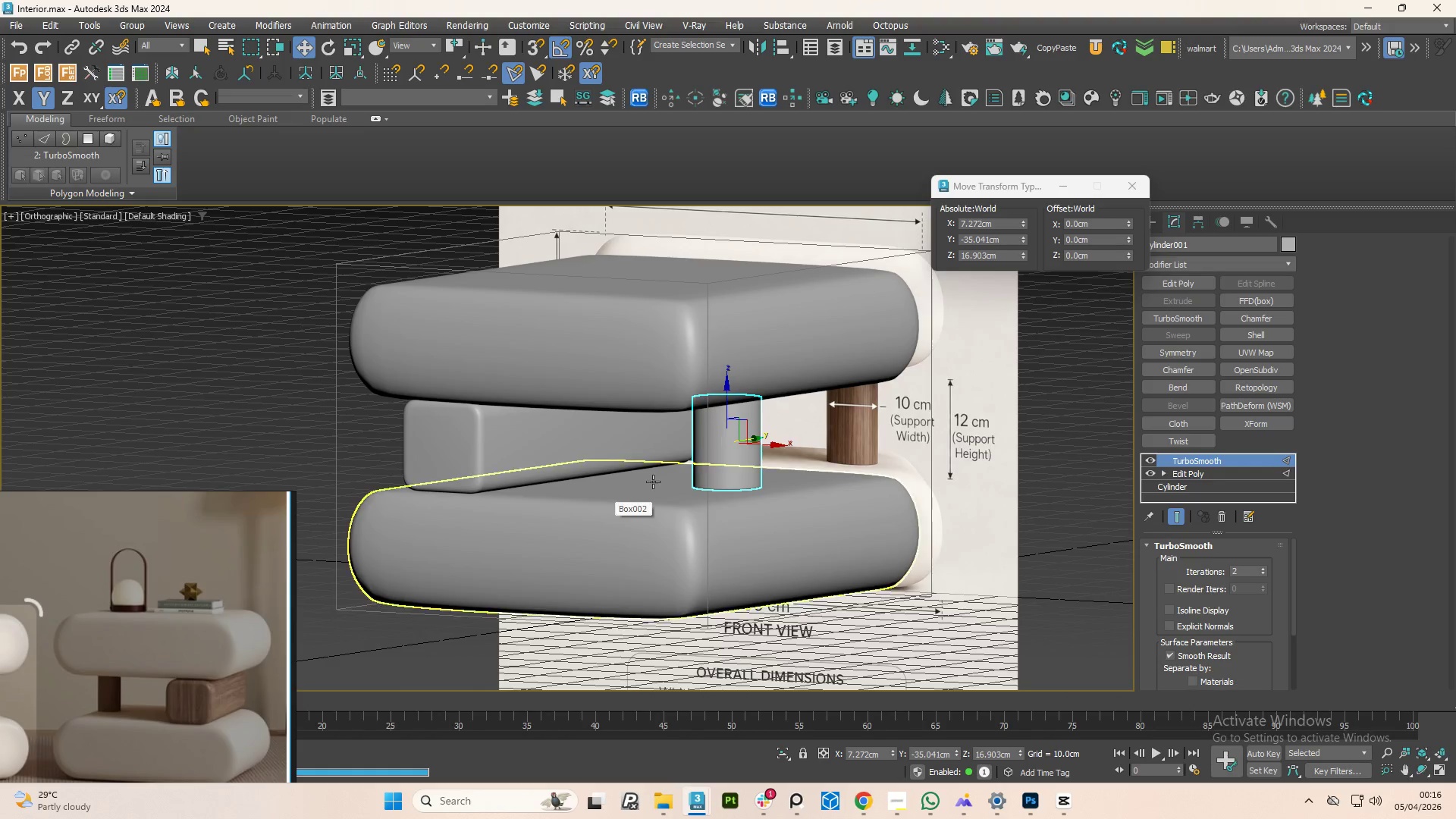 
hold_key(key=AltLeft, duration=0.8)
 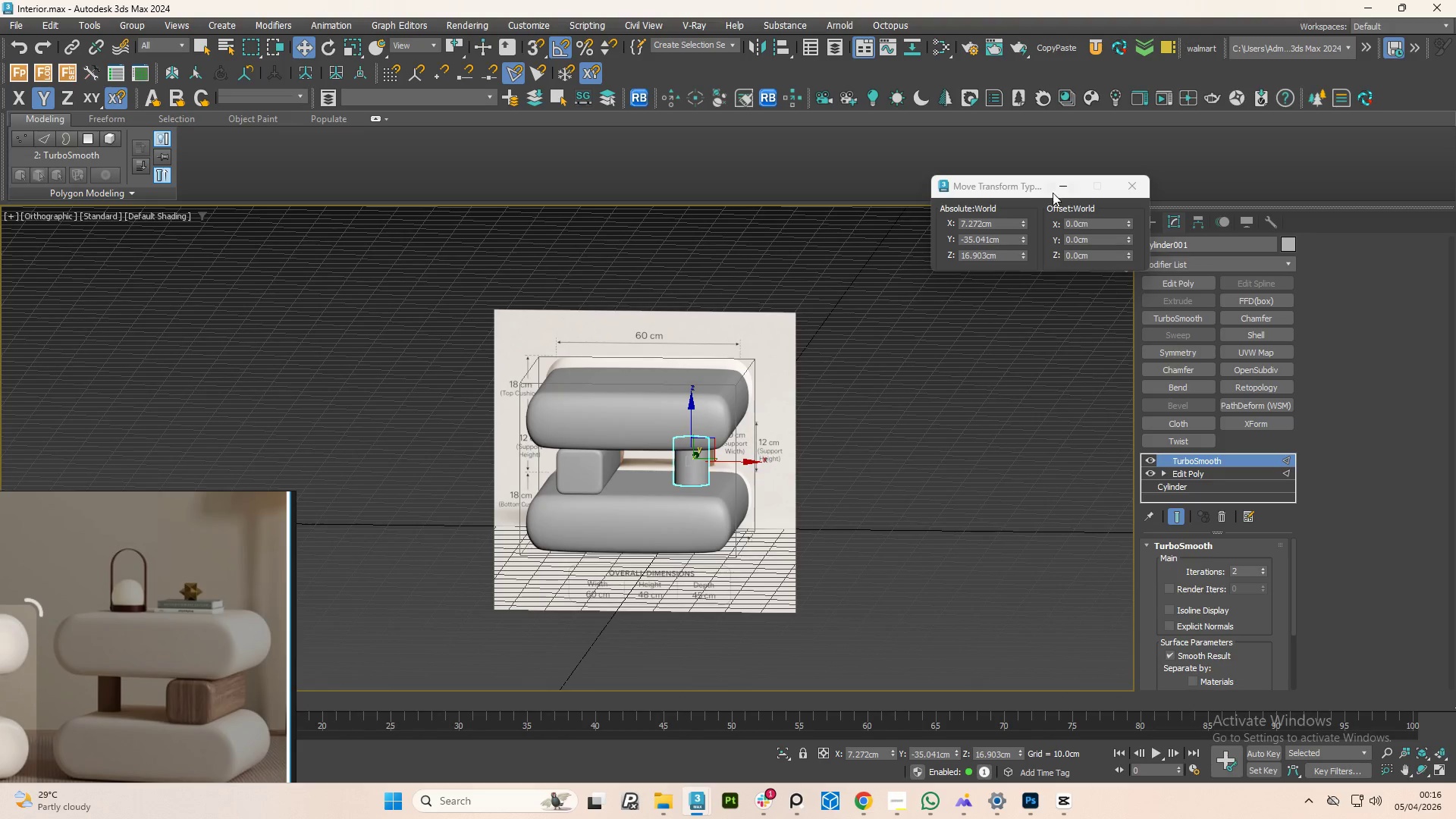 
scroll: coordinate [656, 480], scroll_direction: down, amount: 2.0
 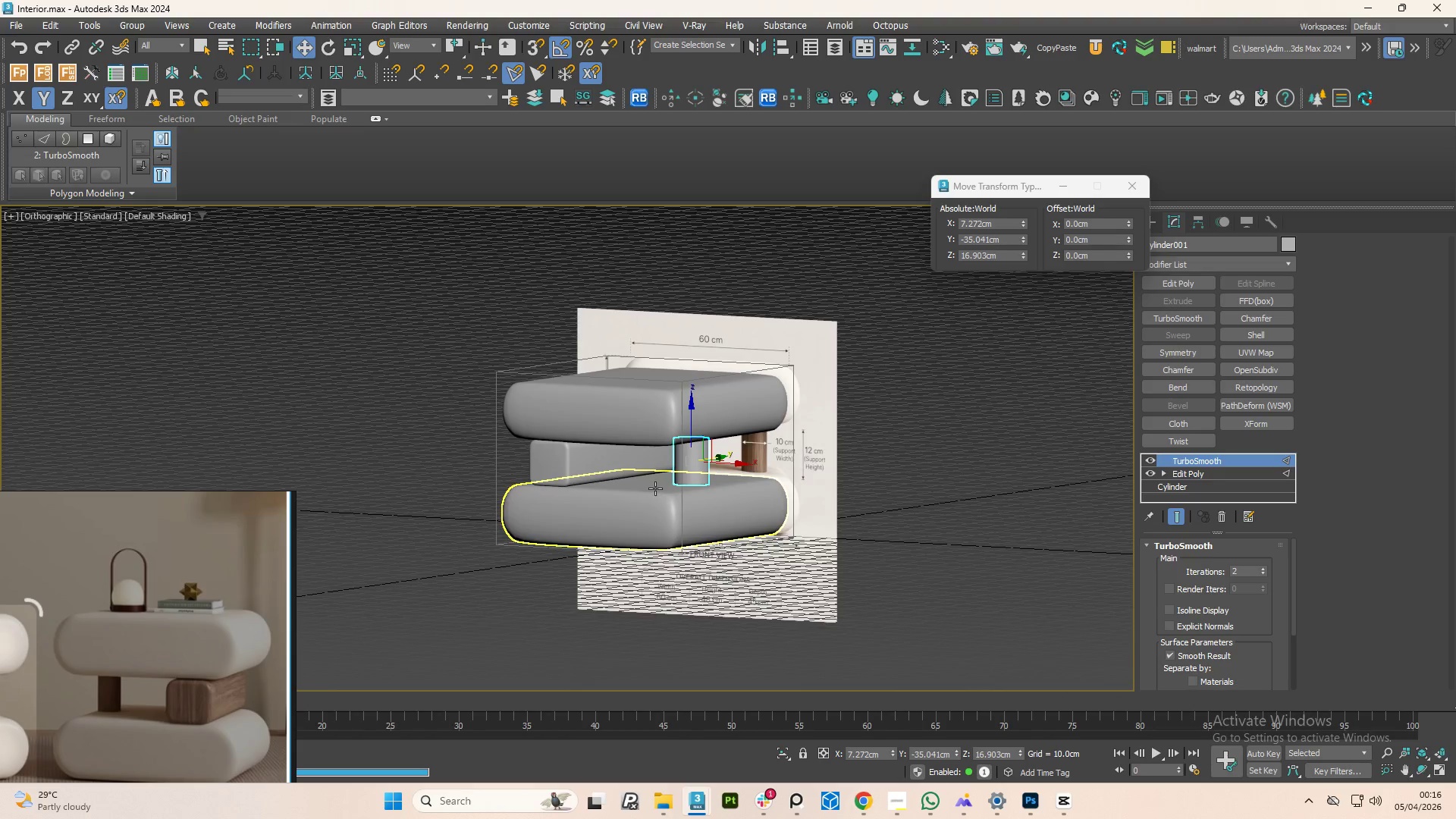 
left_click_drag(start_coordinate=[1040, 184], to_coordinate=[905, 99])
 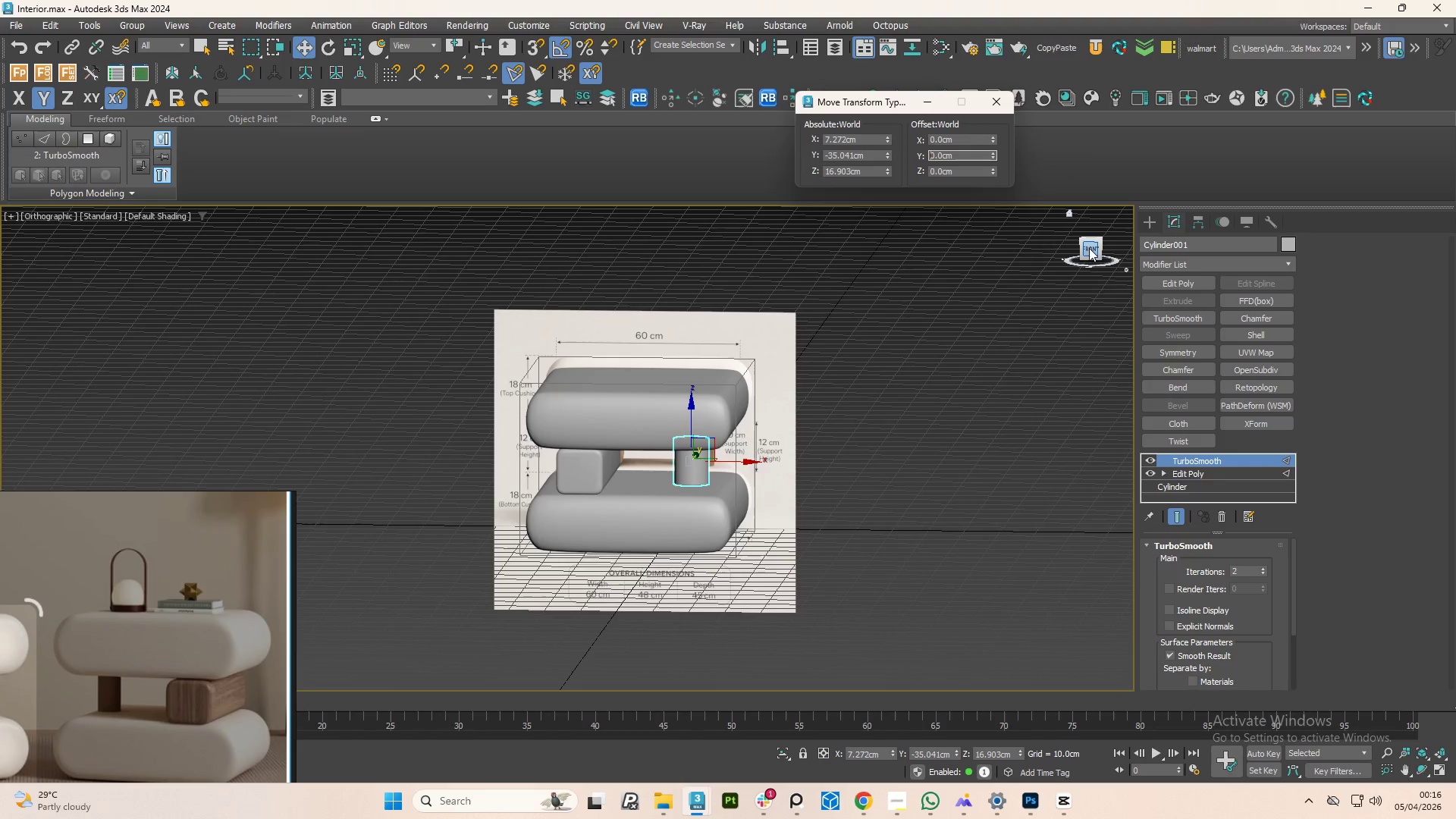 
left_click([1090, 247])
 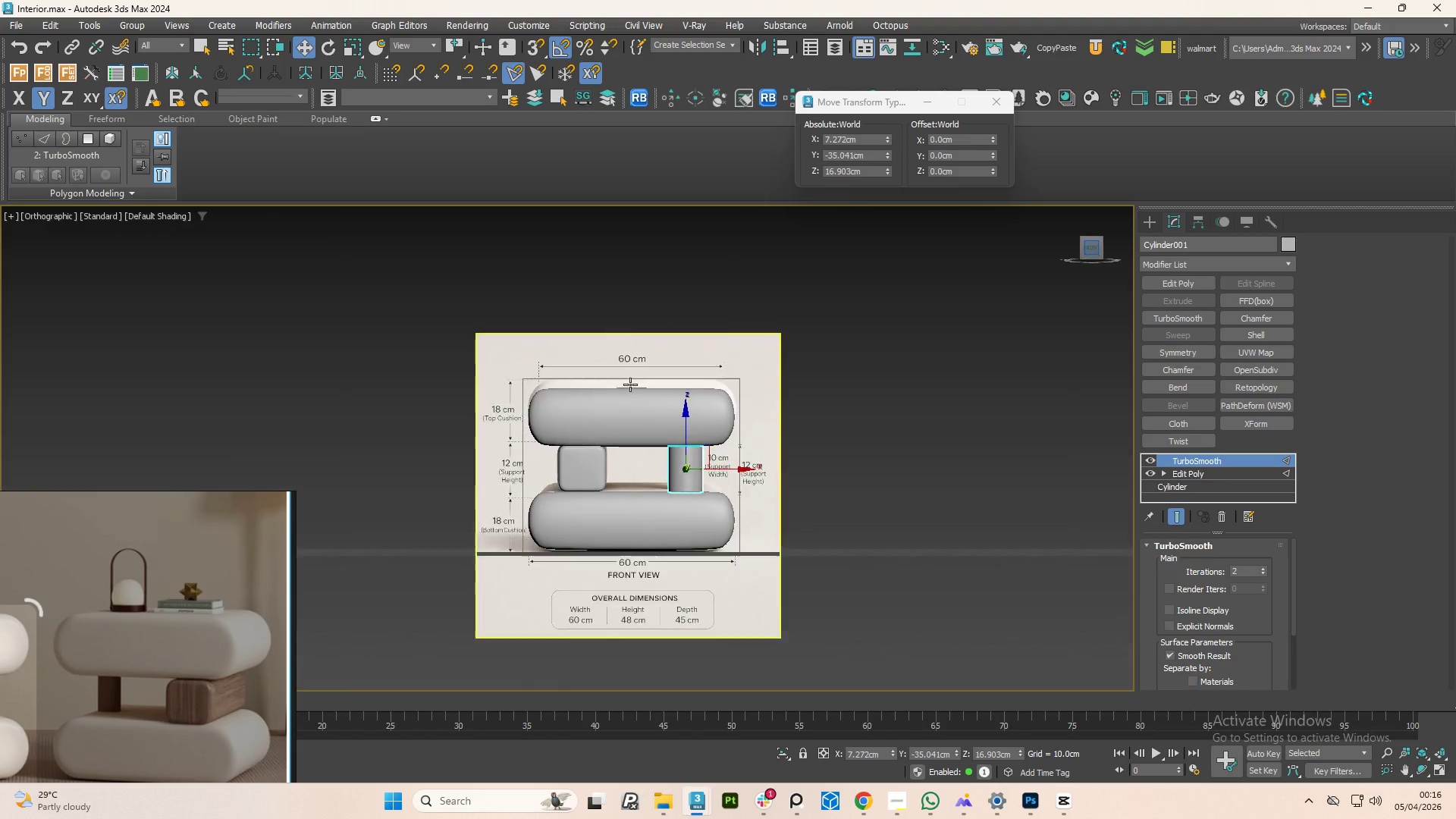 
scroll: coordinate [579, 396], scroll_direction: up, amount: 2.0
 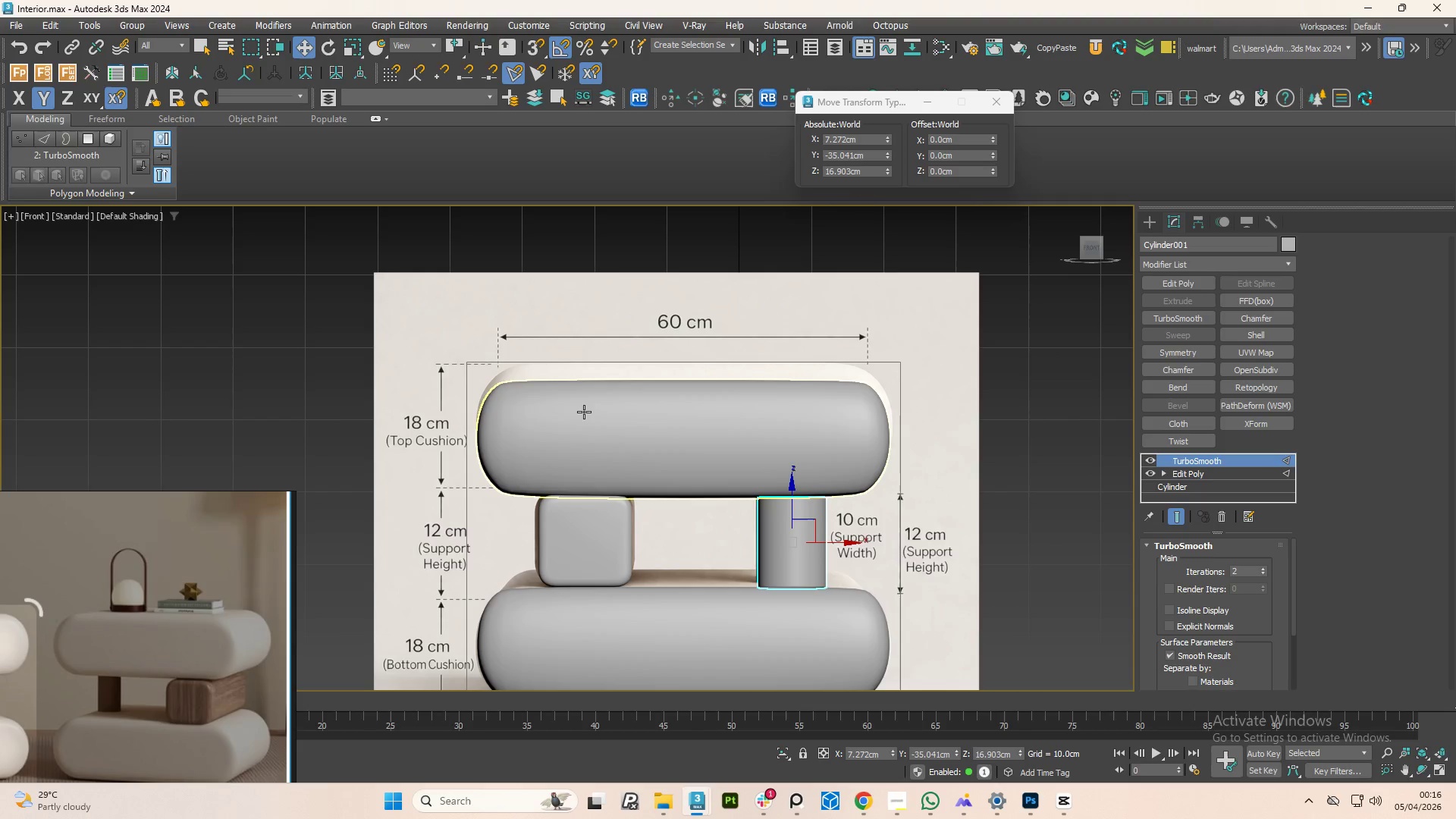 
scroll: coordinate [686, 428], scroll_direction: down, amount: 2.0
 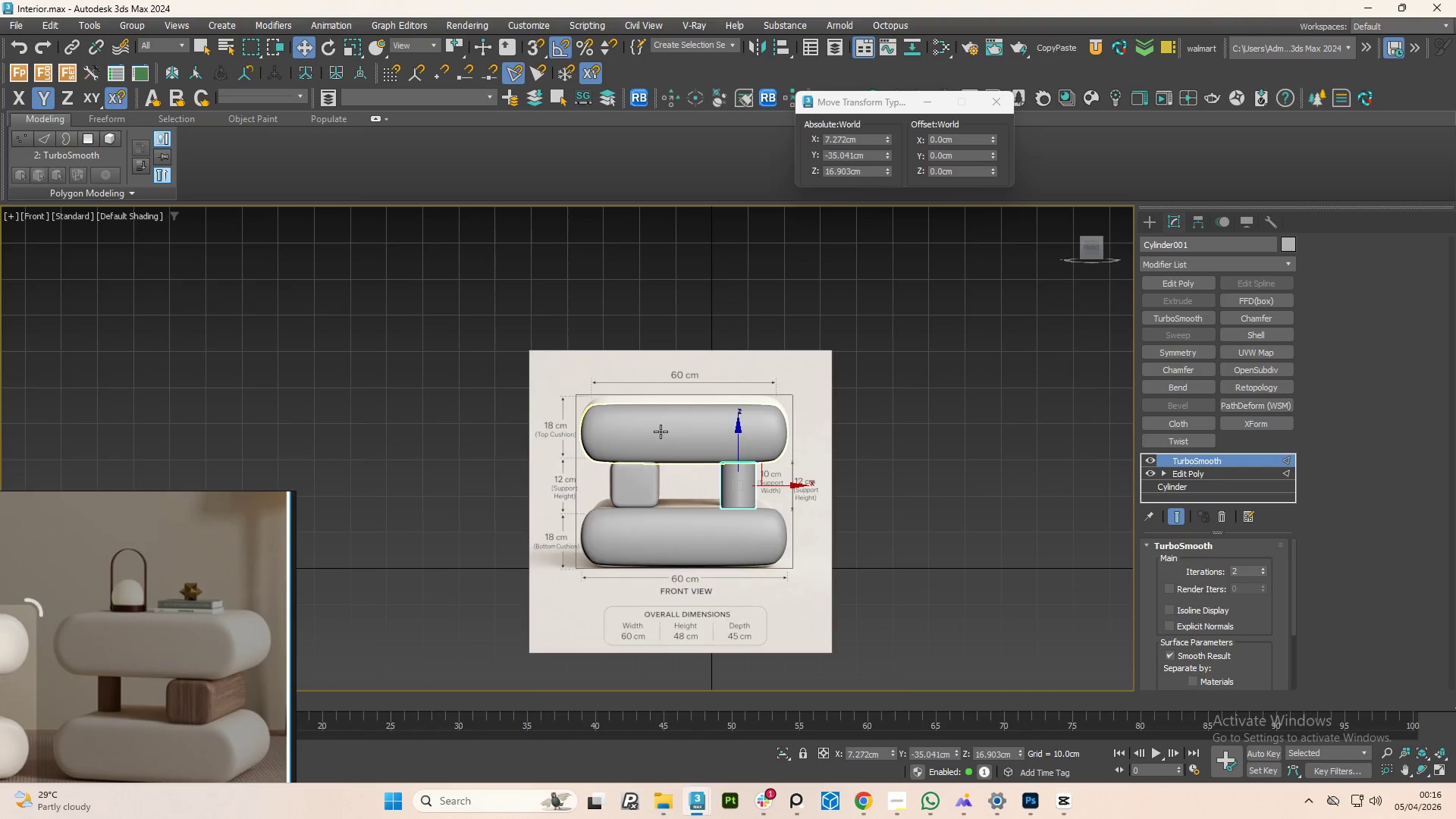 
scroll: coordinate [642, 418], scroll_direction: up, amount: 1.0
 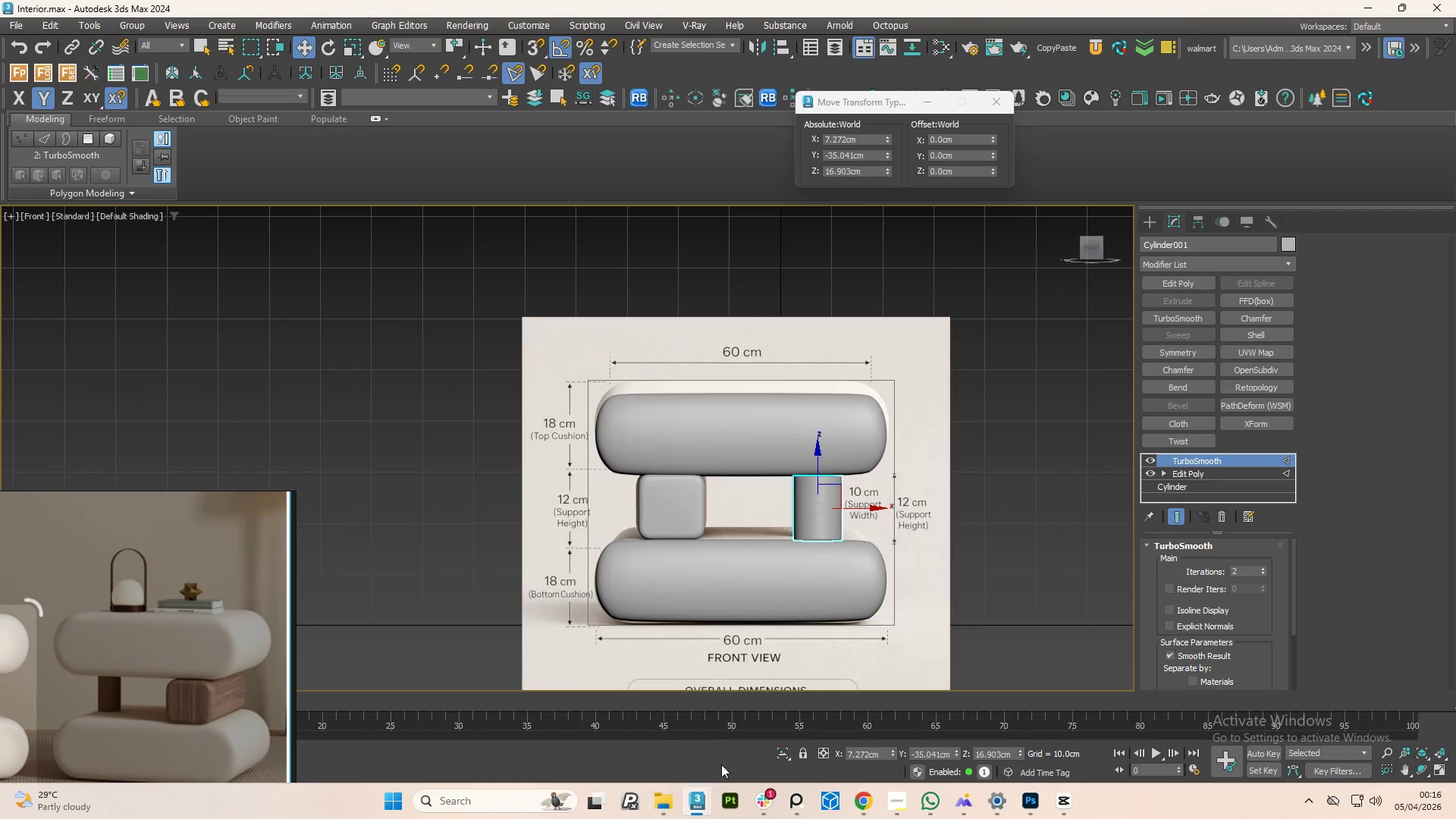 
mouse_move([668, 797])
 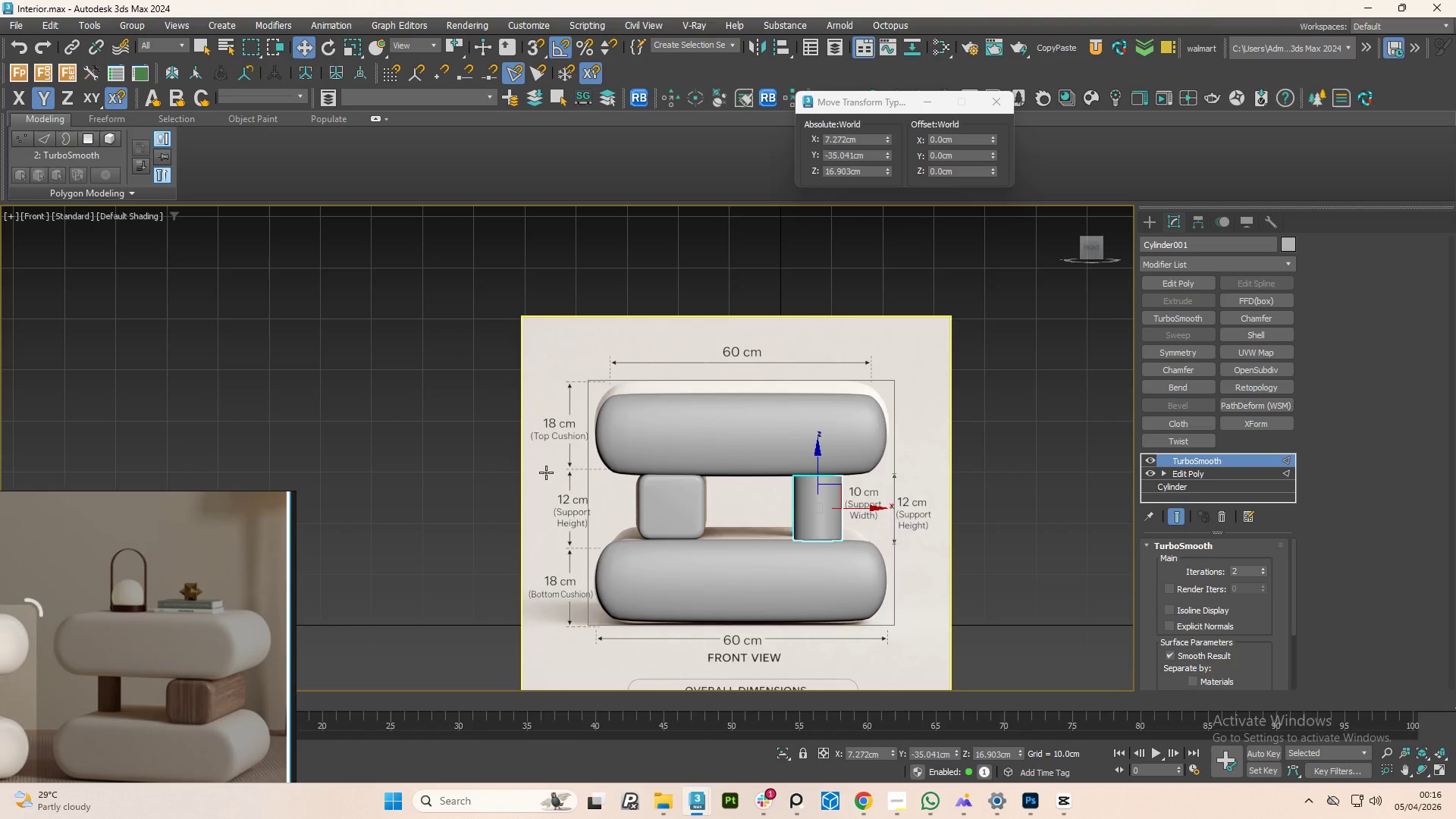 
left_click([542, 469])
 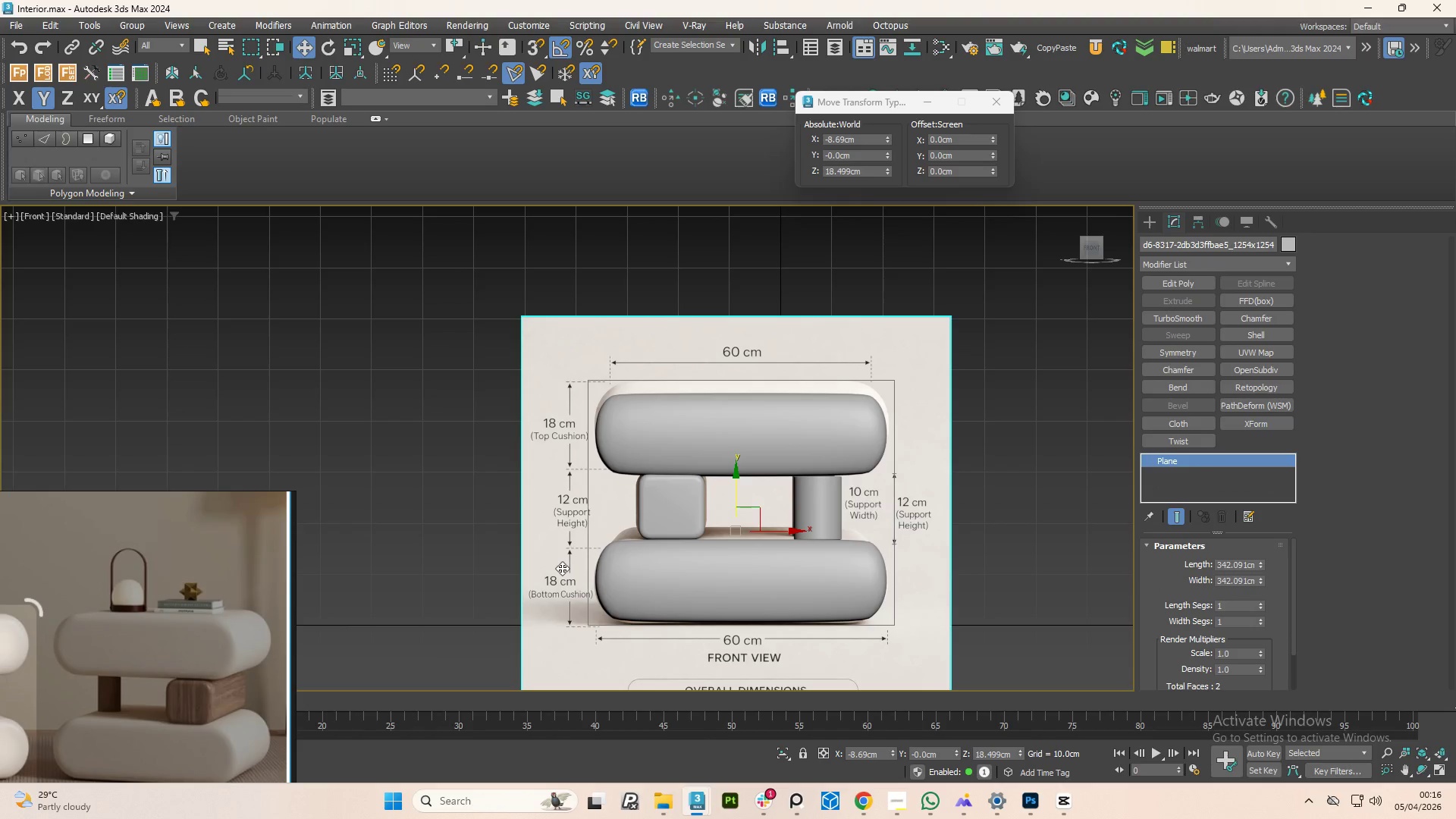 
key(Delete)
 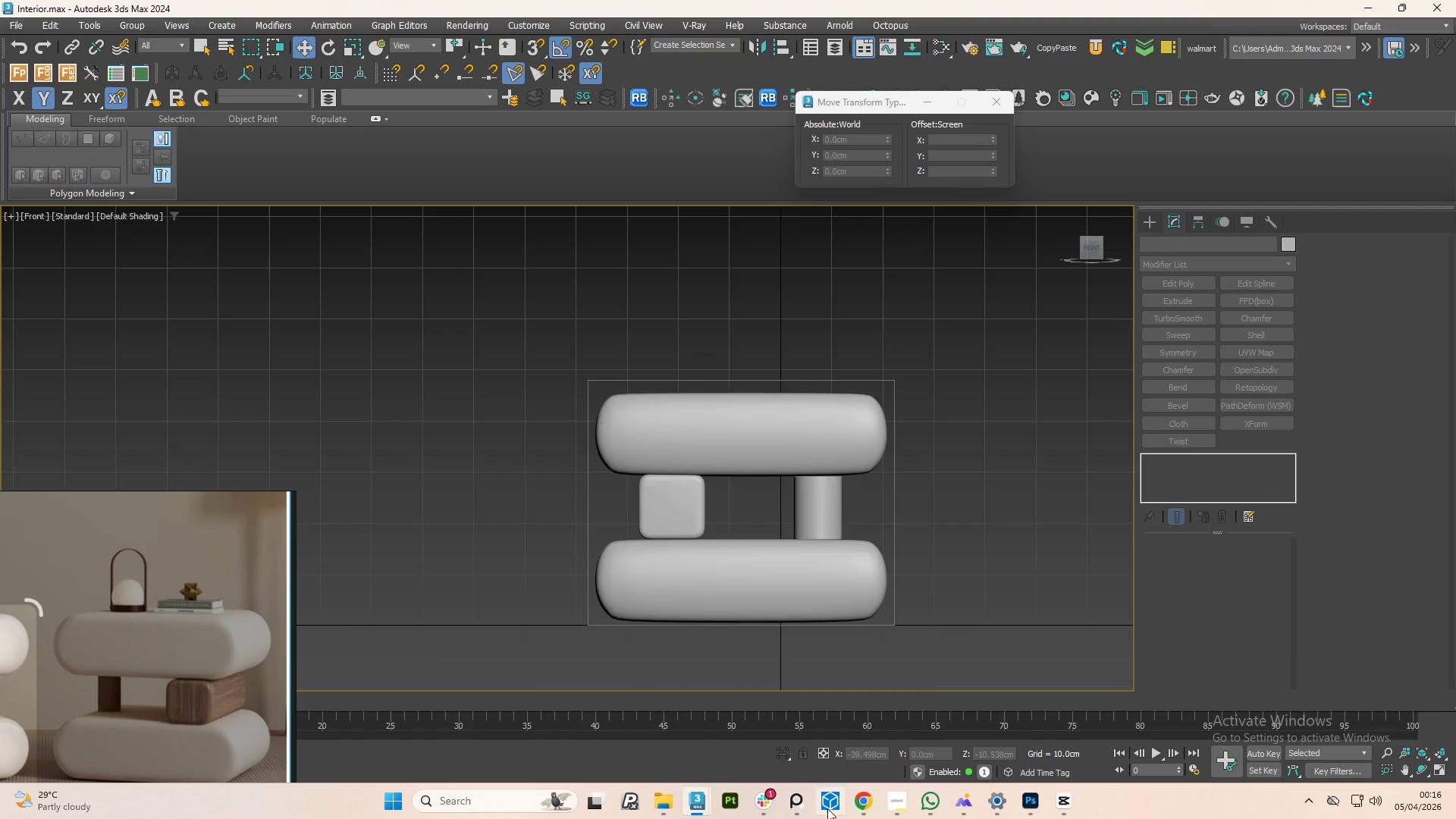 
scroll: coordinate [678, 535], scroll_direction: up, amount: 5.0
 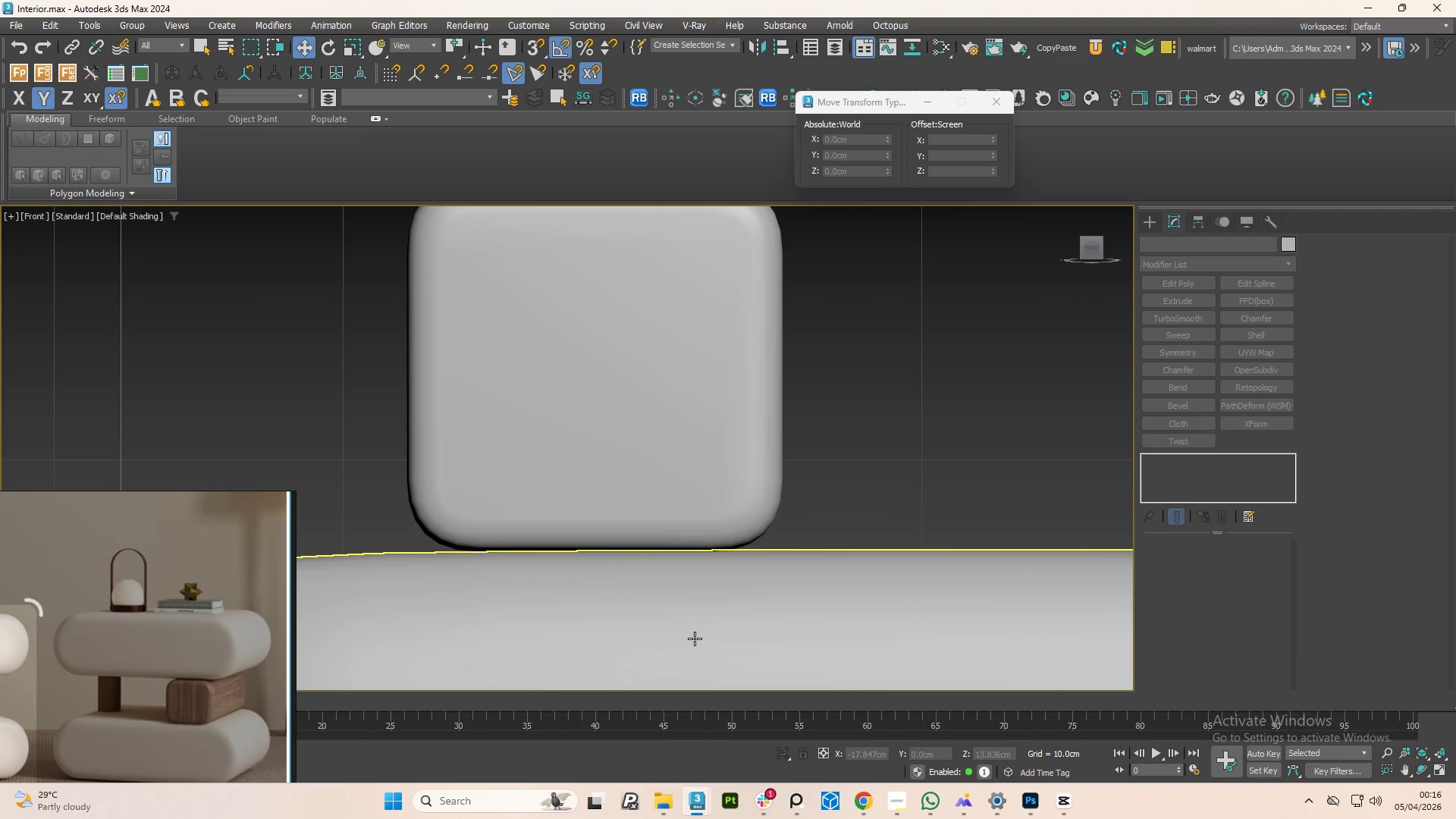 
key(F3)
 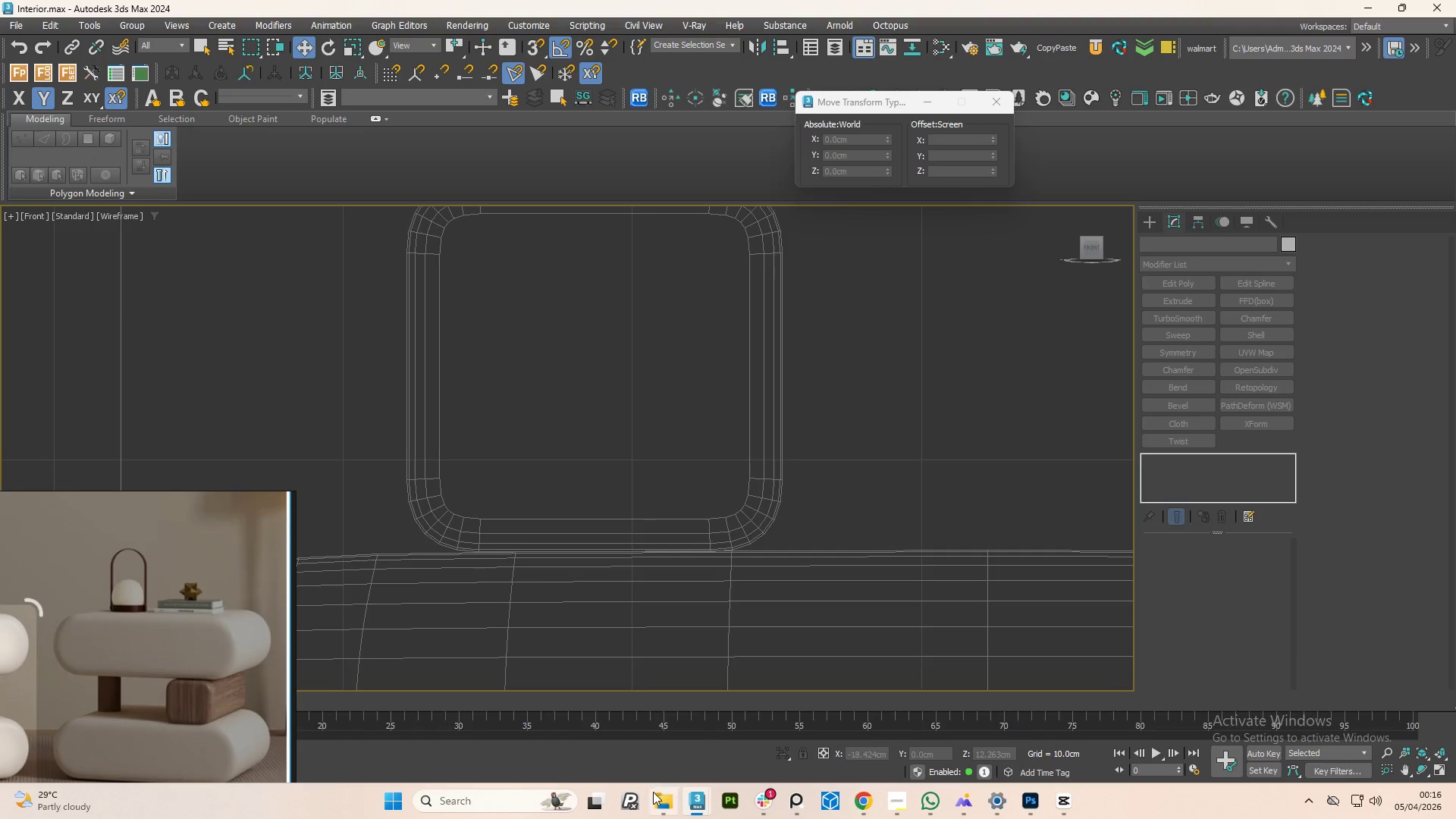 
scroll: coordinate [662, 635], scroll_direction: down, amount: 2.0
 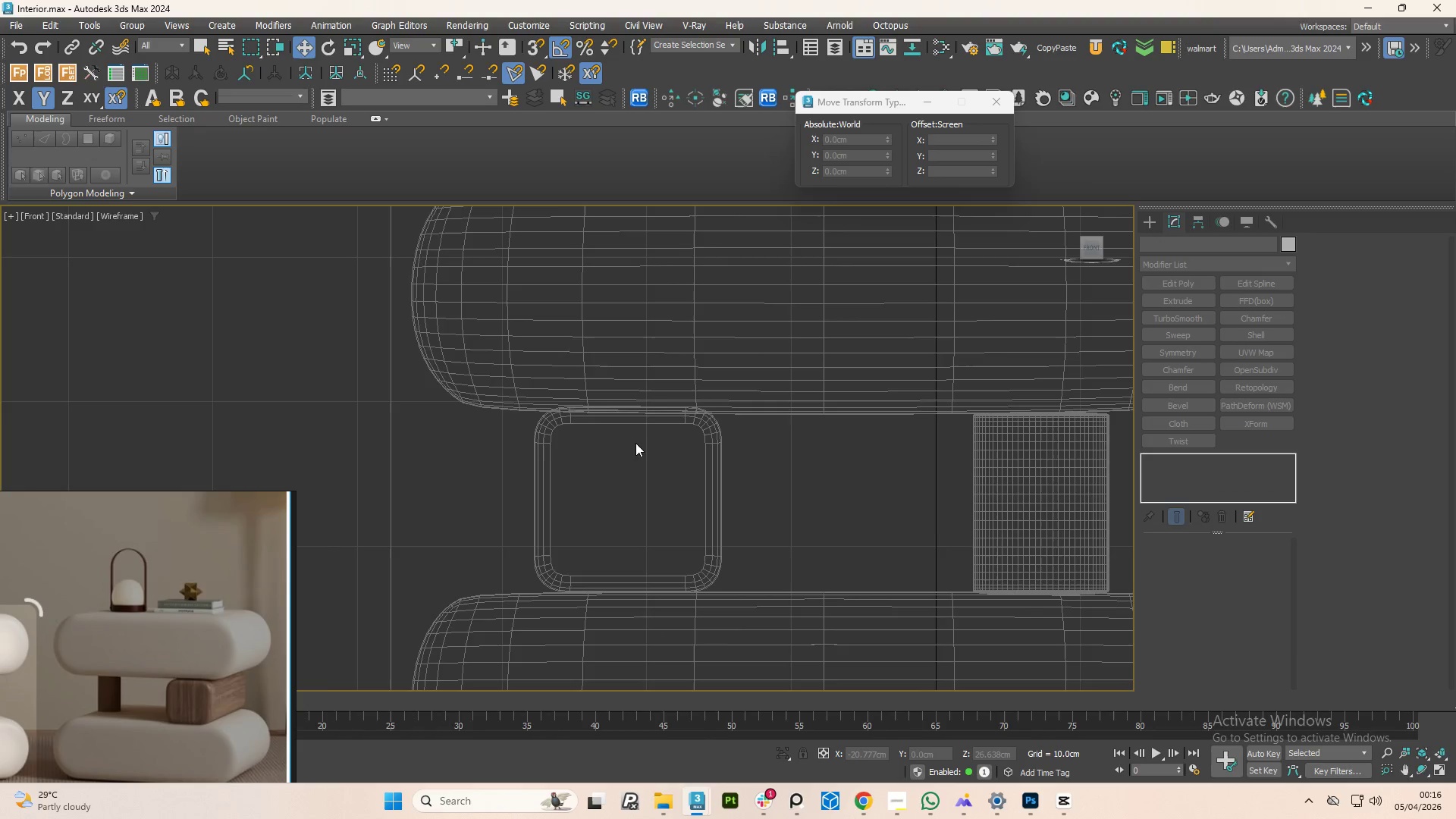 
scroll: coordinate [645, 379], scroll_direction: up, amount: 2.0
 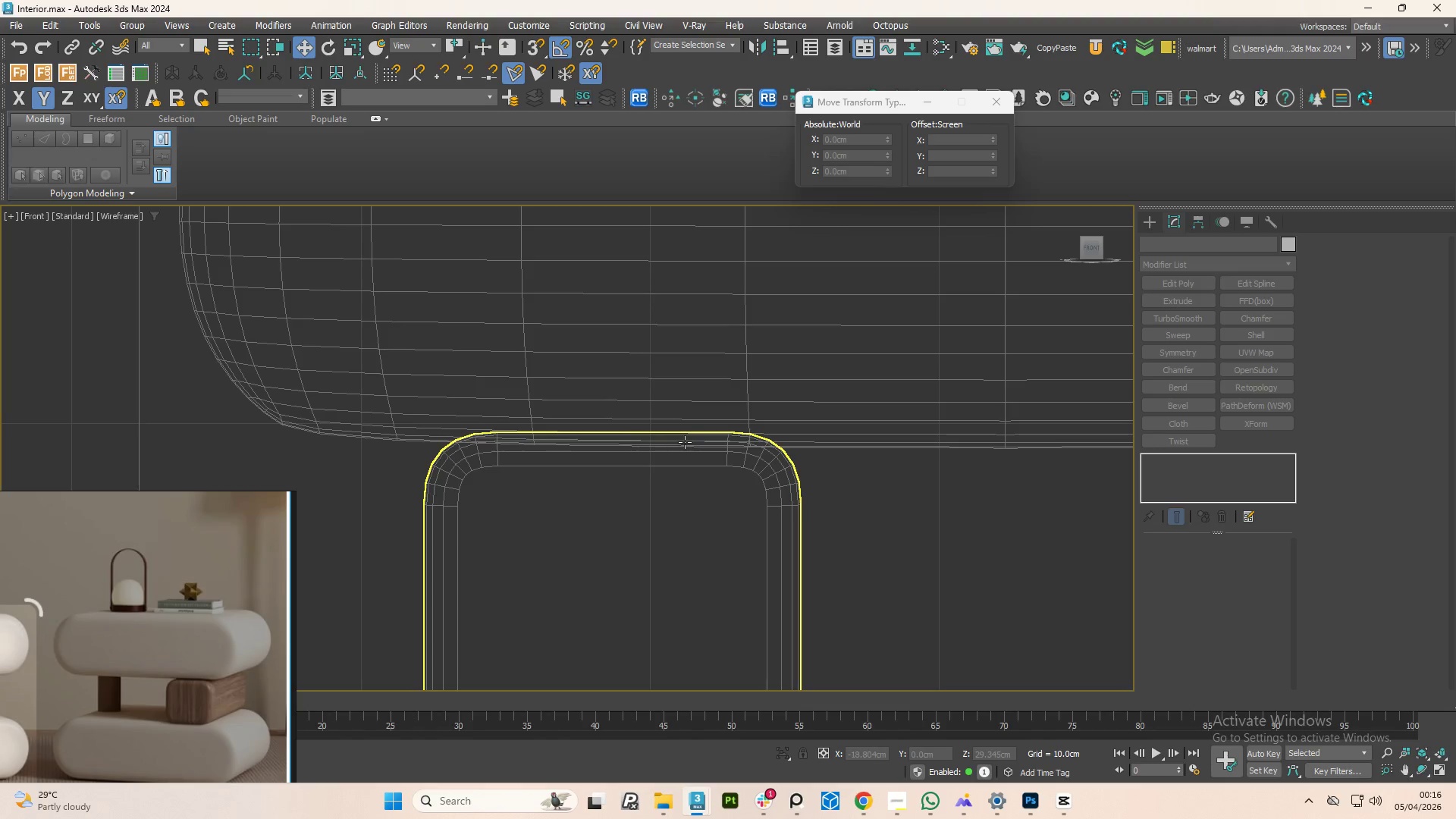 
scroll: coordinate [720, 362], scroll_direction: down, amount: 3.0
 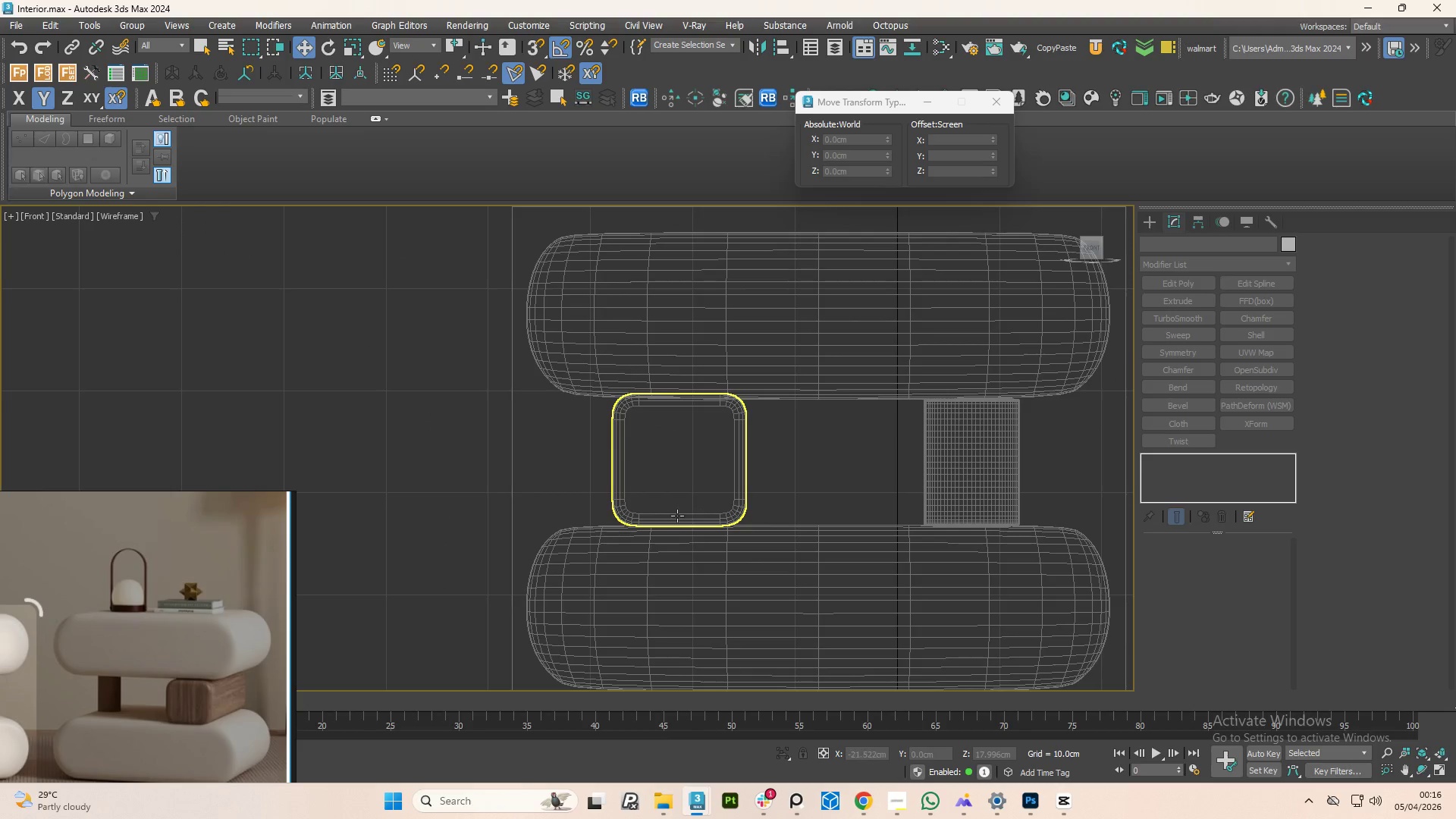 
scroll: coordinate [667, 538], scroll_direction: up, amount: 3.0
 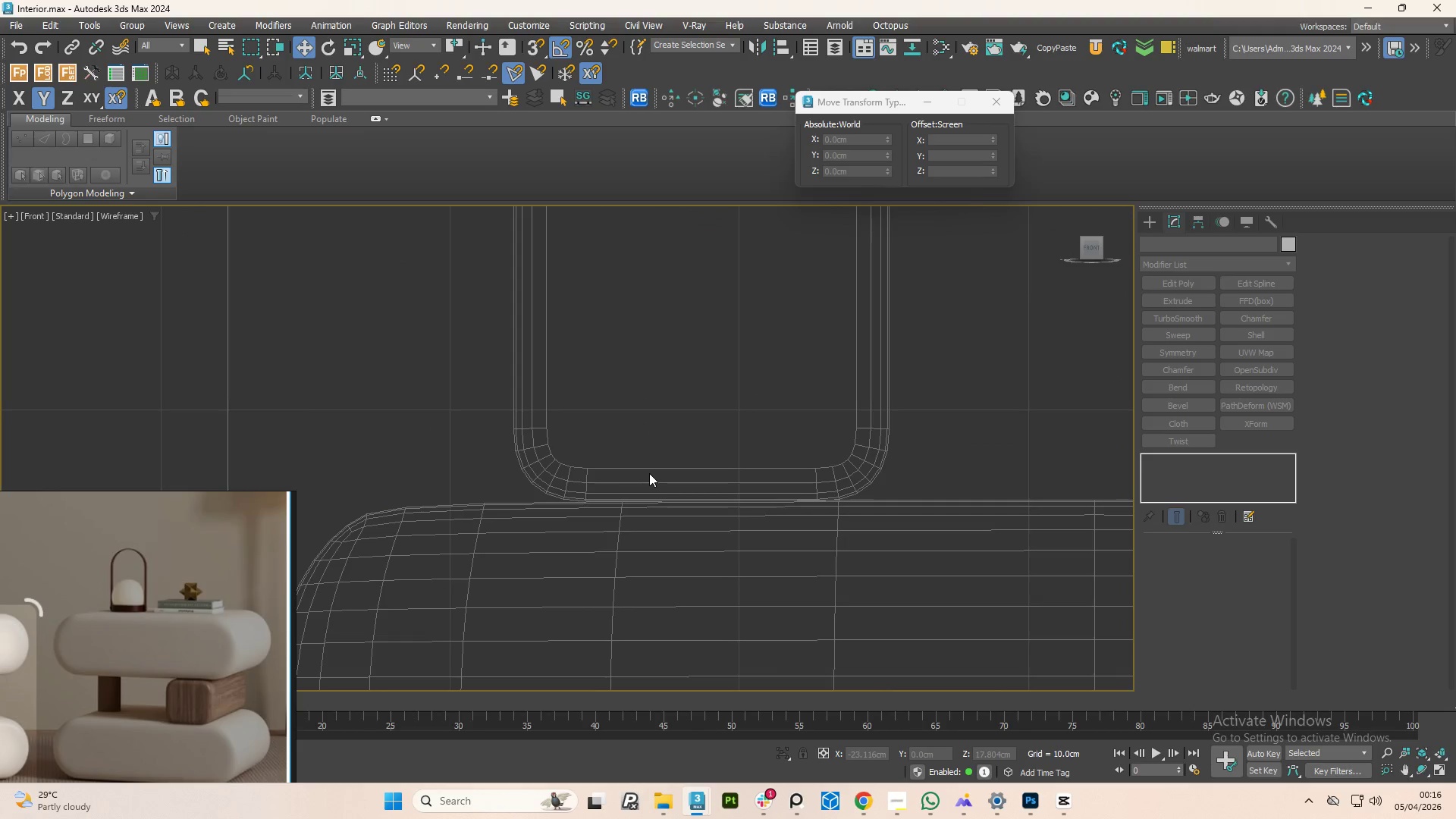 
left_click([649, 473])
 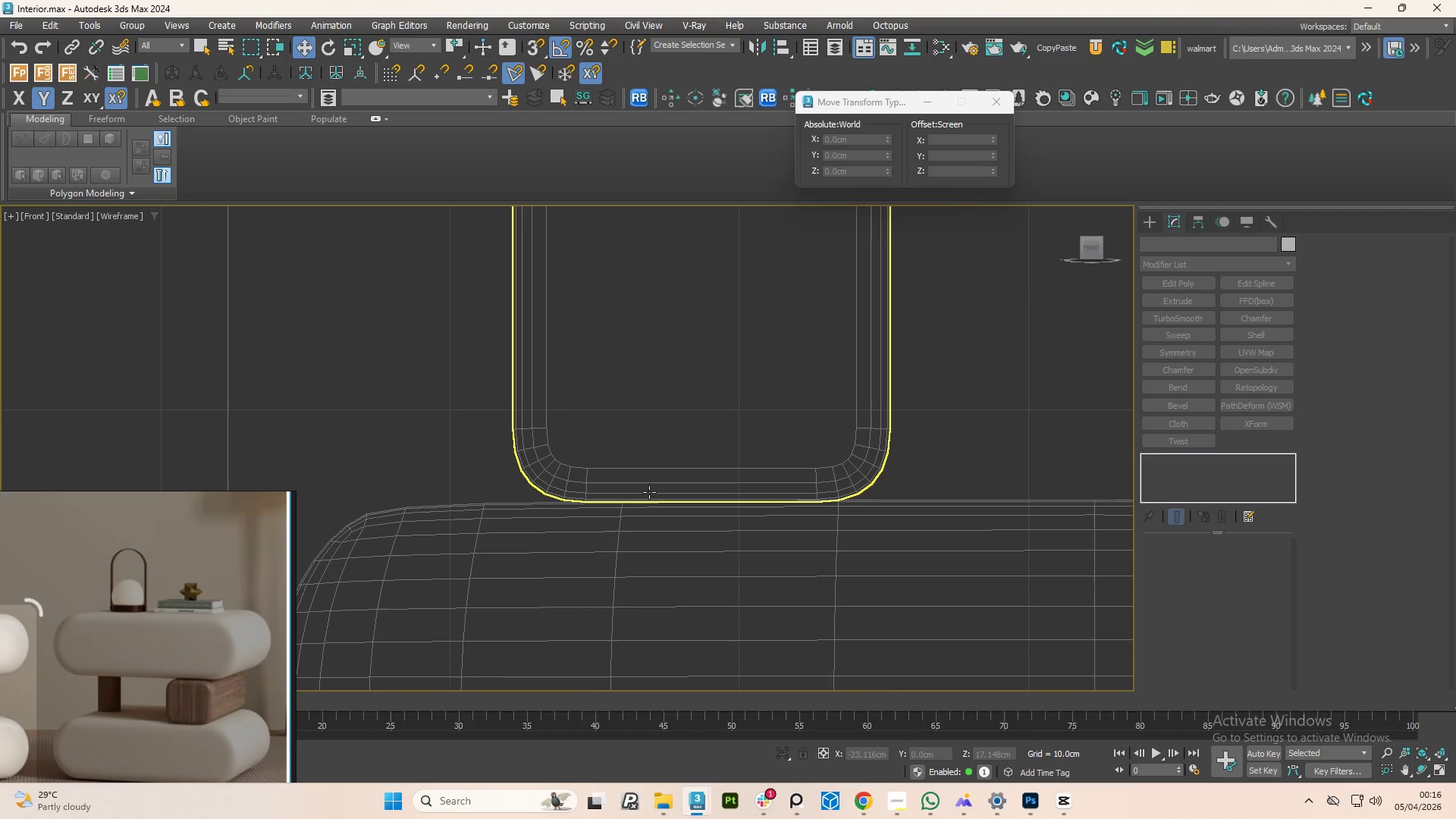 
left_click([649, 492])
 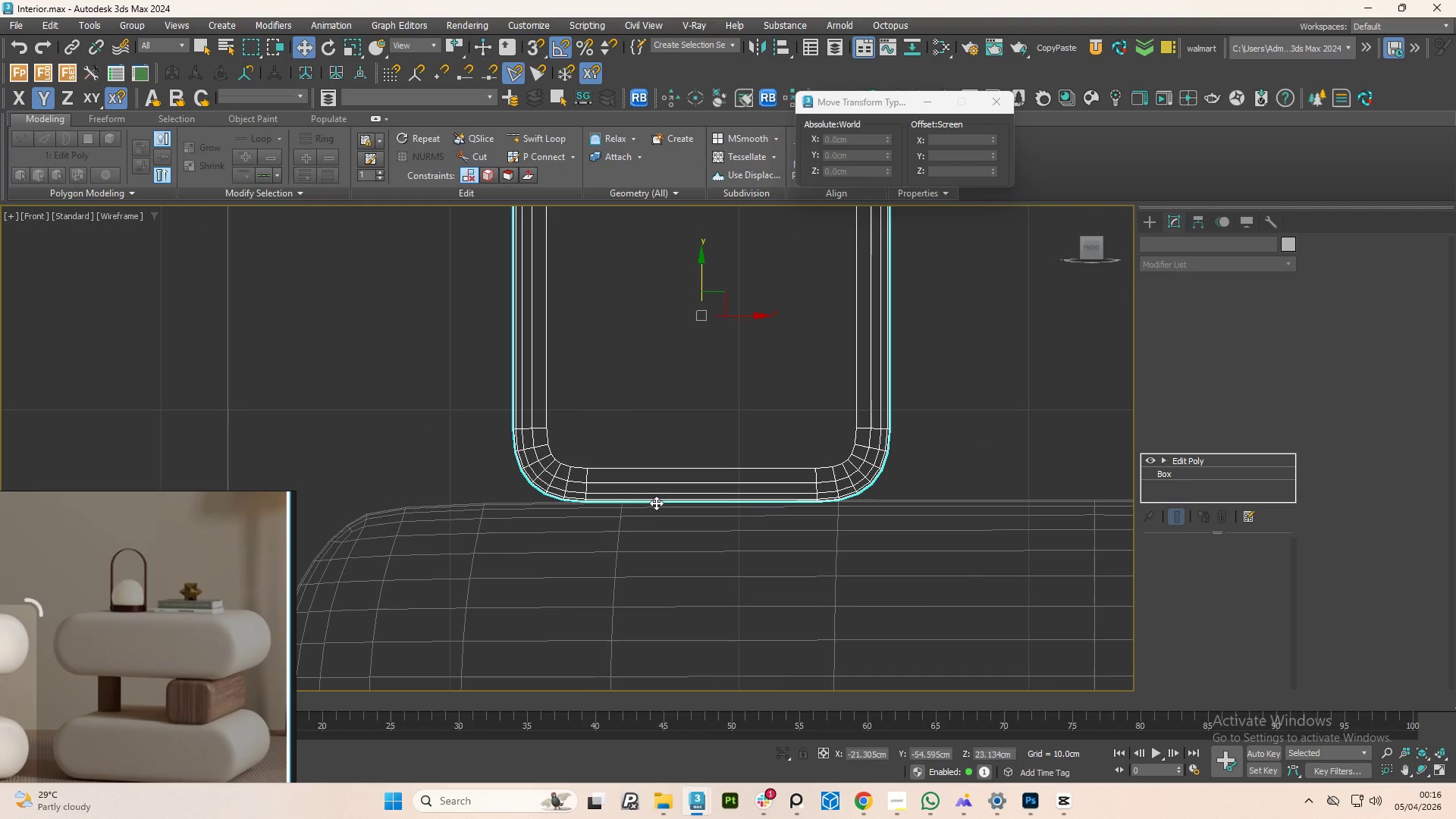 
scroll: coordinate [656, 504], scroll_direction: up, amount: 4.0
 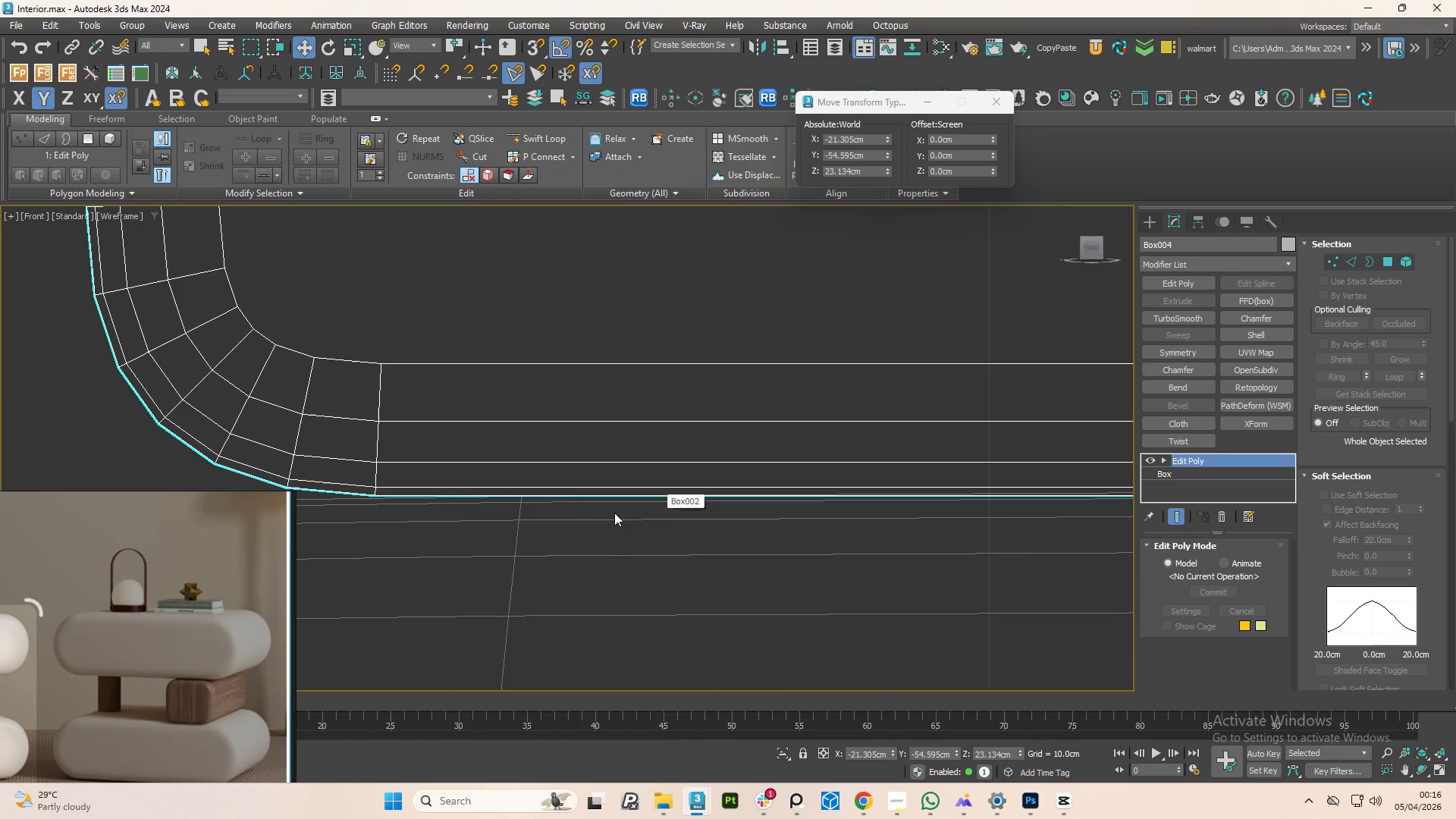 
scroll: coordinate [604, 539], scroll_direction: down, amount: 7.0
 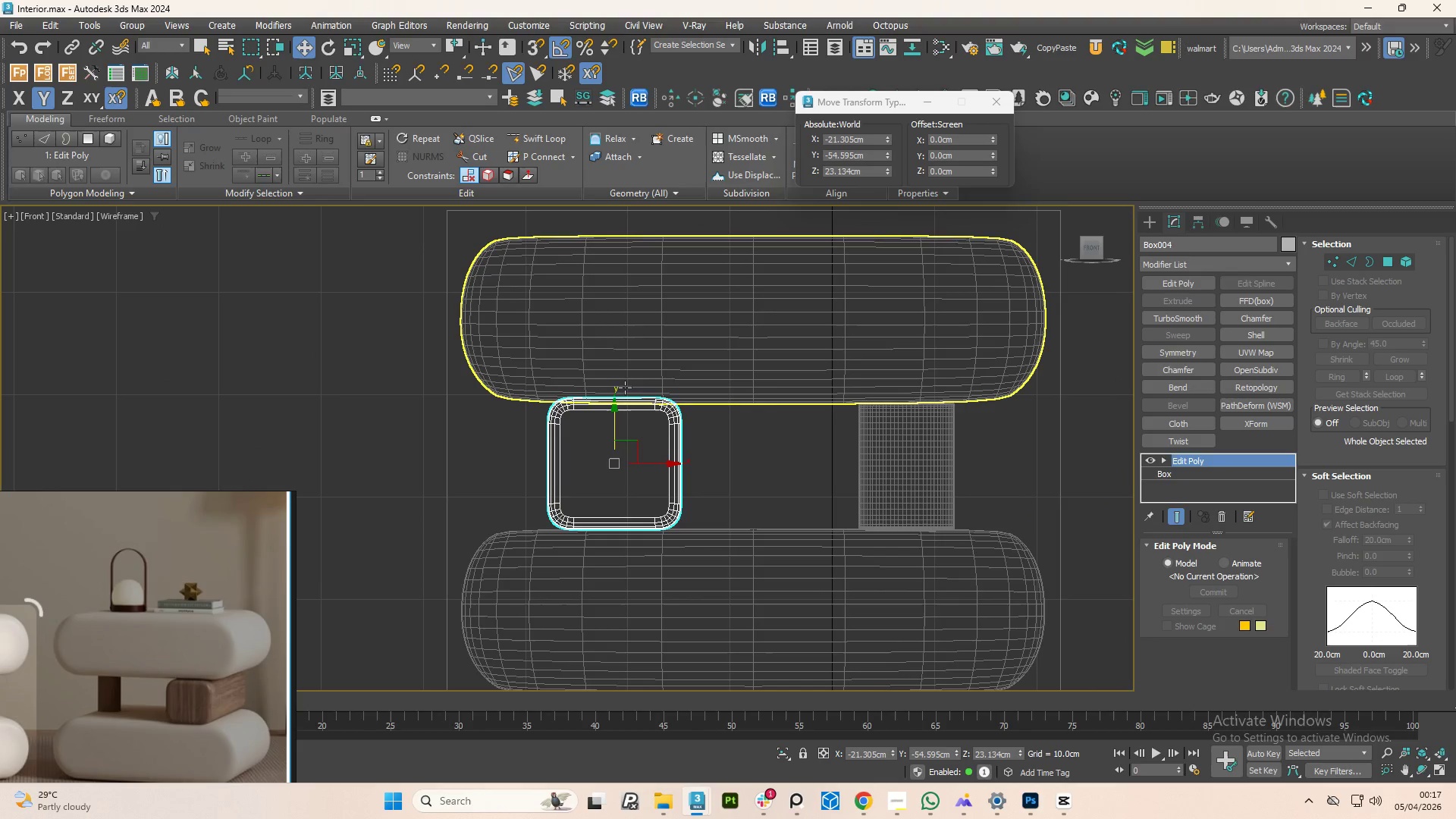 
left_click([625, 388])
 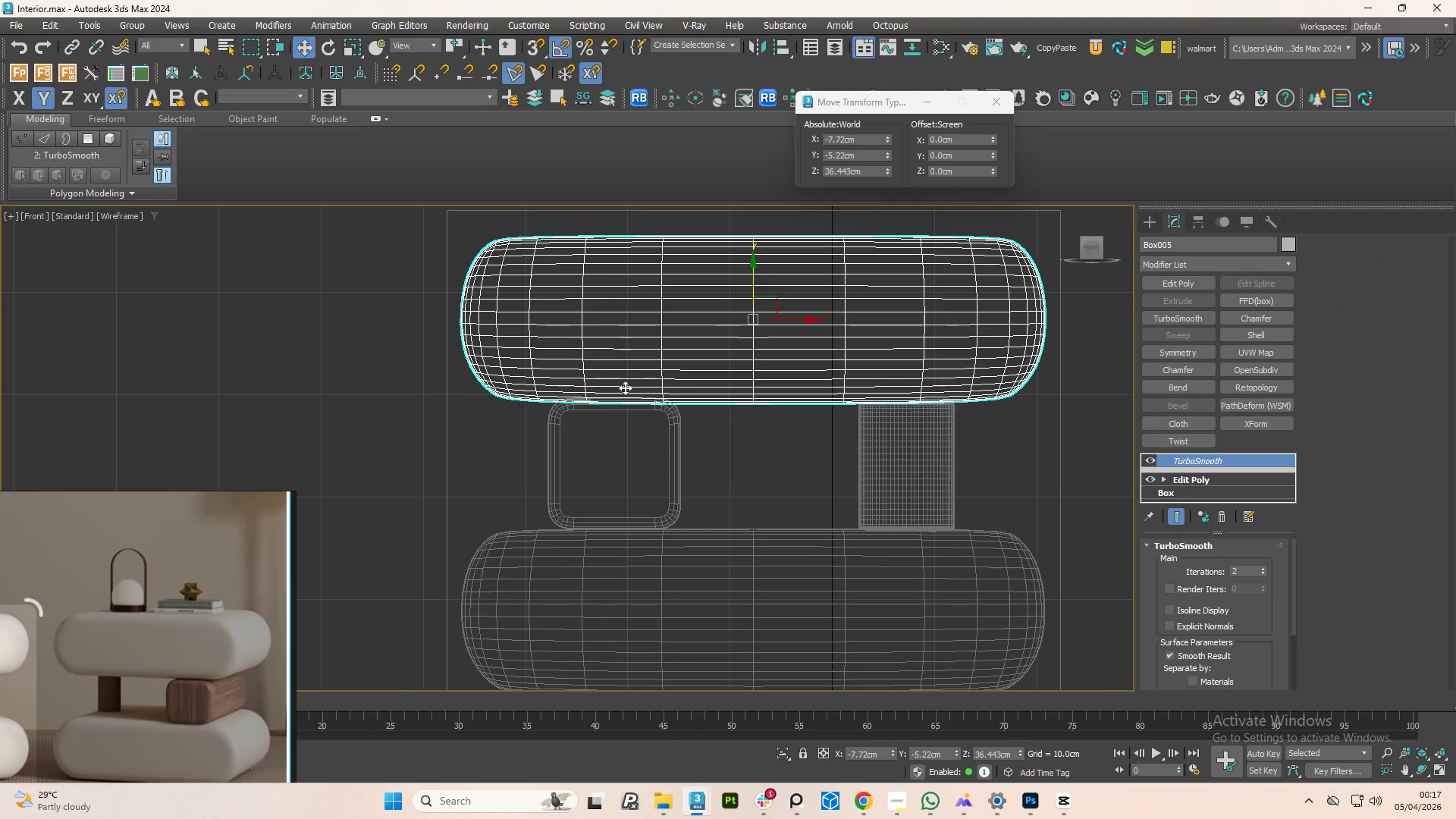 
scroll: coordinate [625, 397], scroll_direction: up, amount: 2.0
 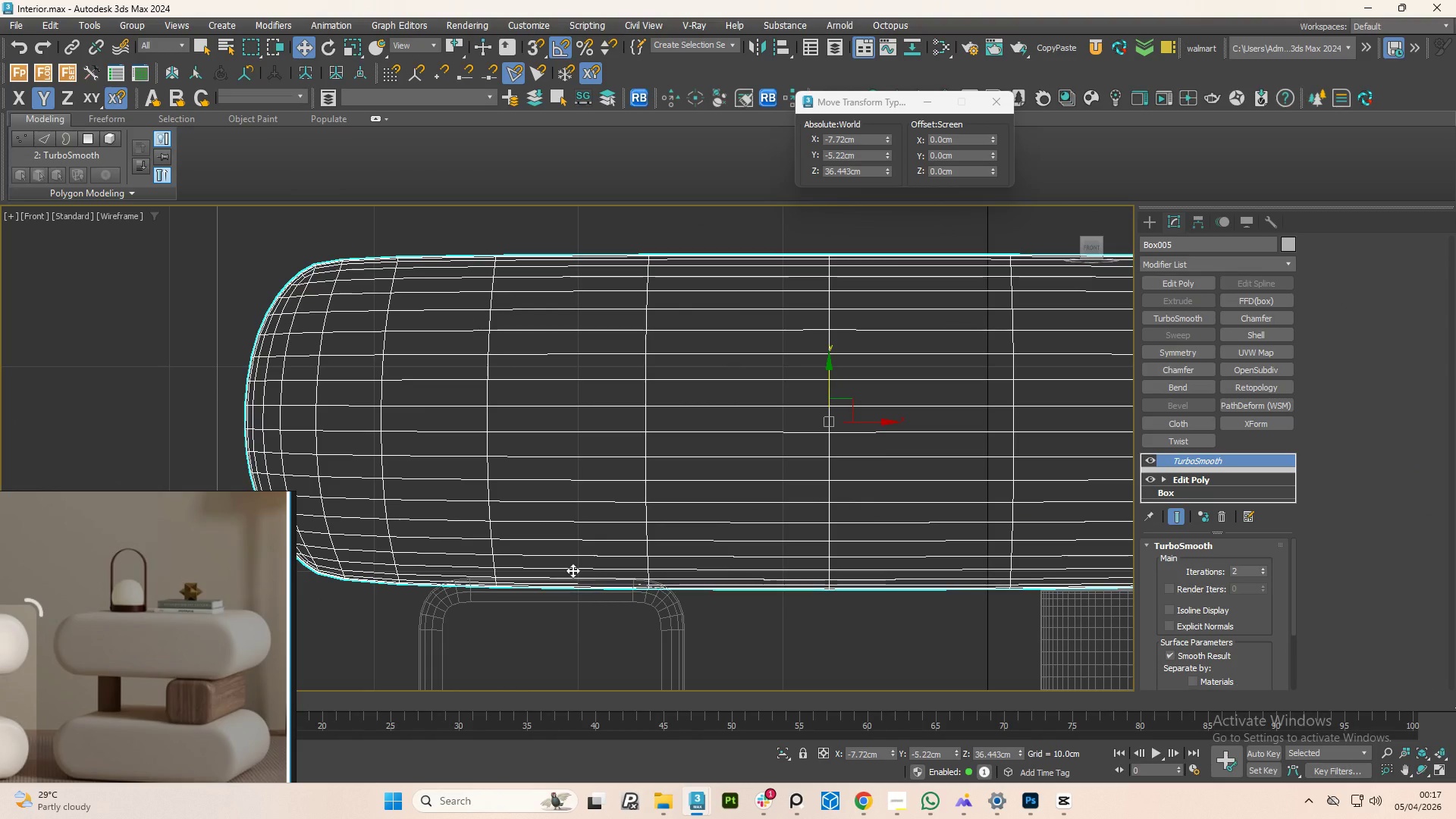 
key(S)
 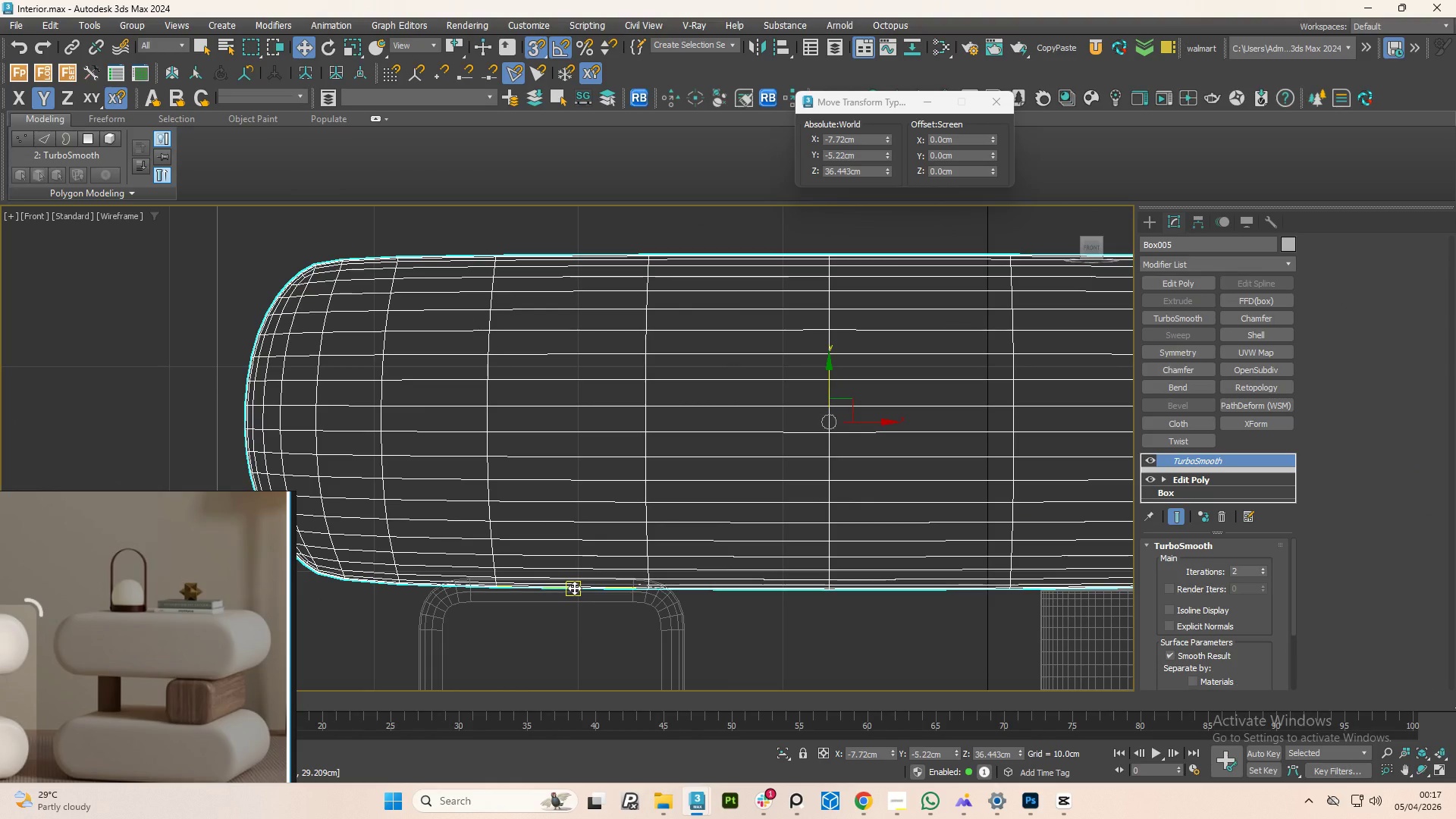 
left_click_drag(start_coordinate=[574, 588], to_coordinate=[552, 573])
 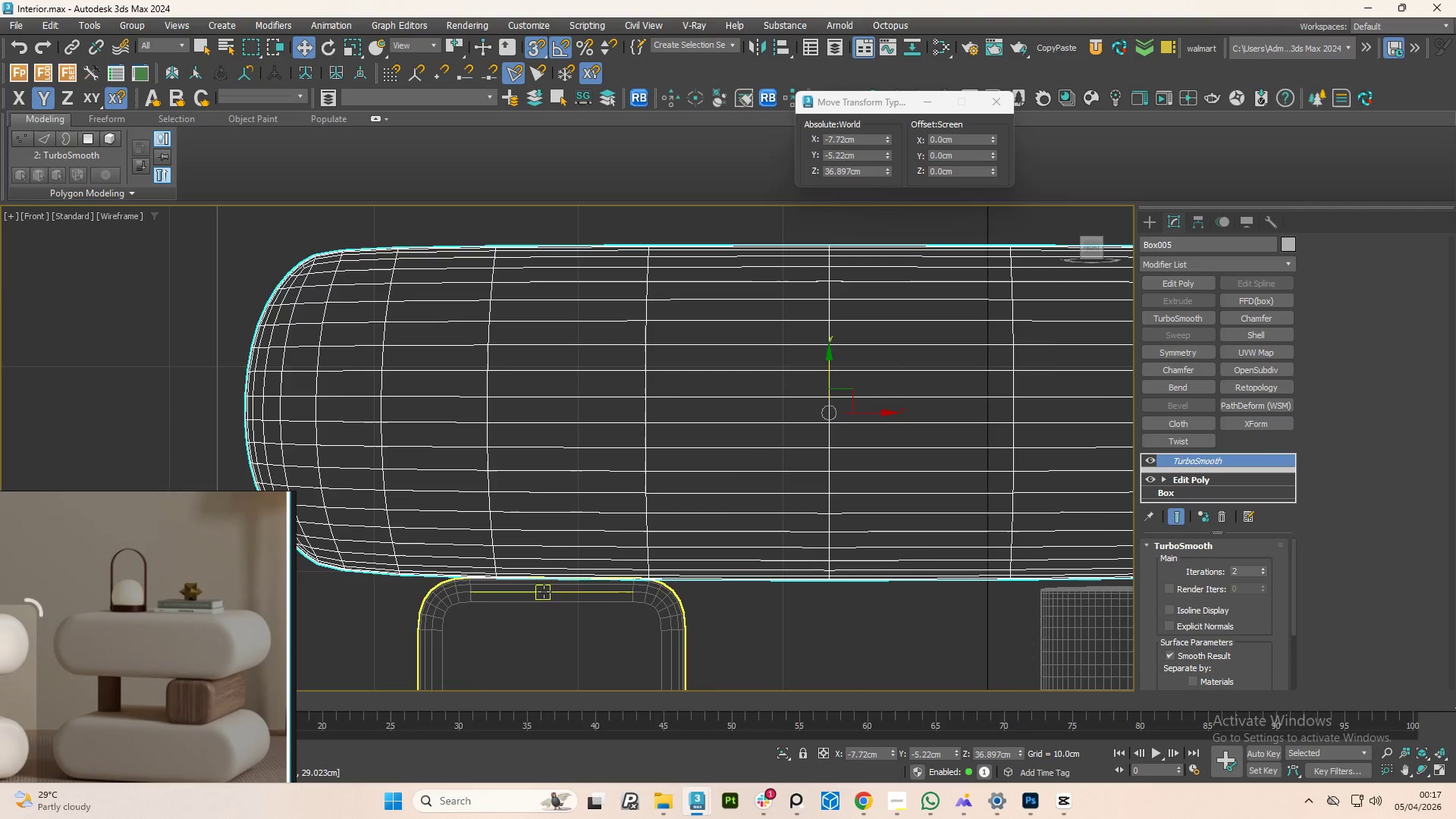 
scroll: coordinate [557, 603], scroll_direction: down, amount: 2.0
 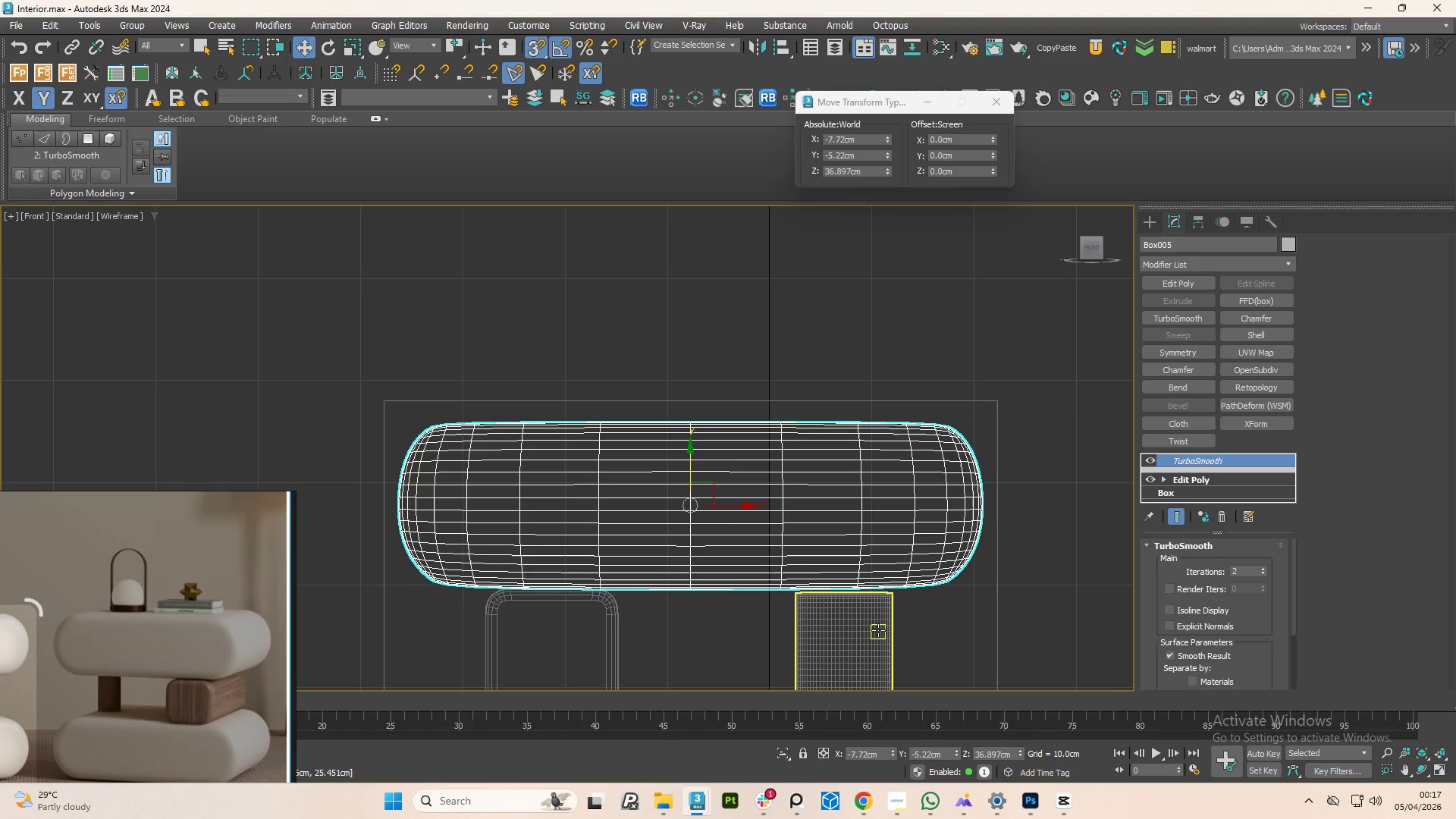 
left_click([878, 630])
 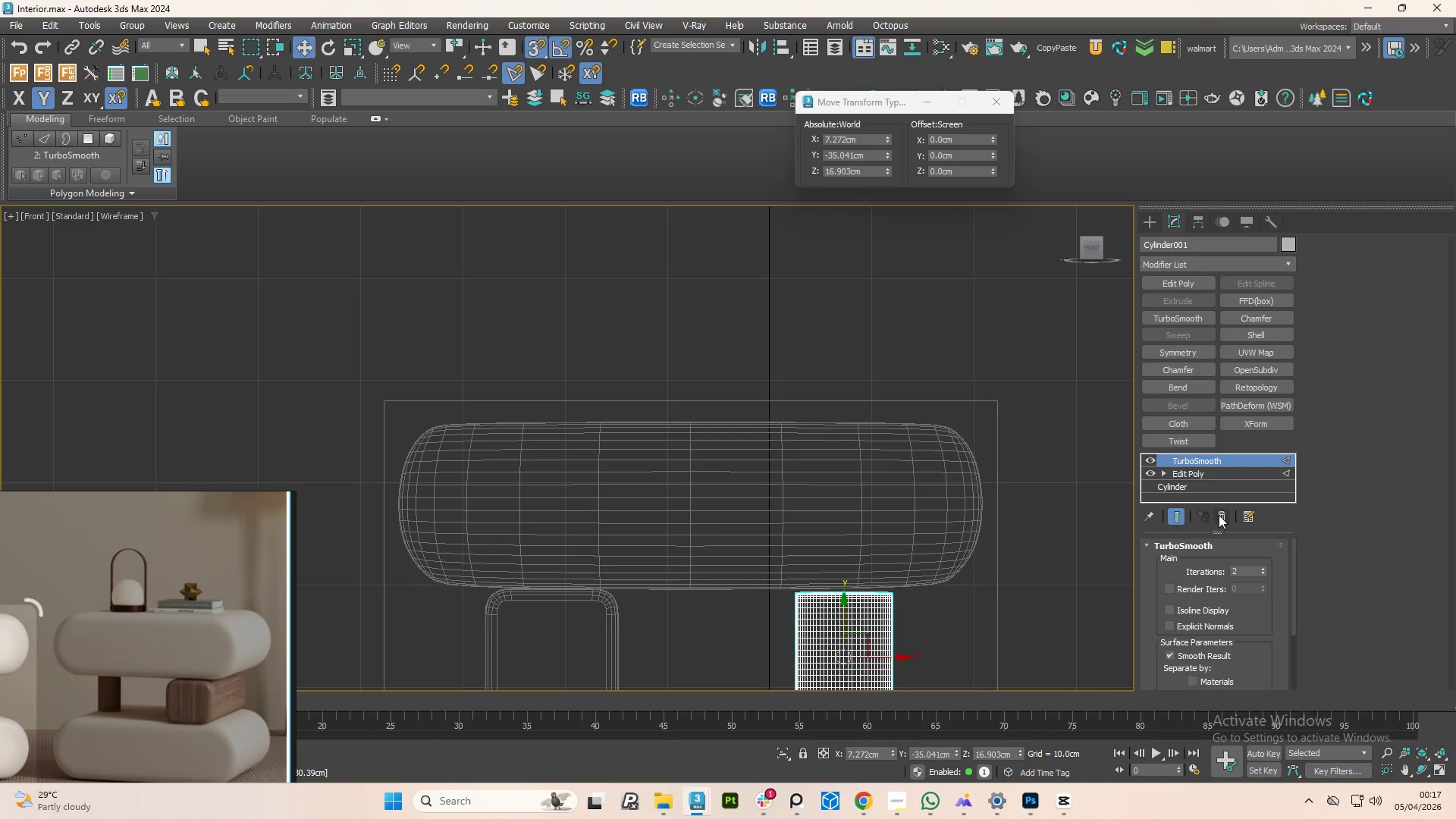 
left_click([1221, 518])
 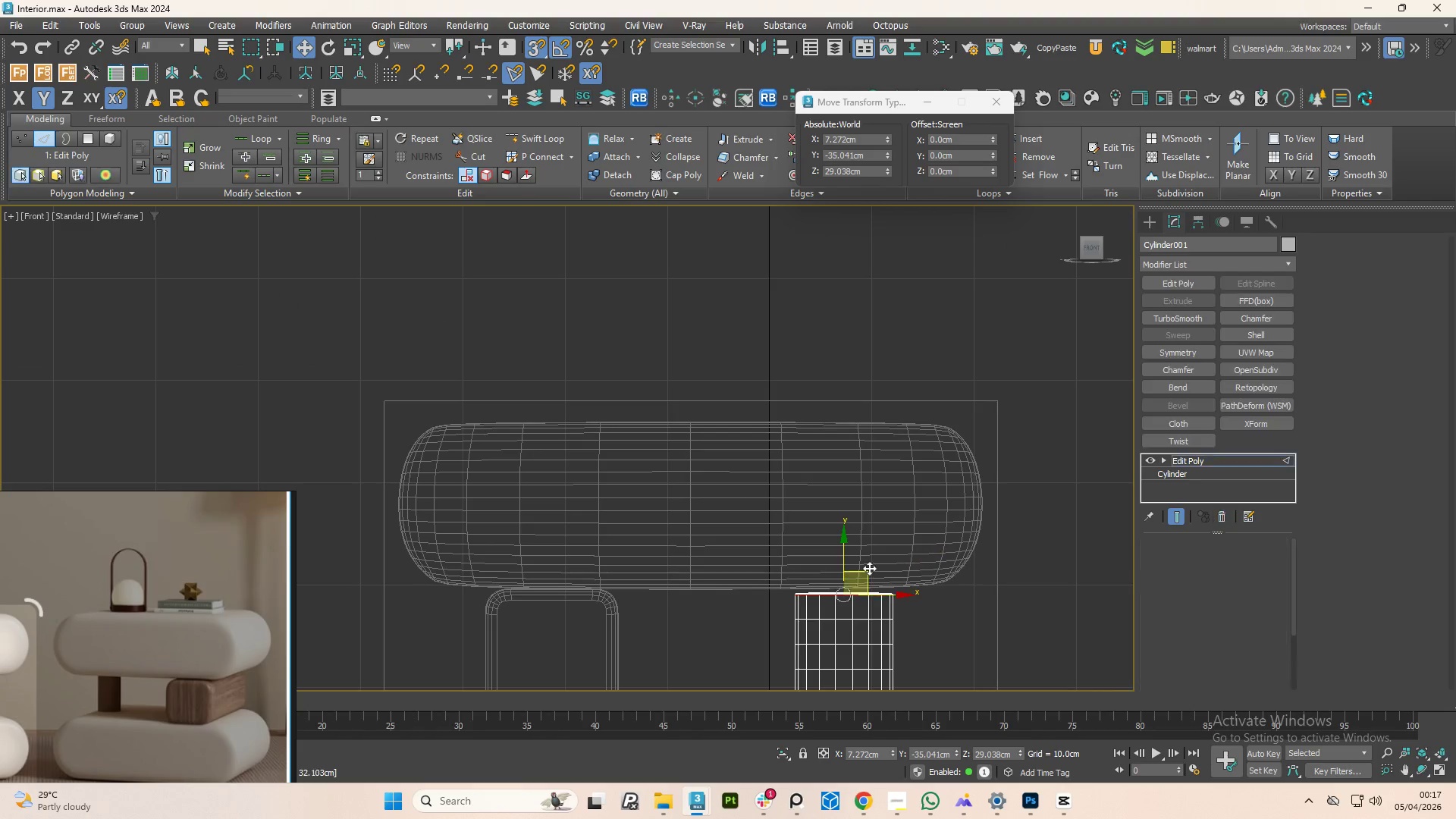 
scroll: coordinate [856, 599], scroll_direction: up, amount: 2.0
 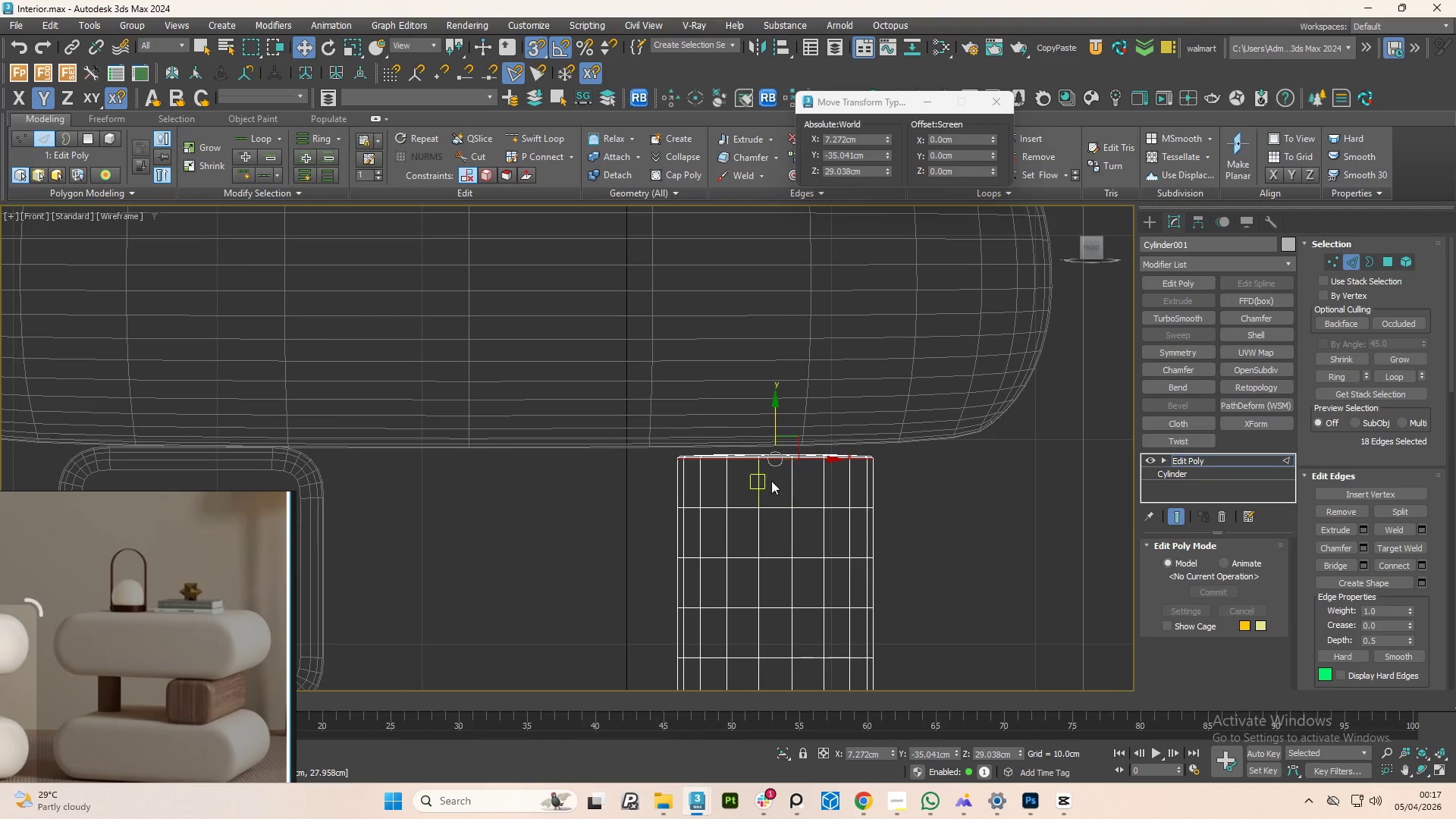 
key(1)
 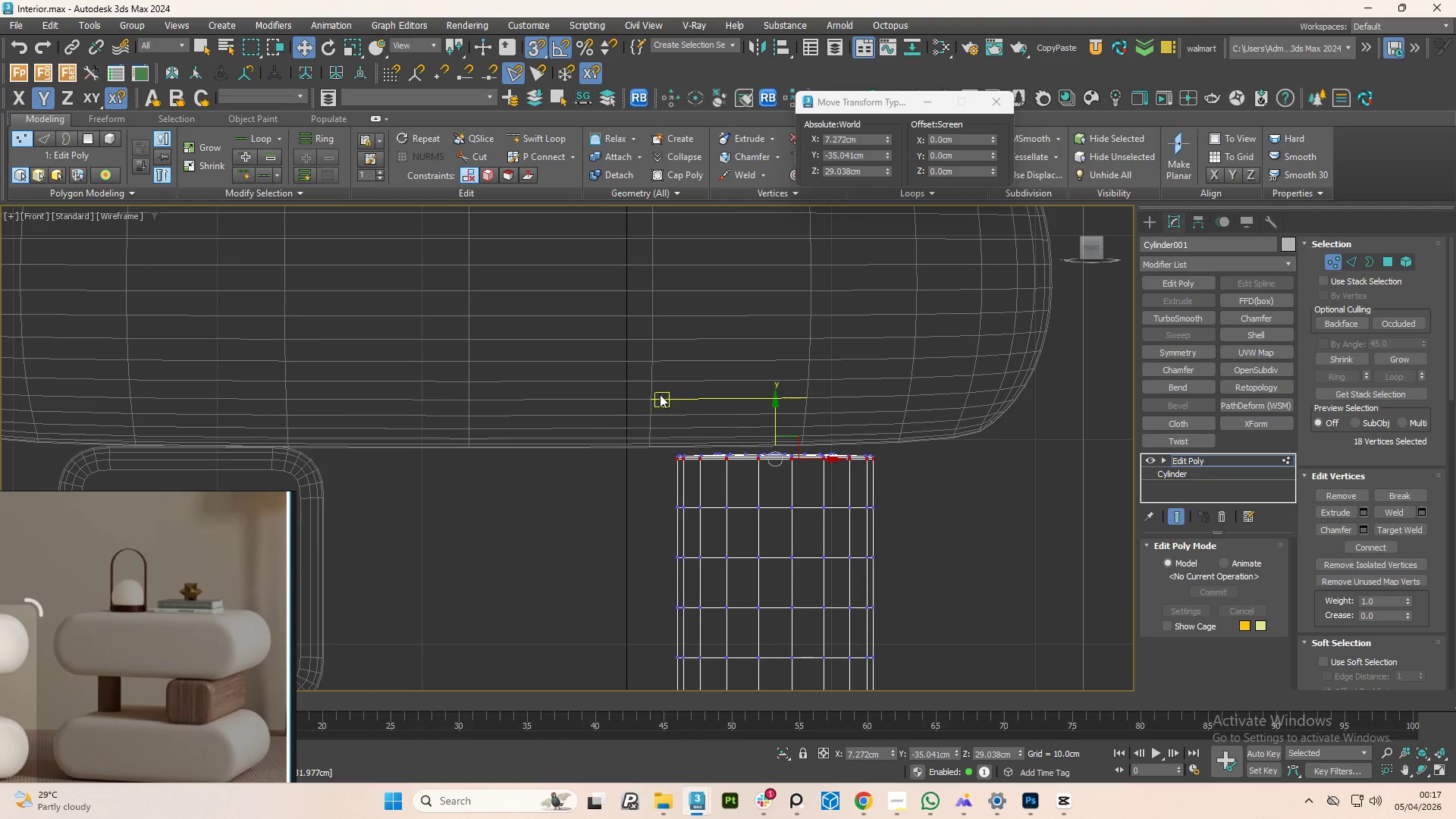 
left_click_drag(start_coordinate=[654, 391], to_coordinate=[907, 576])
 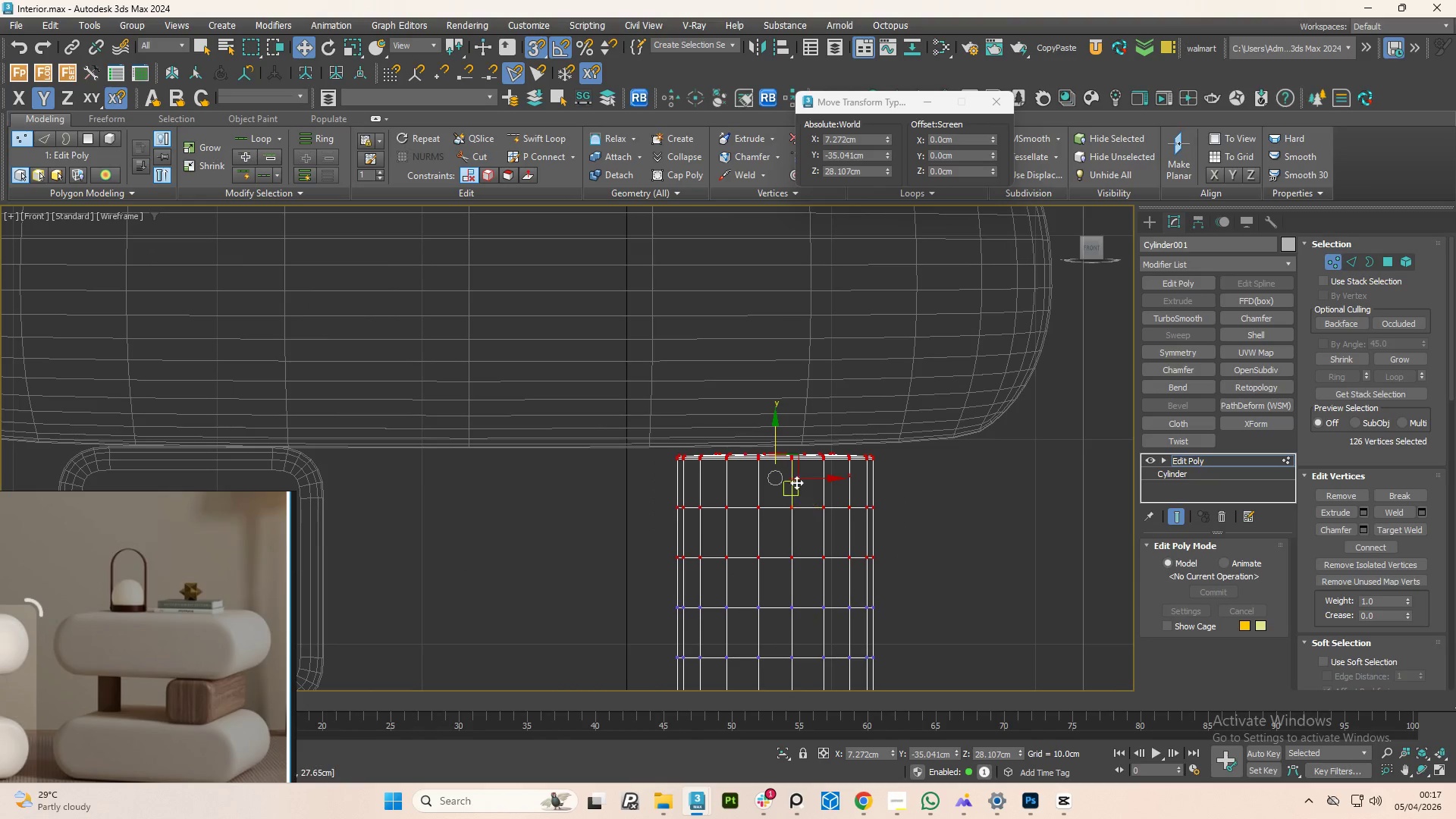 
scroll: coordinate [777, 442], scroll_direction: up, amount: 4.0
 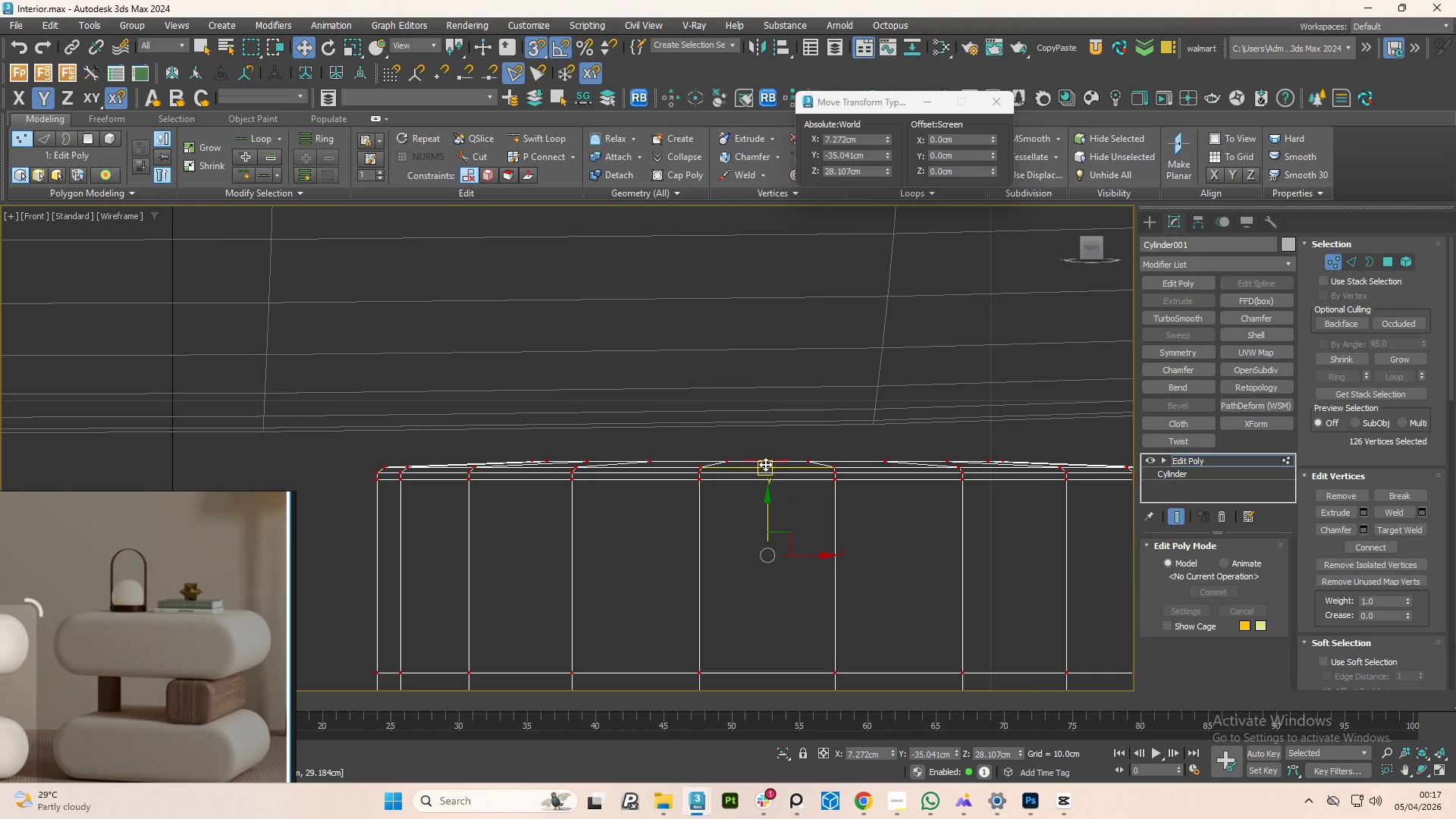 
left_click_drag(start_coordinate=[764, 463], to_coordinate=[761, 433])
 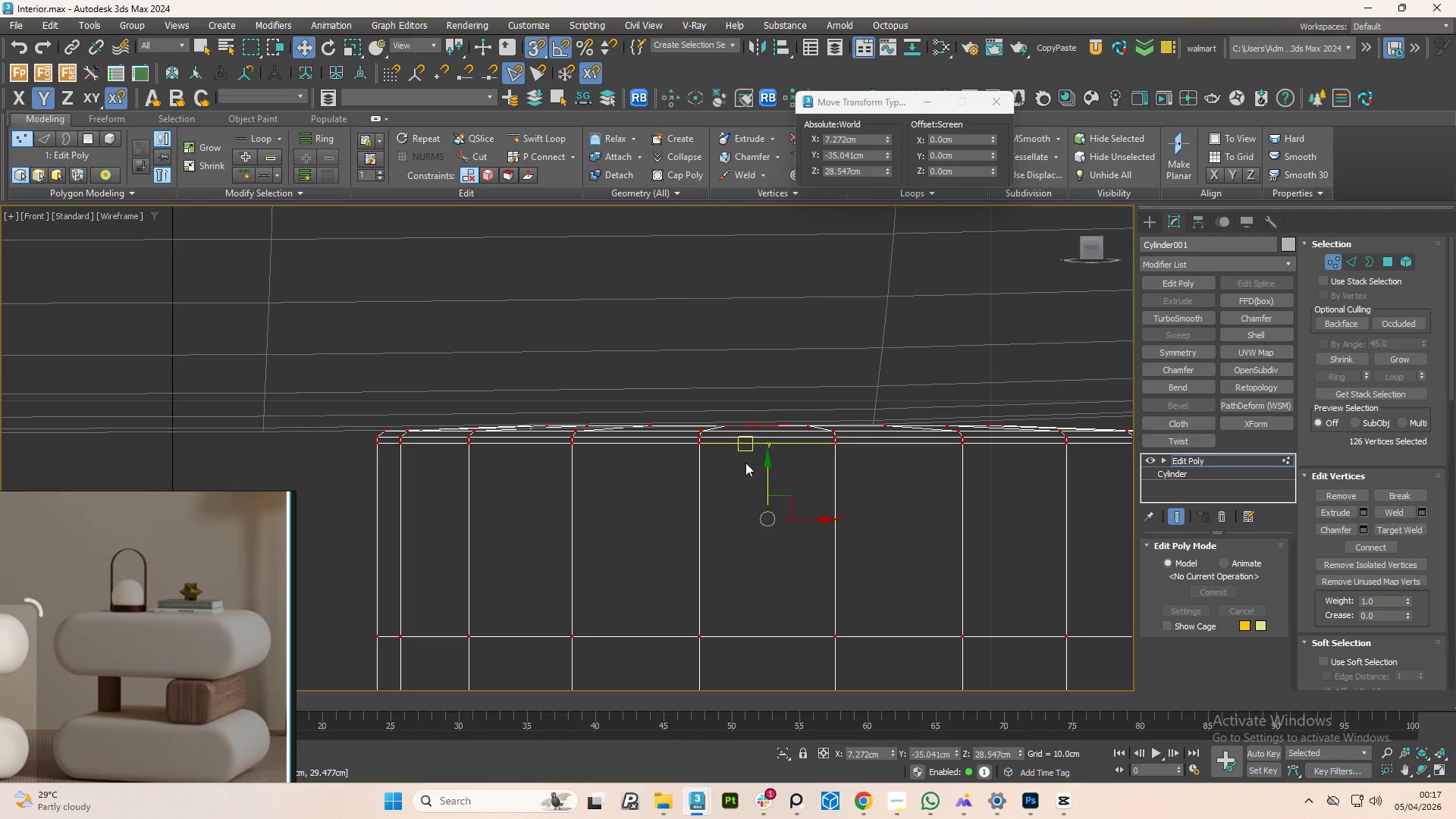 
scroll: coordinate [744, 464], scroll_direction: down, amount: 3.0
 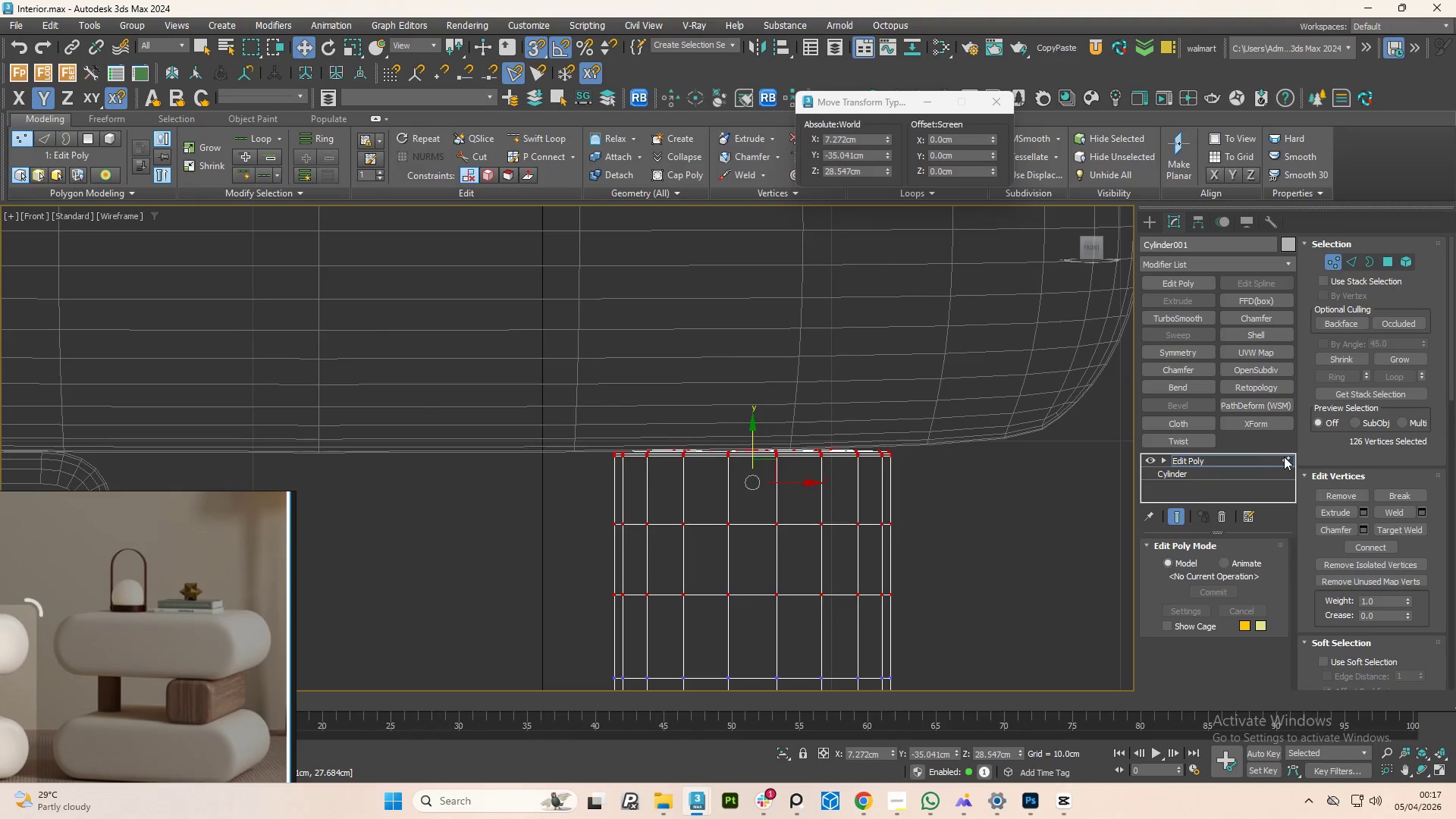 
left_click([1284, 457])
 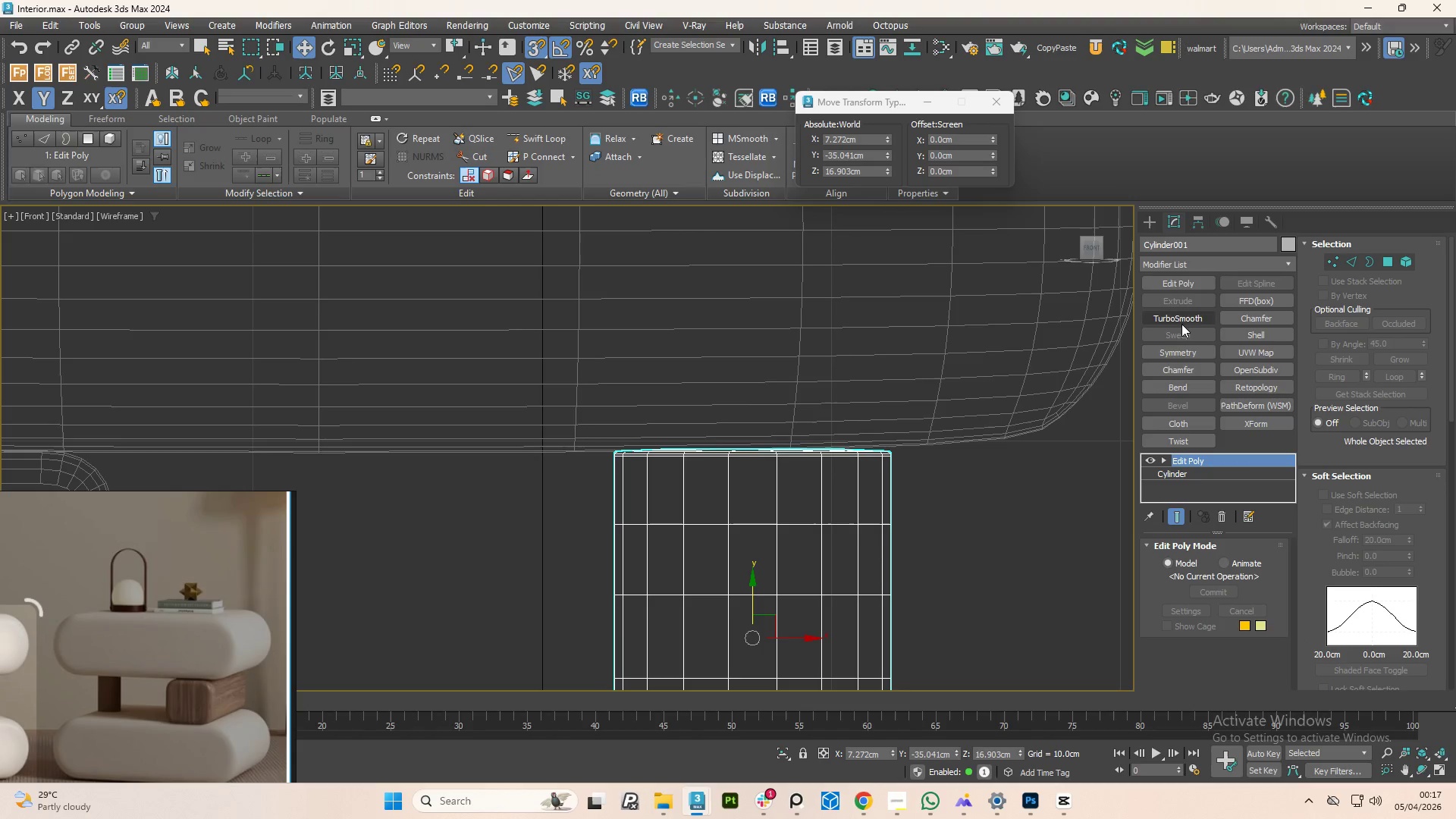 
left_click([1178, 319])
 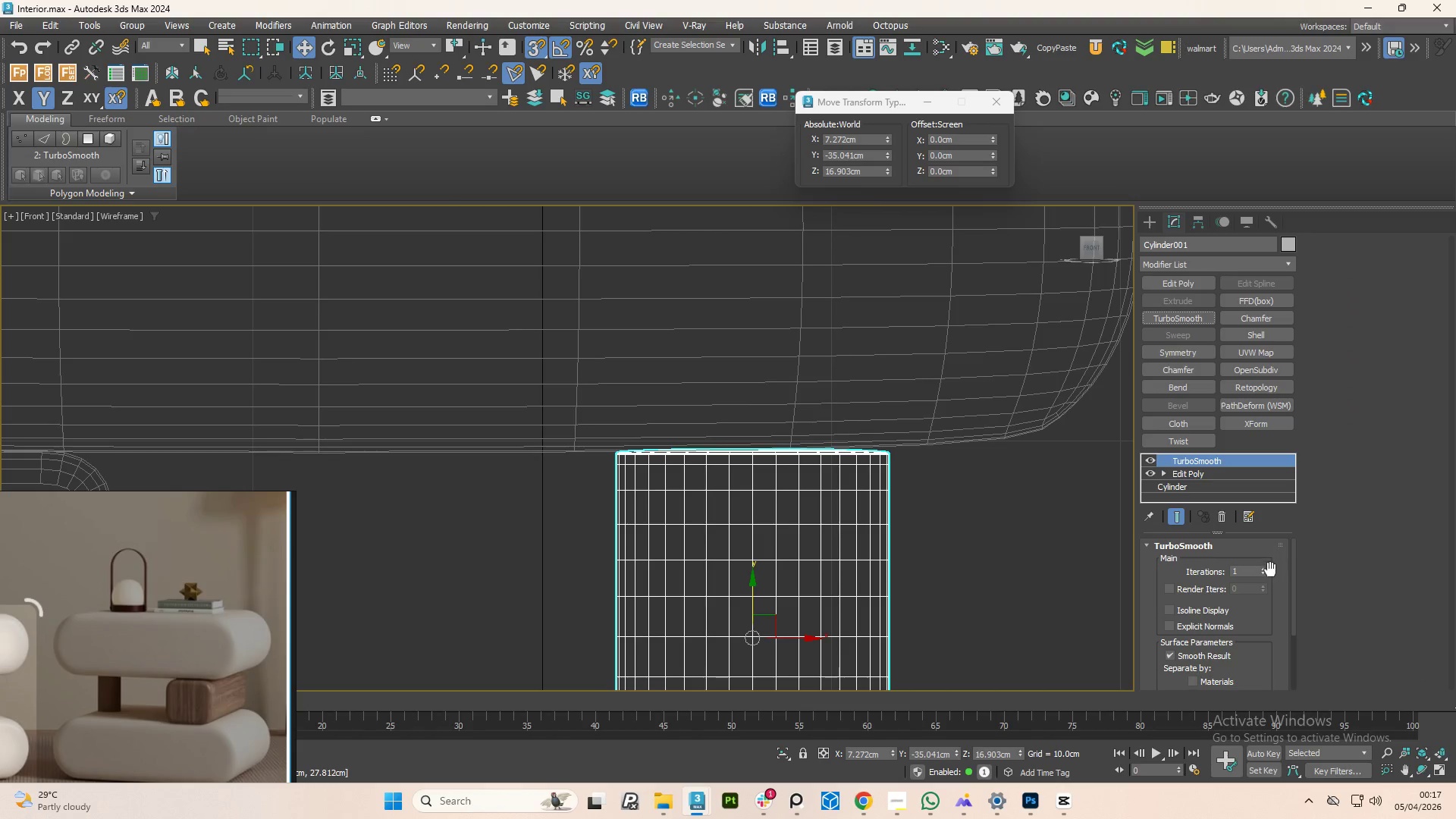 
left_click([1267, 570])
 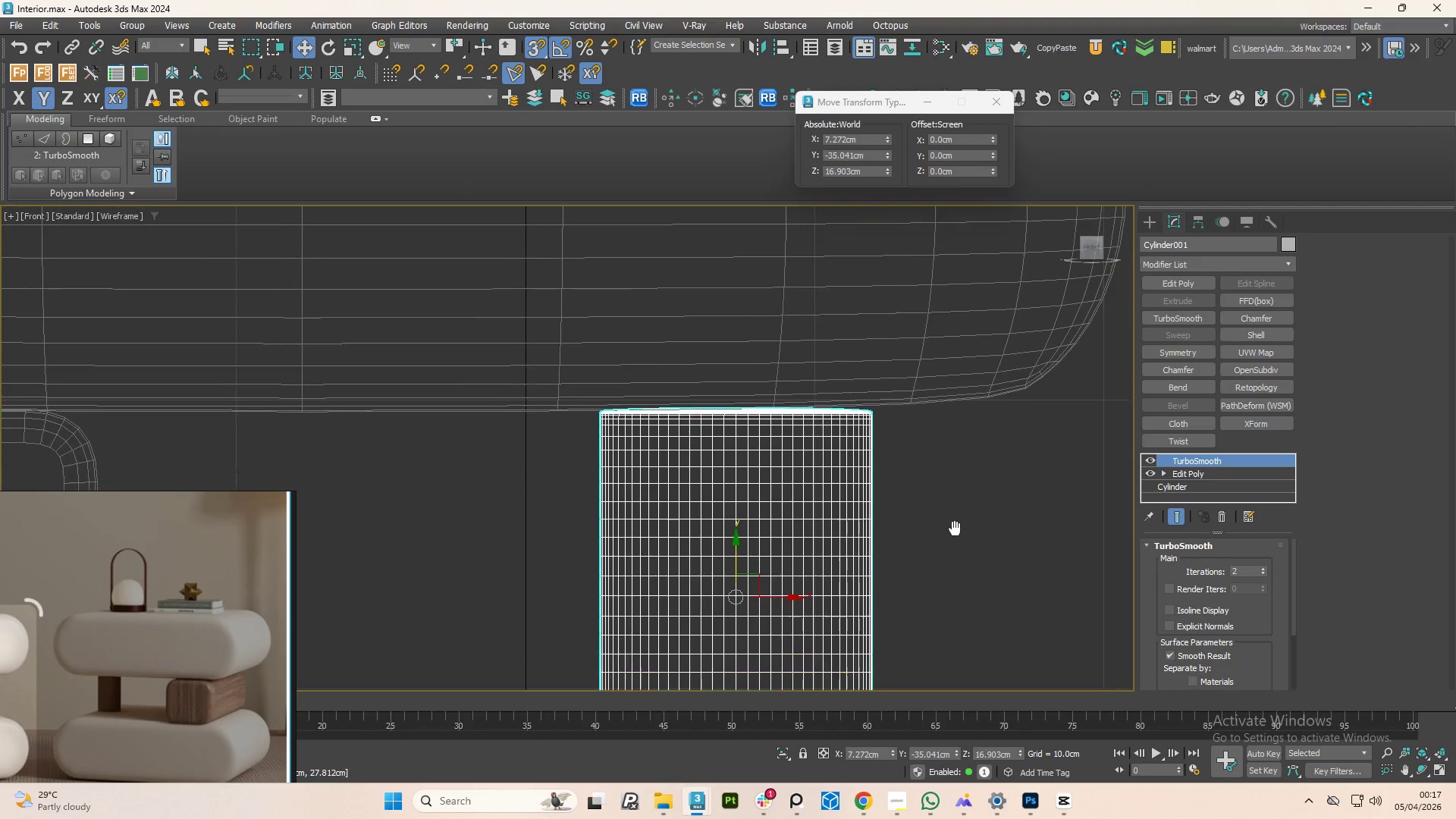 
key(F3)
 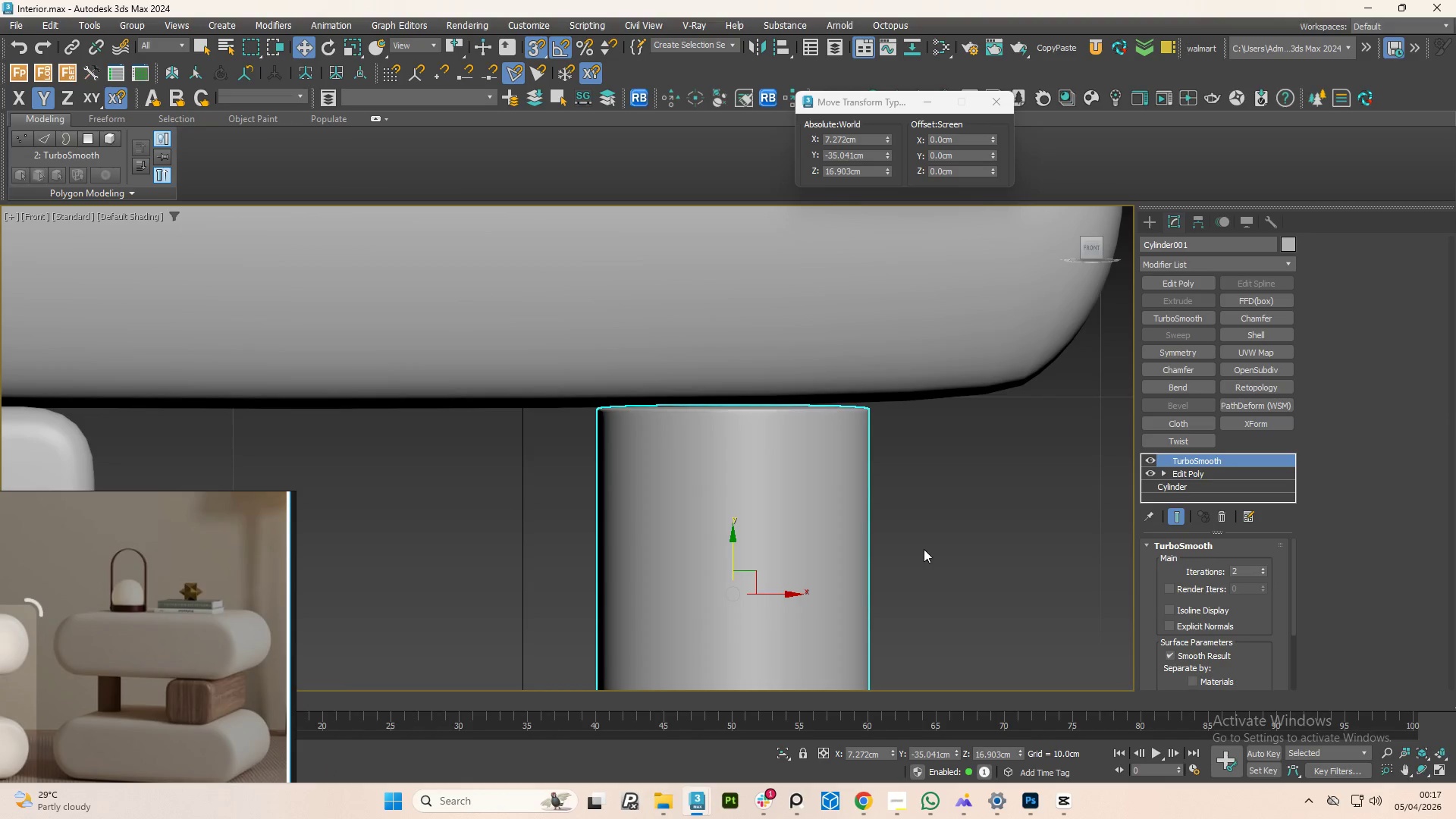 
left_click([924, 549])
 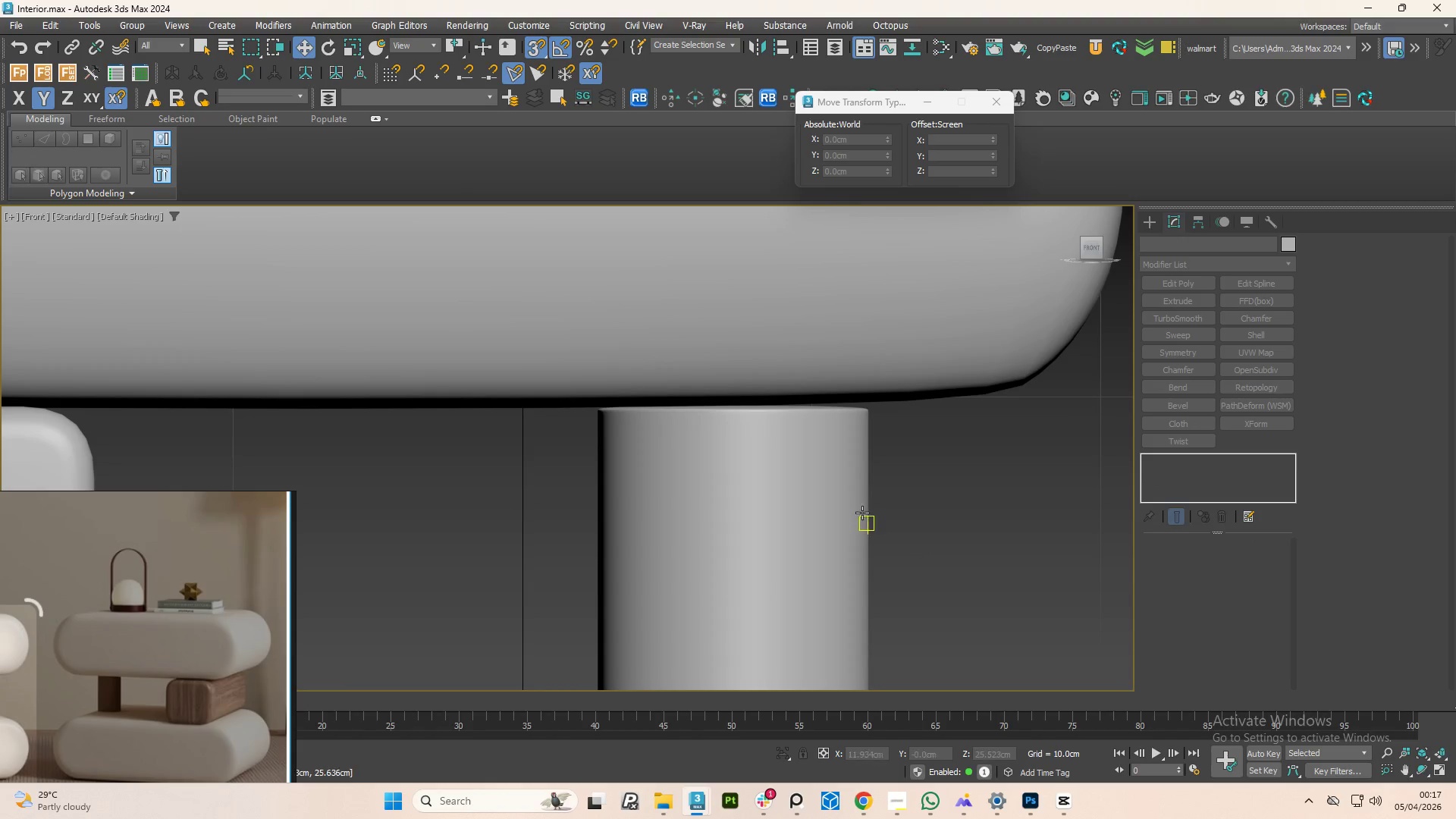 
left_click([808, 463])
 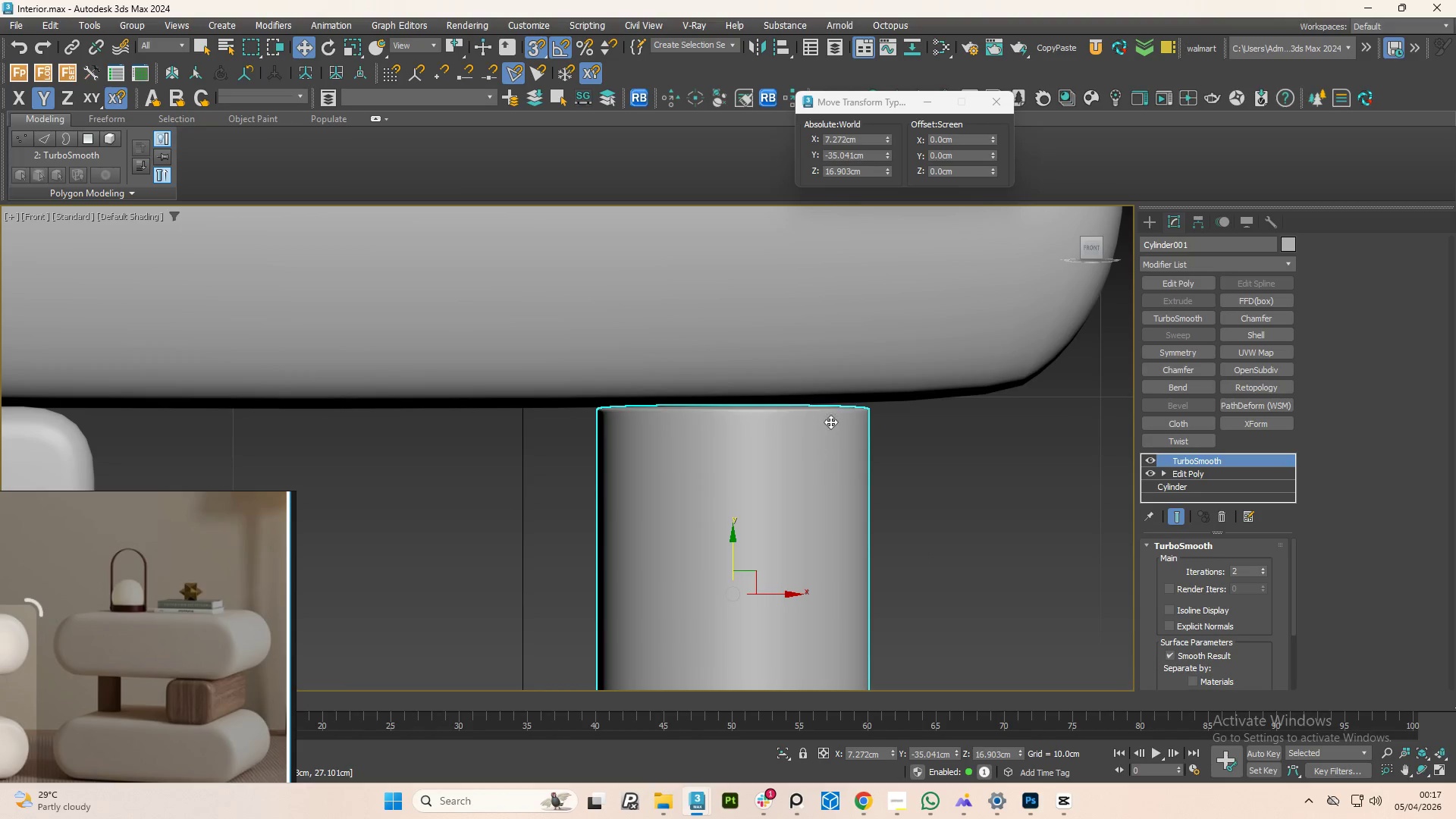 
scroll: coordinate [833, 416], scroll_direction: up, amount: 2.0
 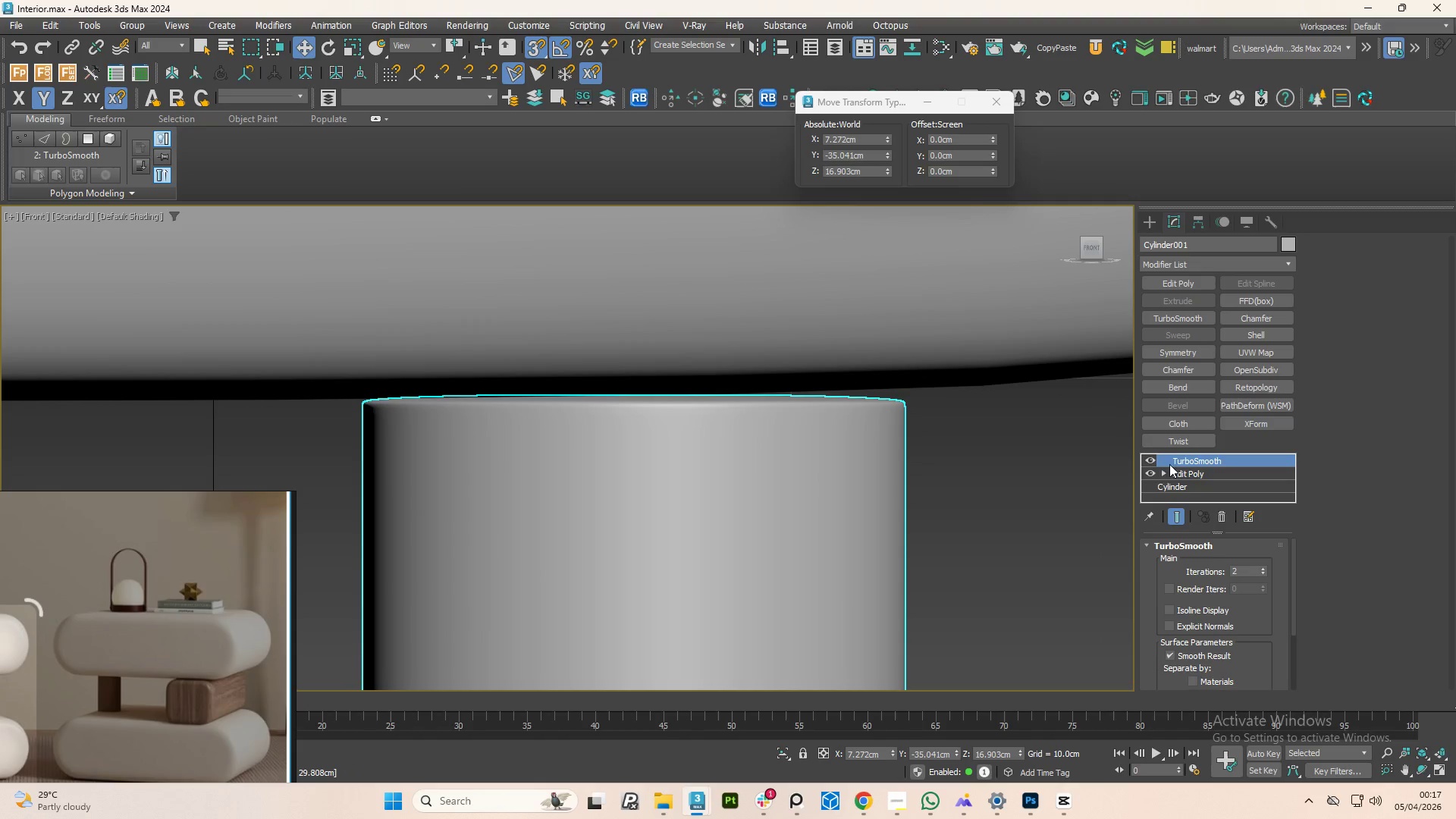 
left_click([1150, 457])
 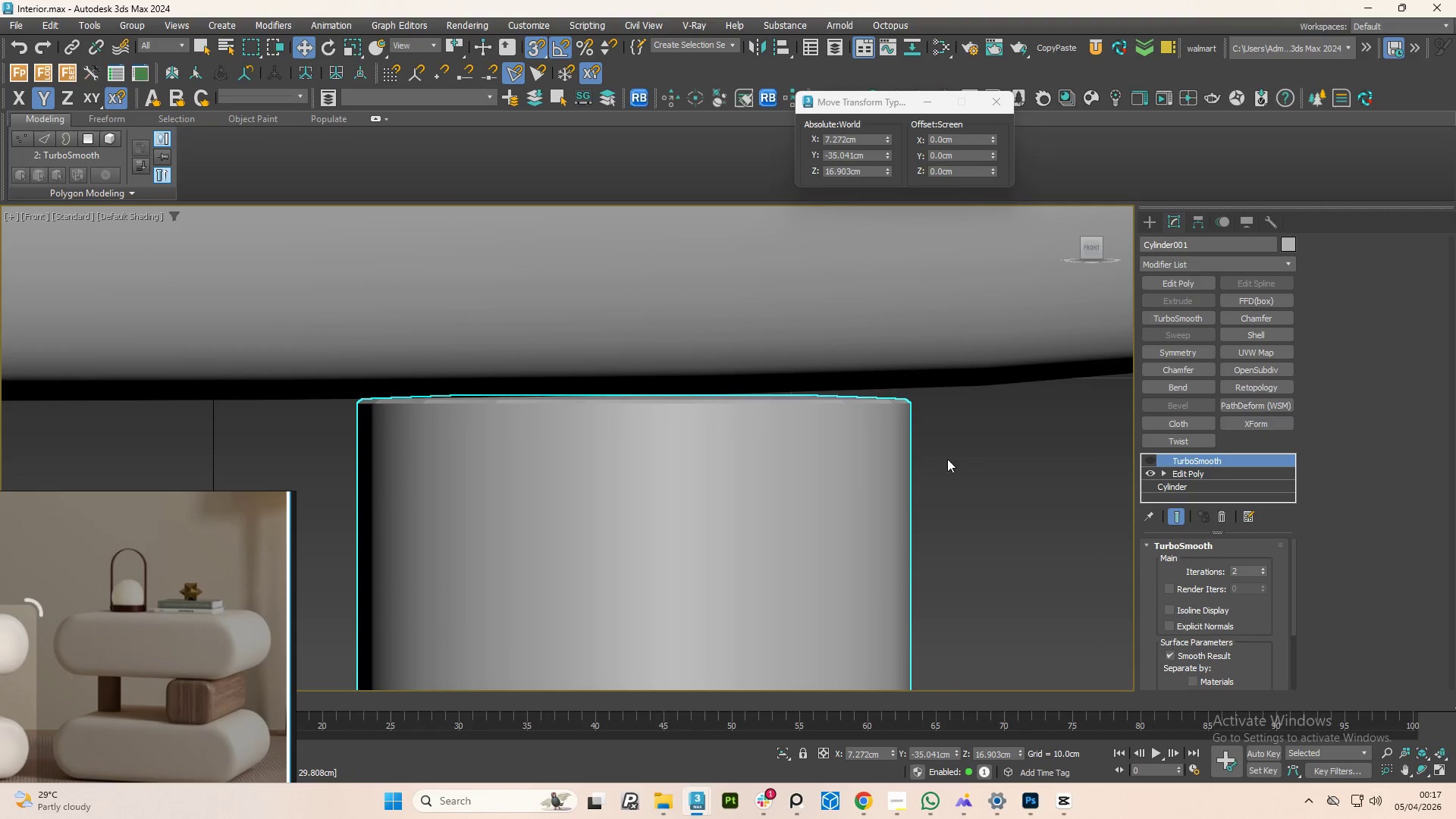 
key(1)
 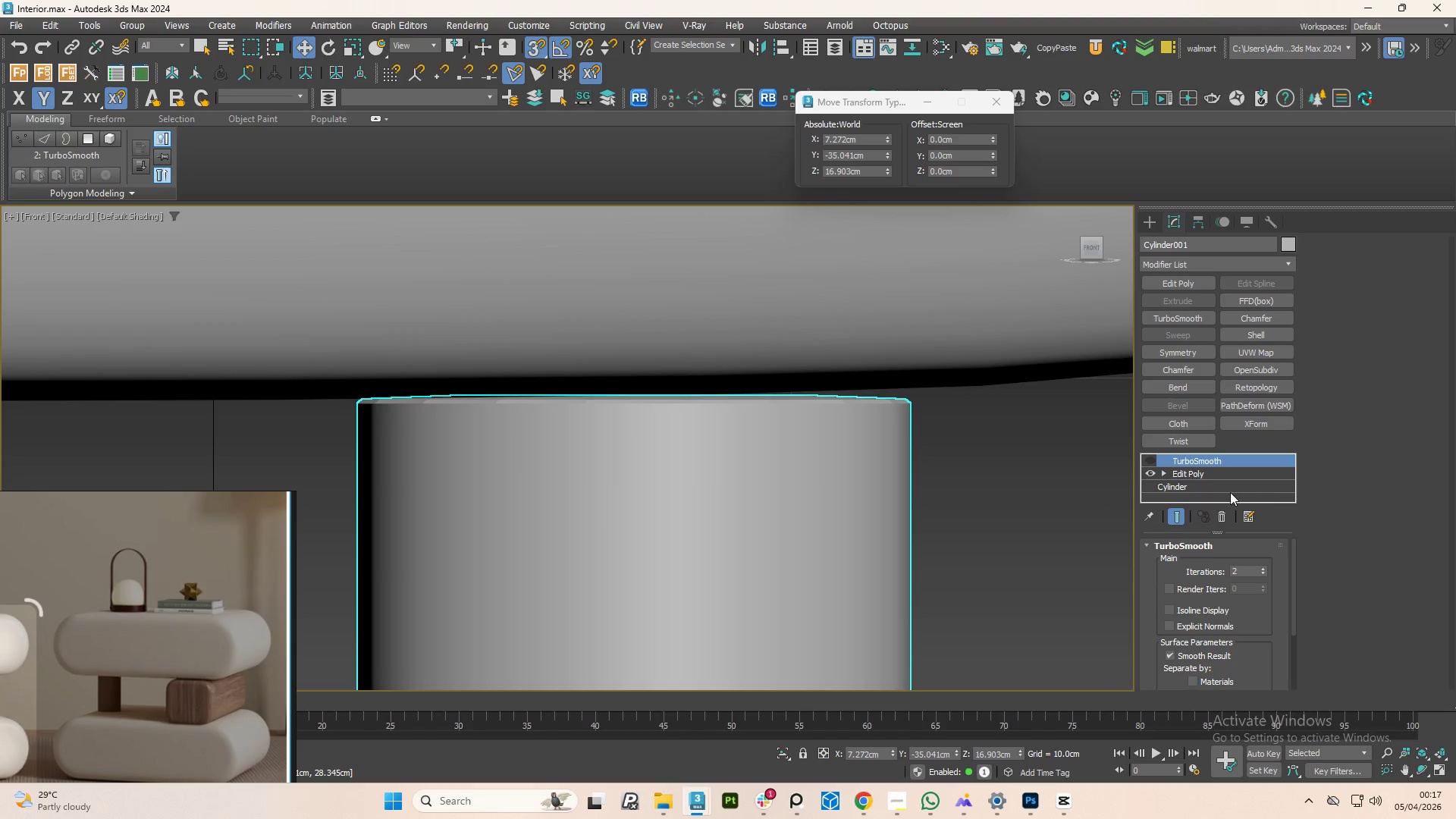 
left_click([1197, 472])
 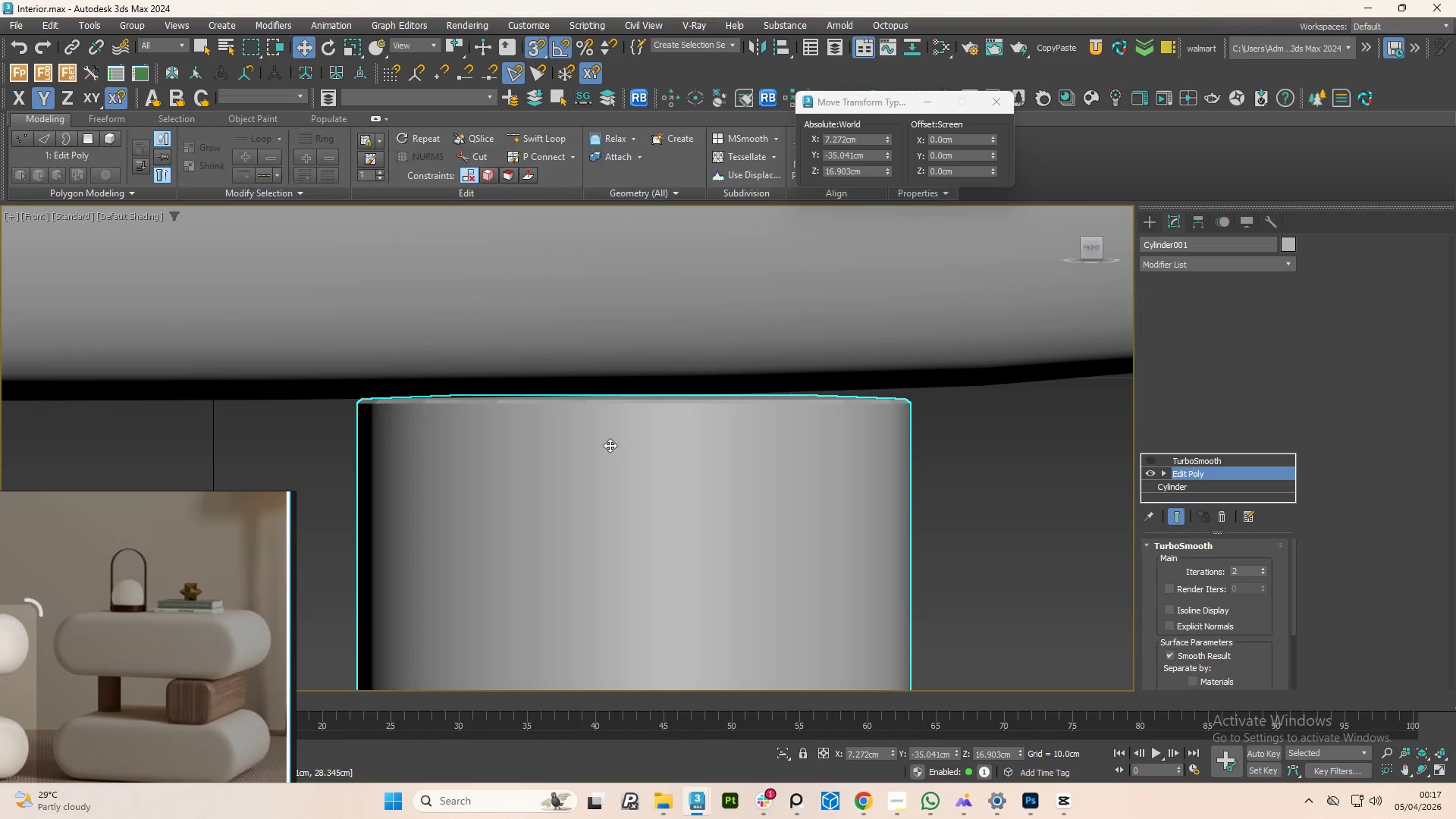 
type(1s)
 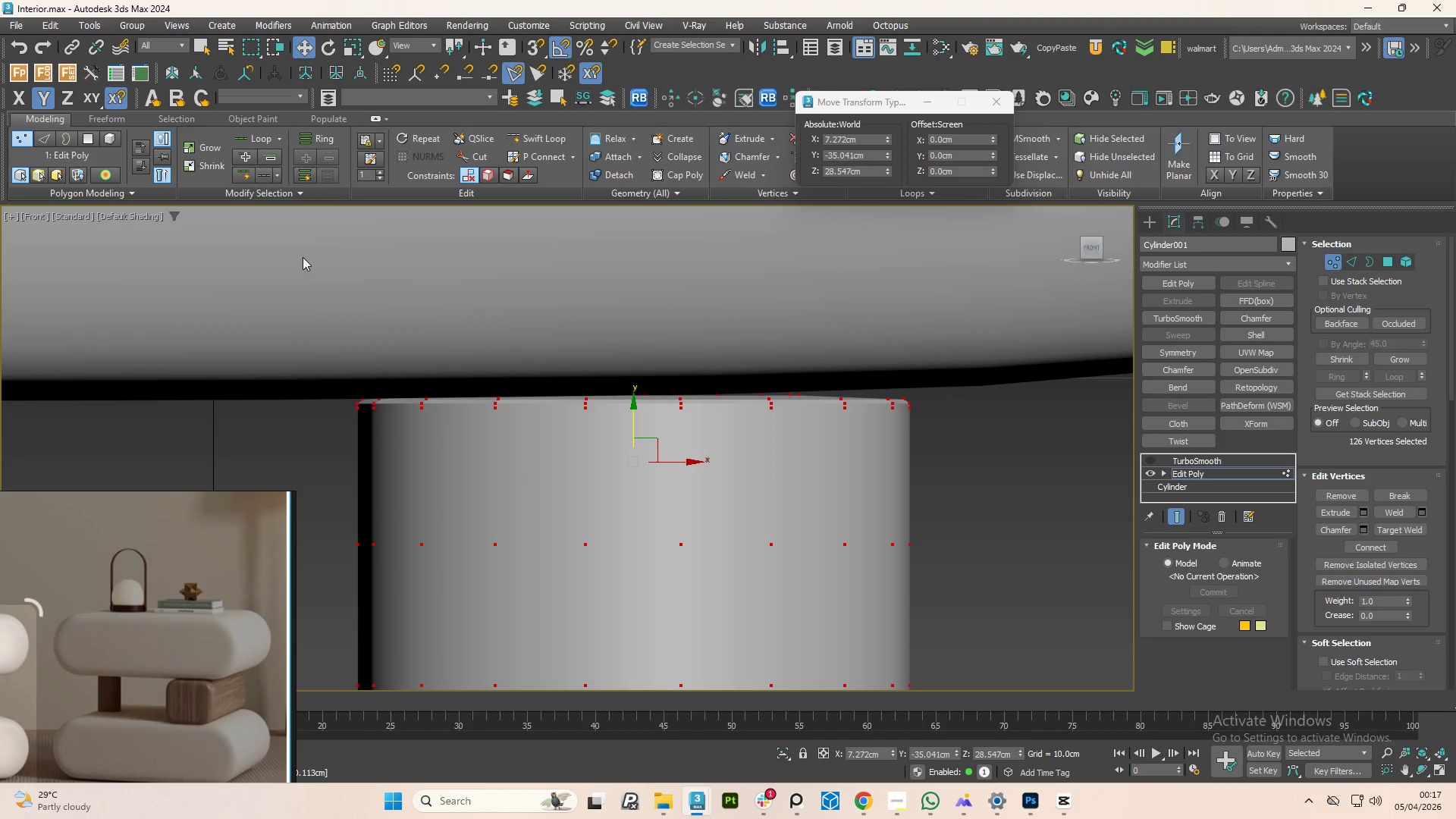 
left_click_drag(start_coordinate=[302, 257], to_coordinate=[1043, 489])
 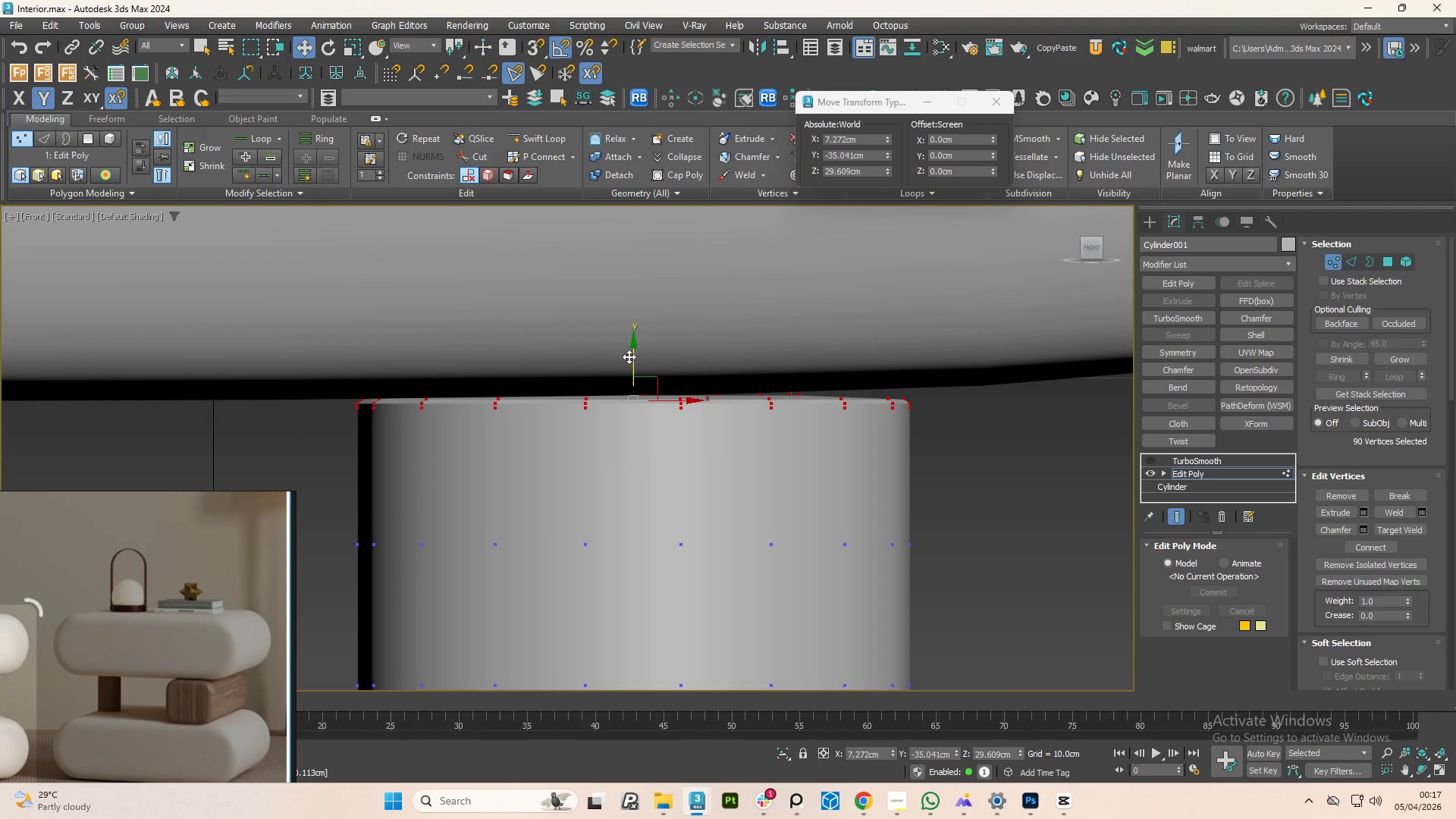 
left_click_drag(start_coordinate=[632, 356], to_coordinate=[632, 347])
 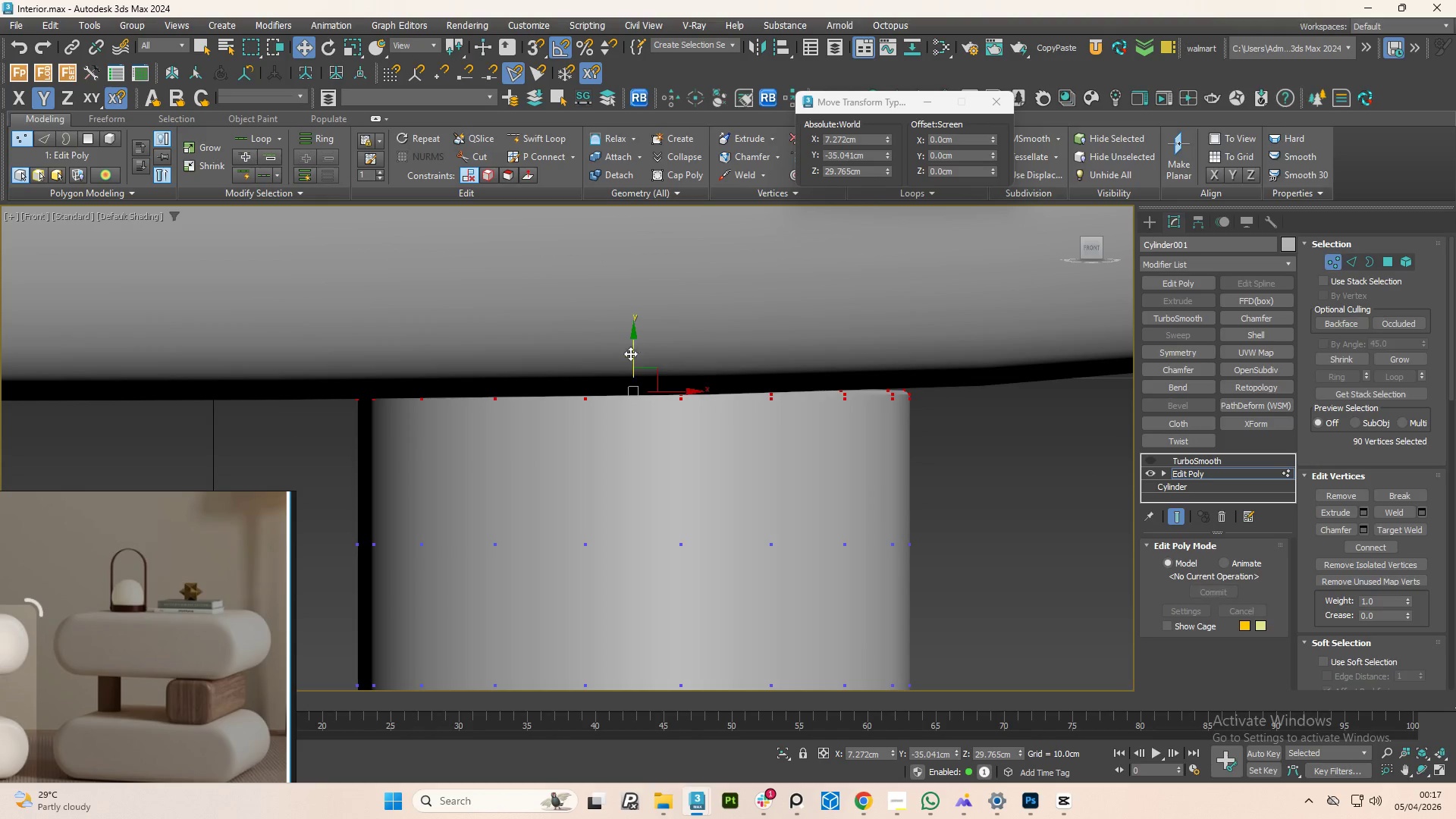 
key(1)
 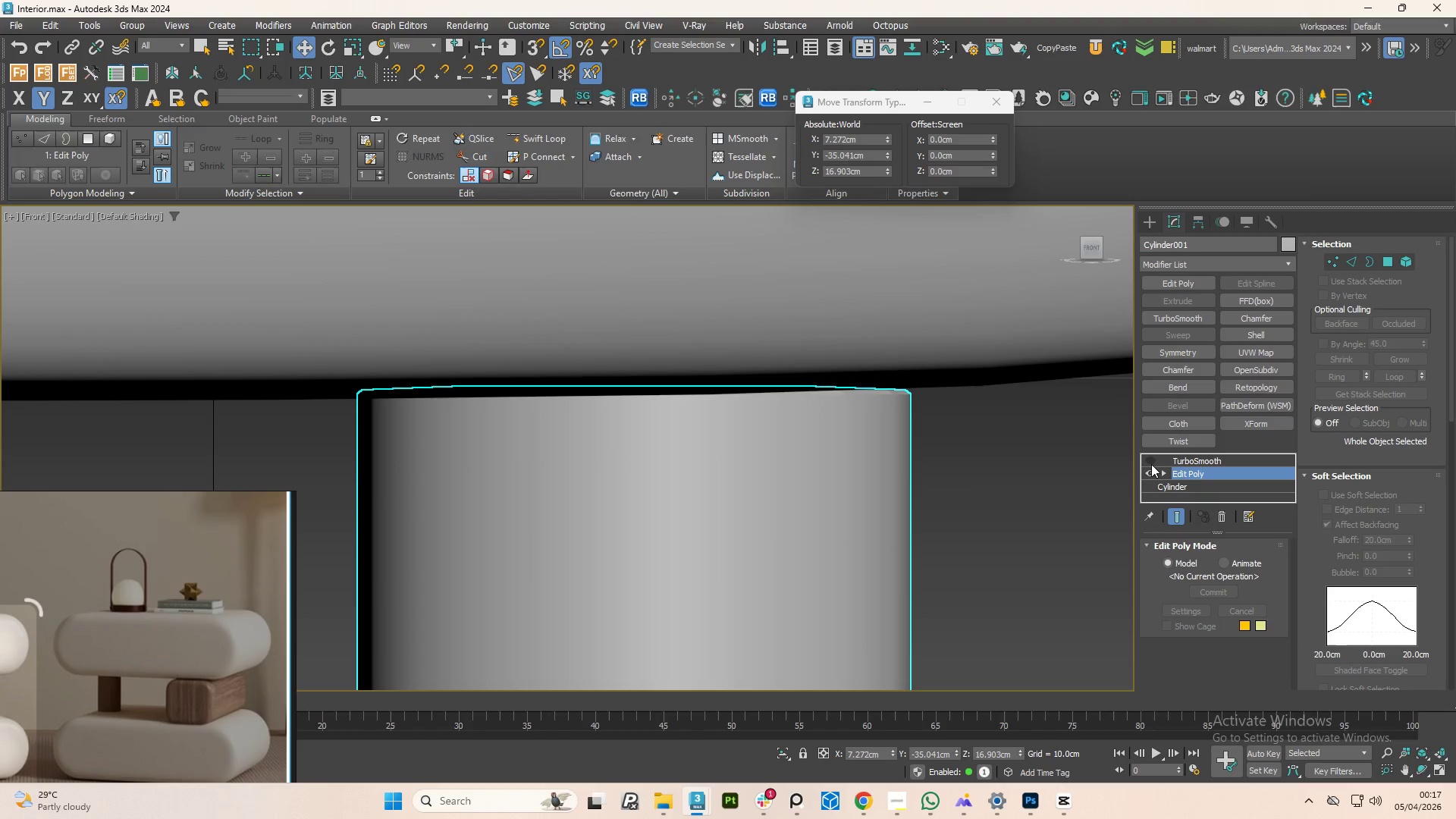 
left_click([1153, 461])
 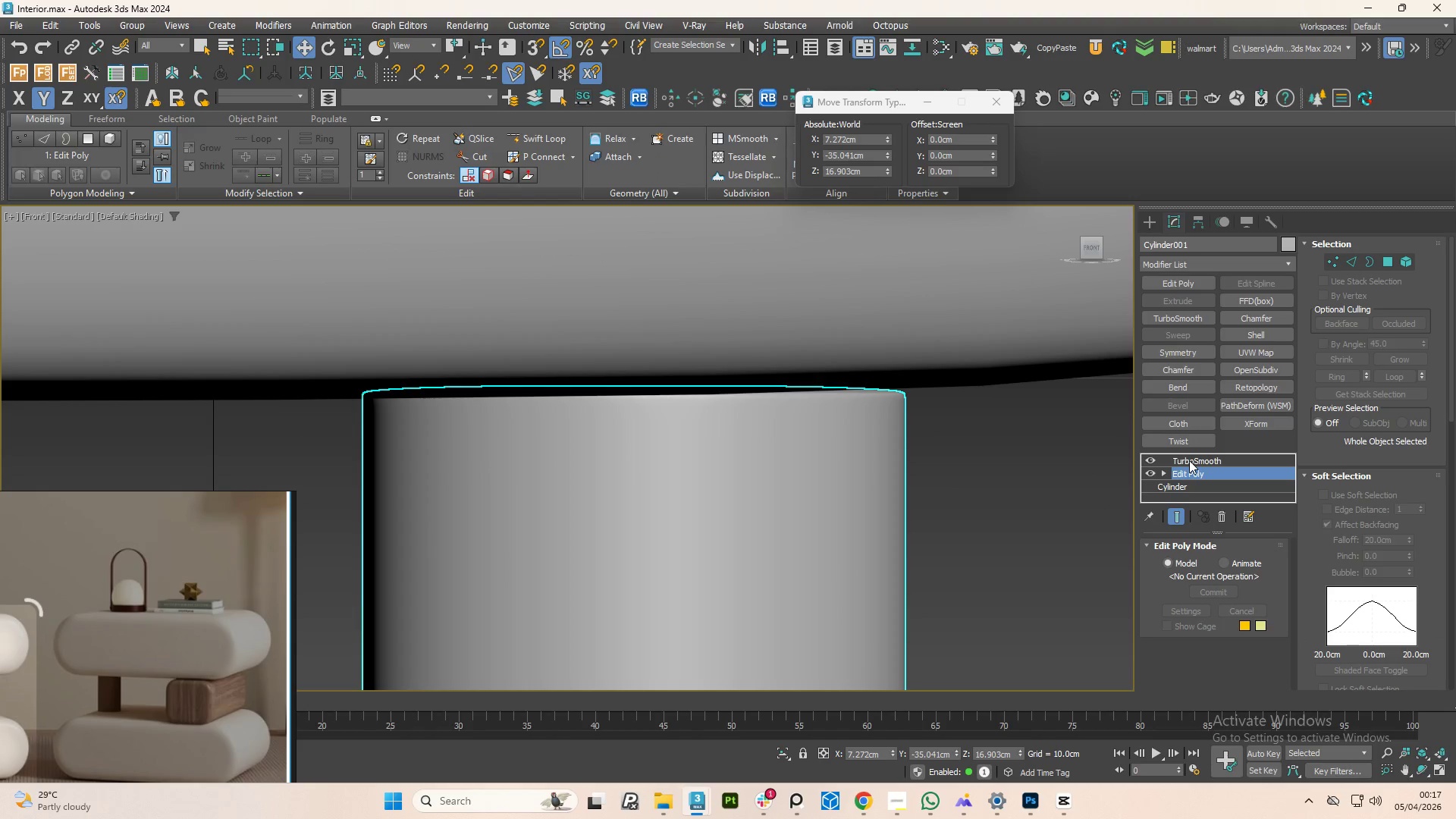 
left_click([1189, 460])
 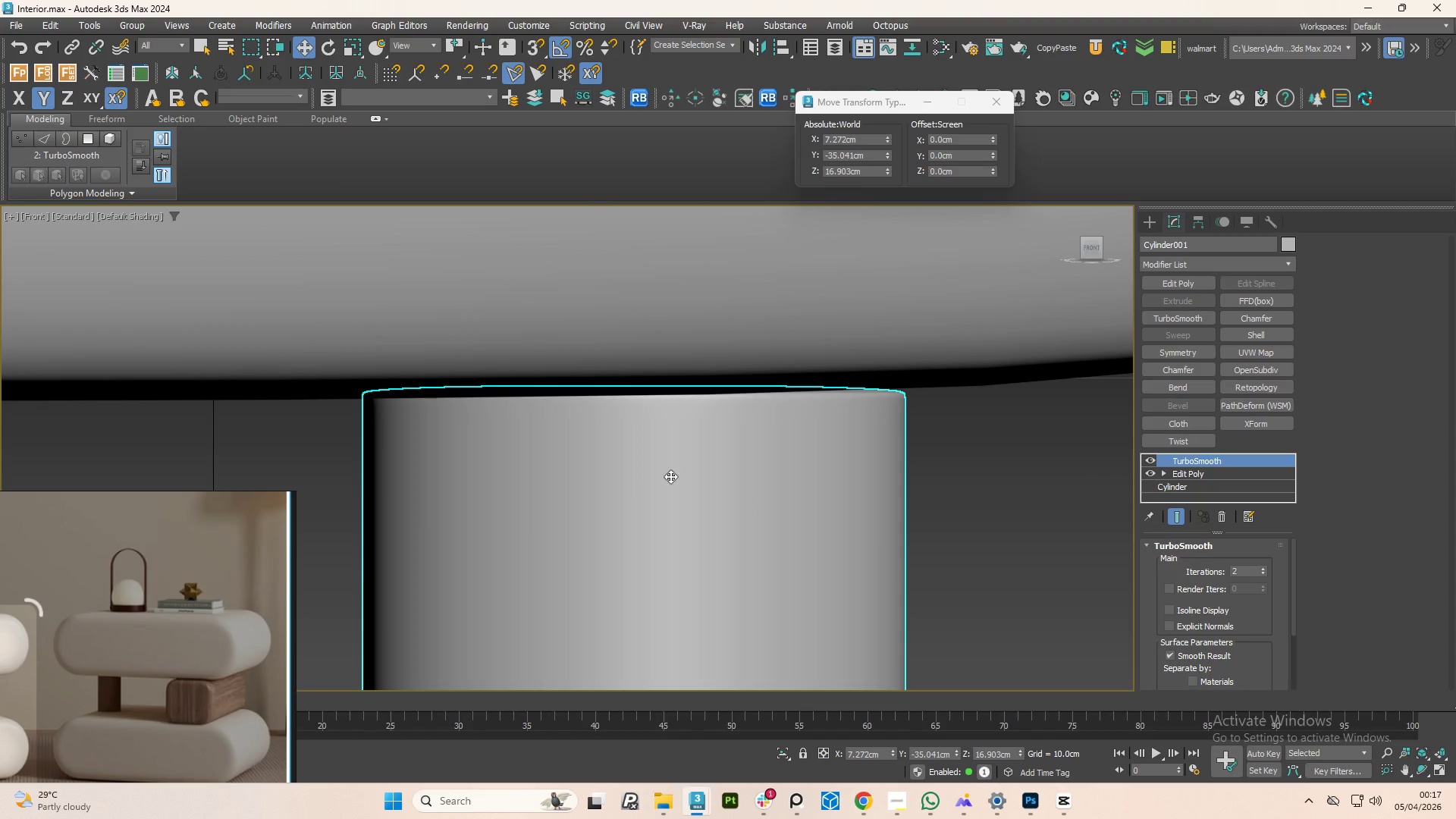 
scroll: coordinate [700, 527], scroll_direction: down, amount: 7.0
 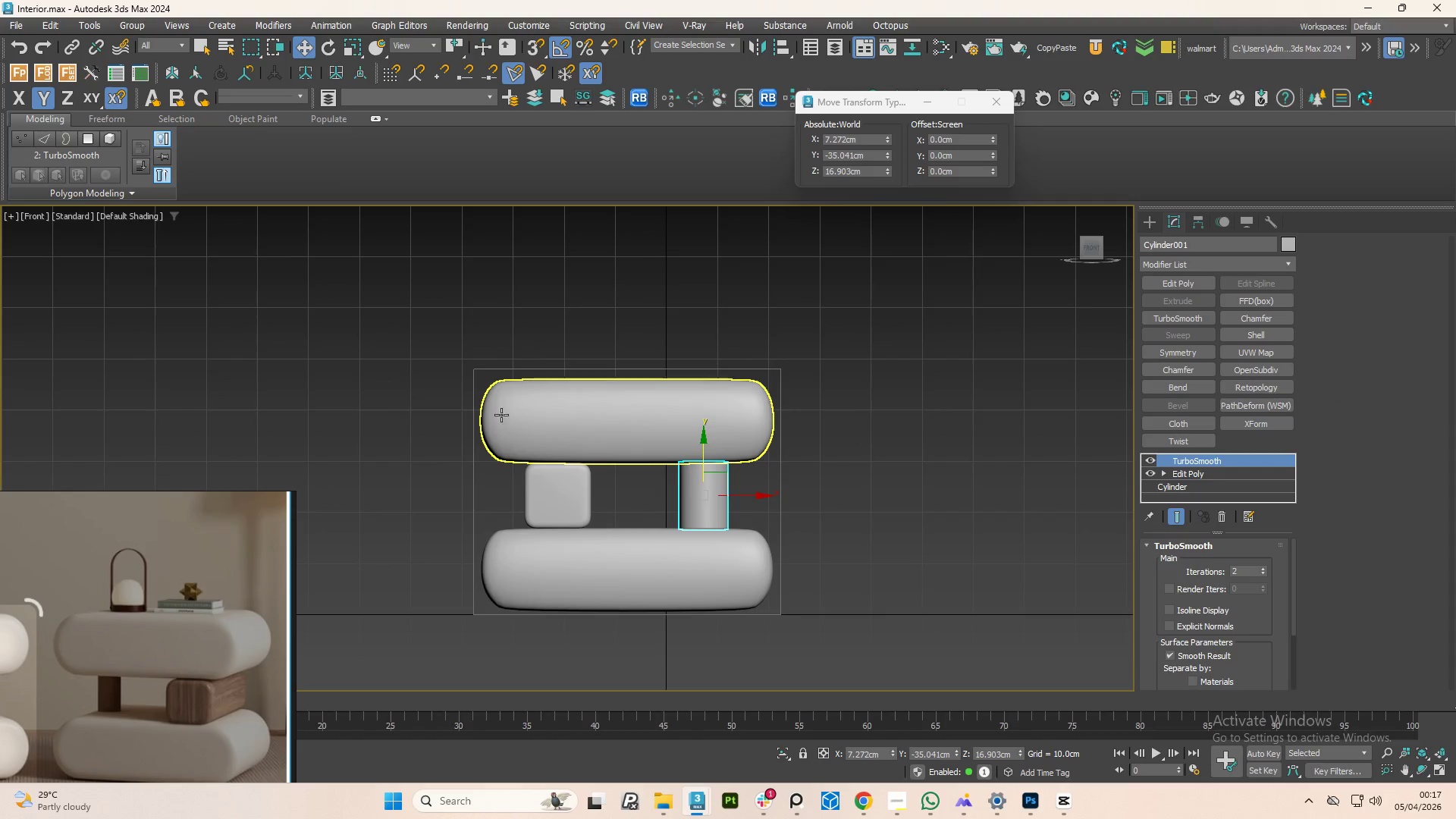 
scroll: coordinate [526, 413], scroll_direction: up, amount: 4.0
 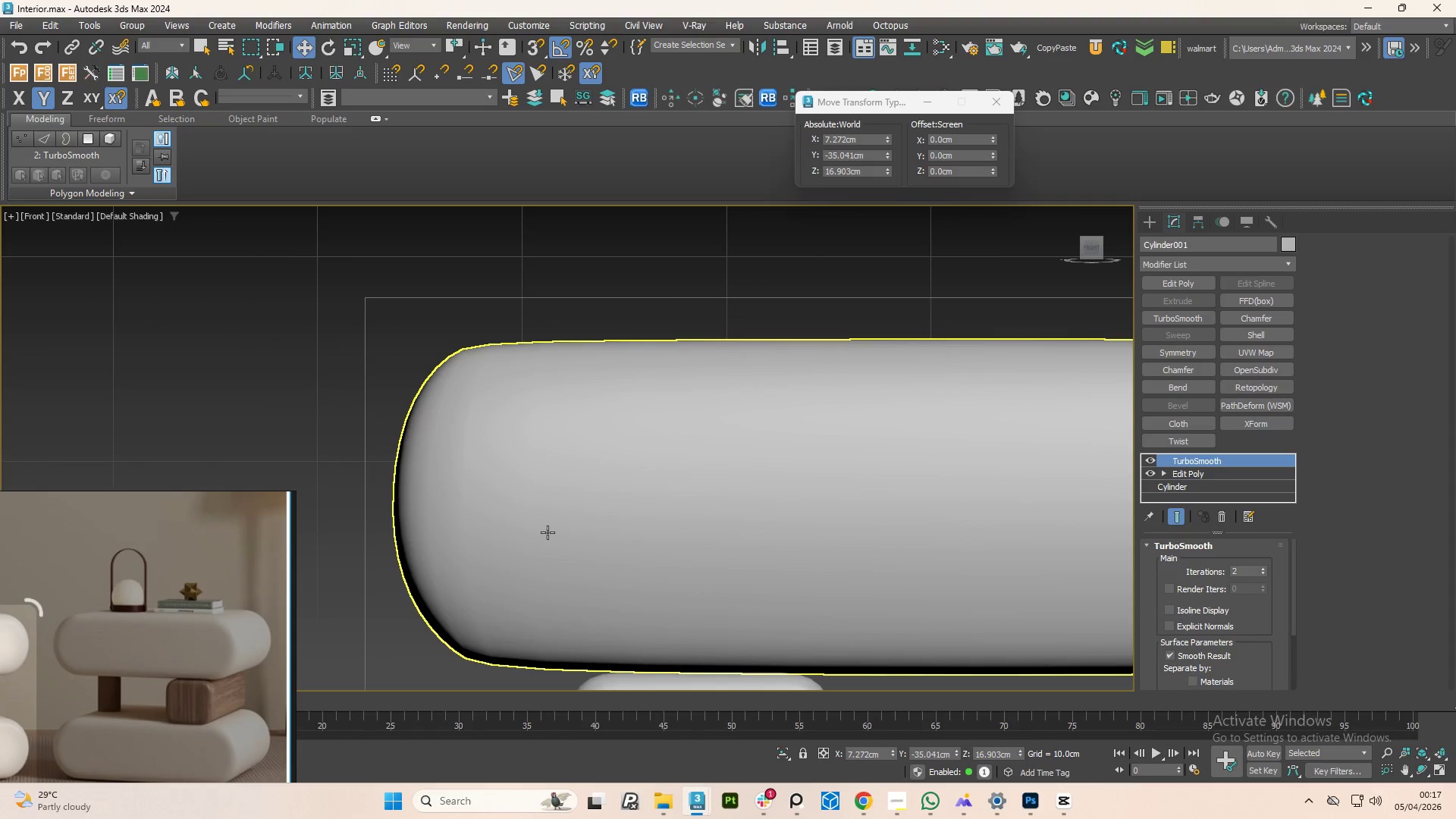 
left_click([553, 488])
 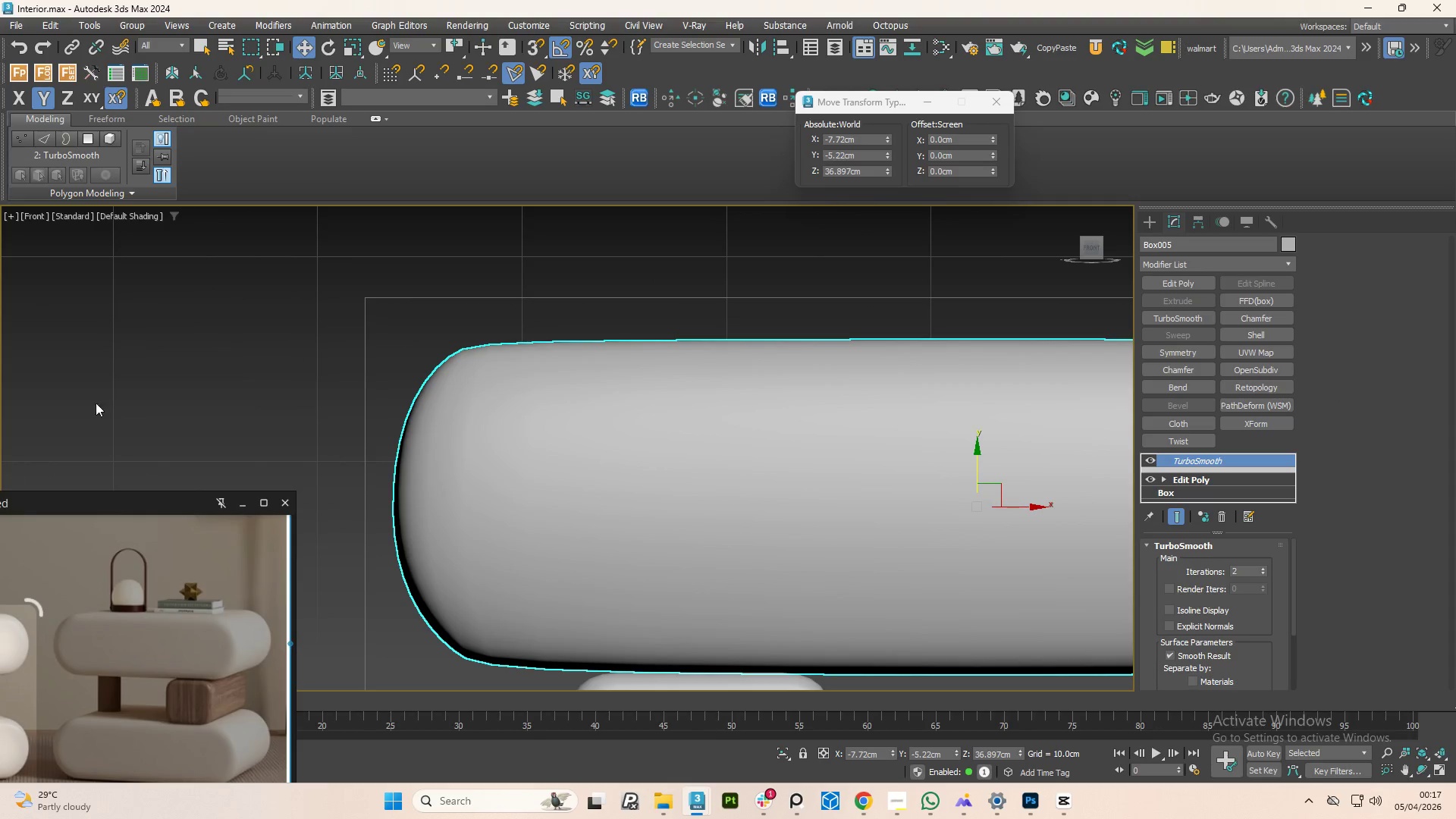 
left_click([196, 344])
 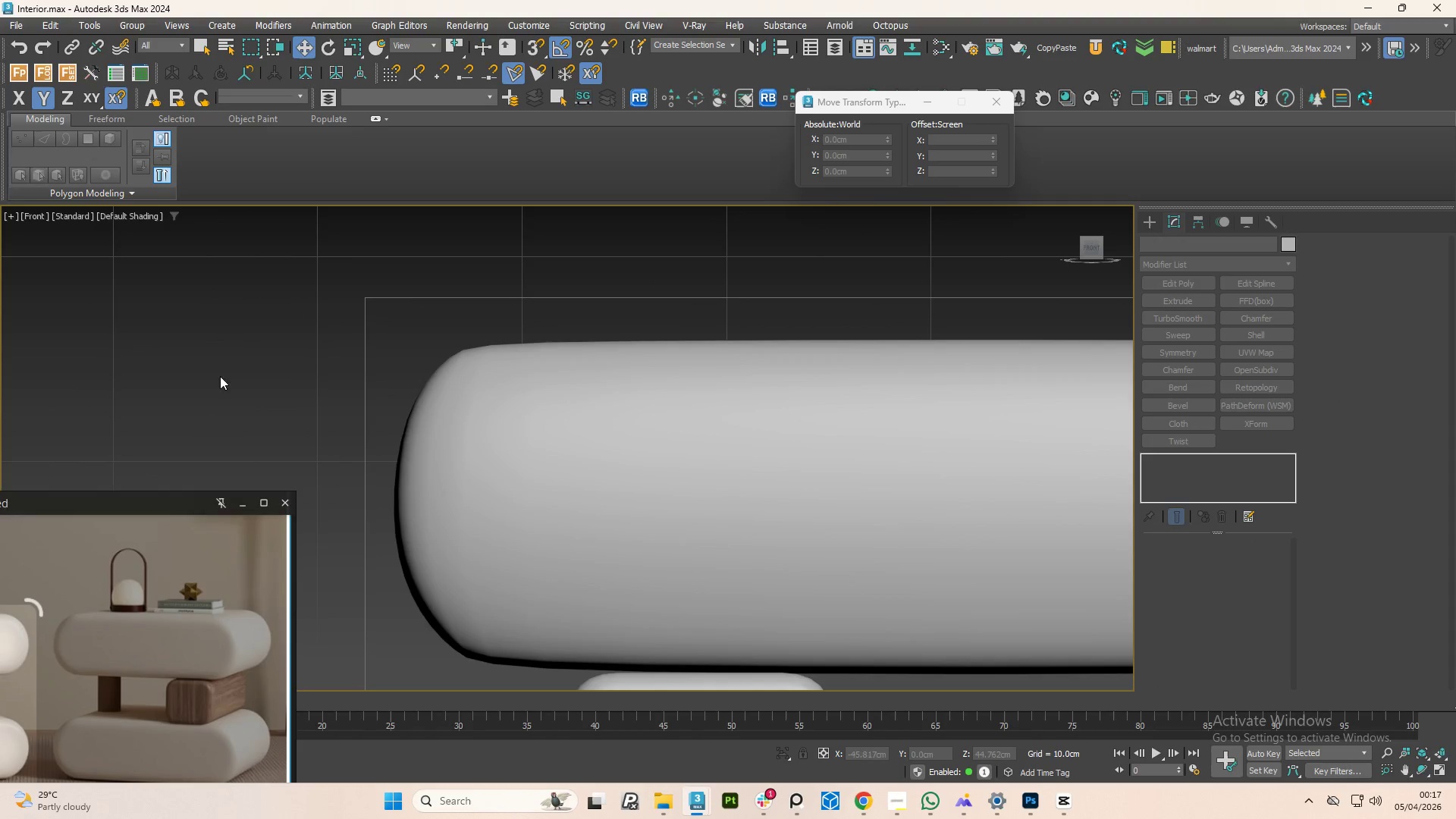 
left_click([613, 440])
 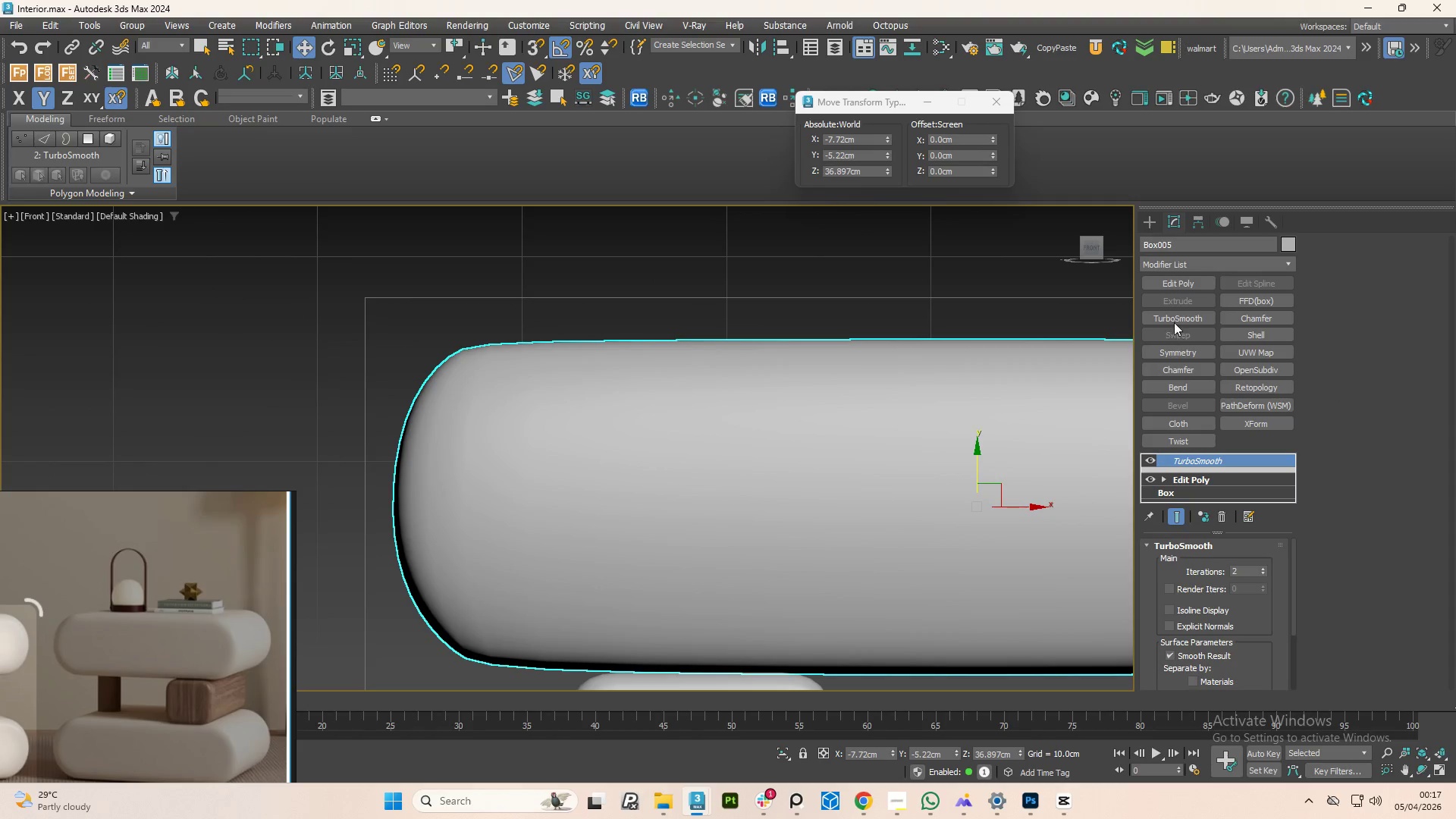 
left_click([1174, 313])
 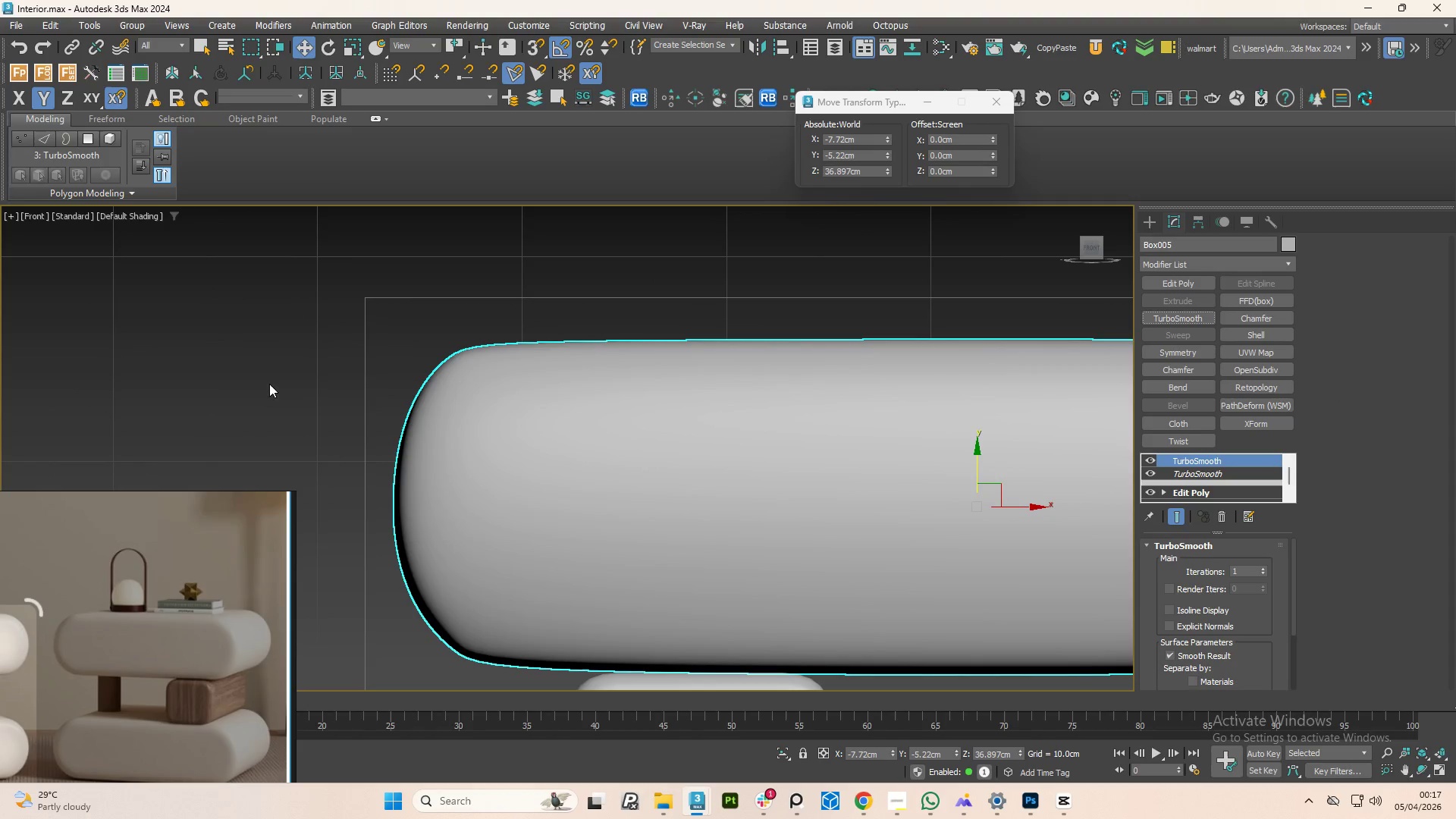 
left_click([246, 374])
 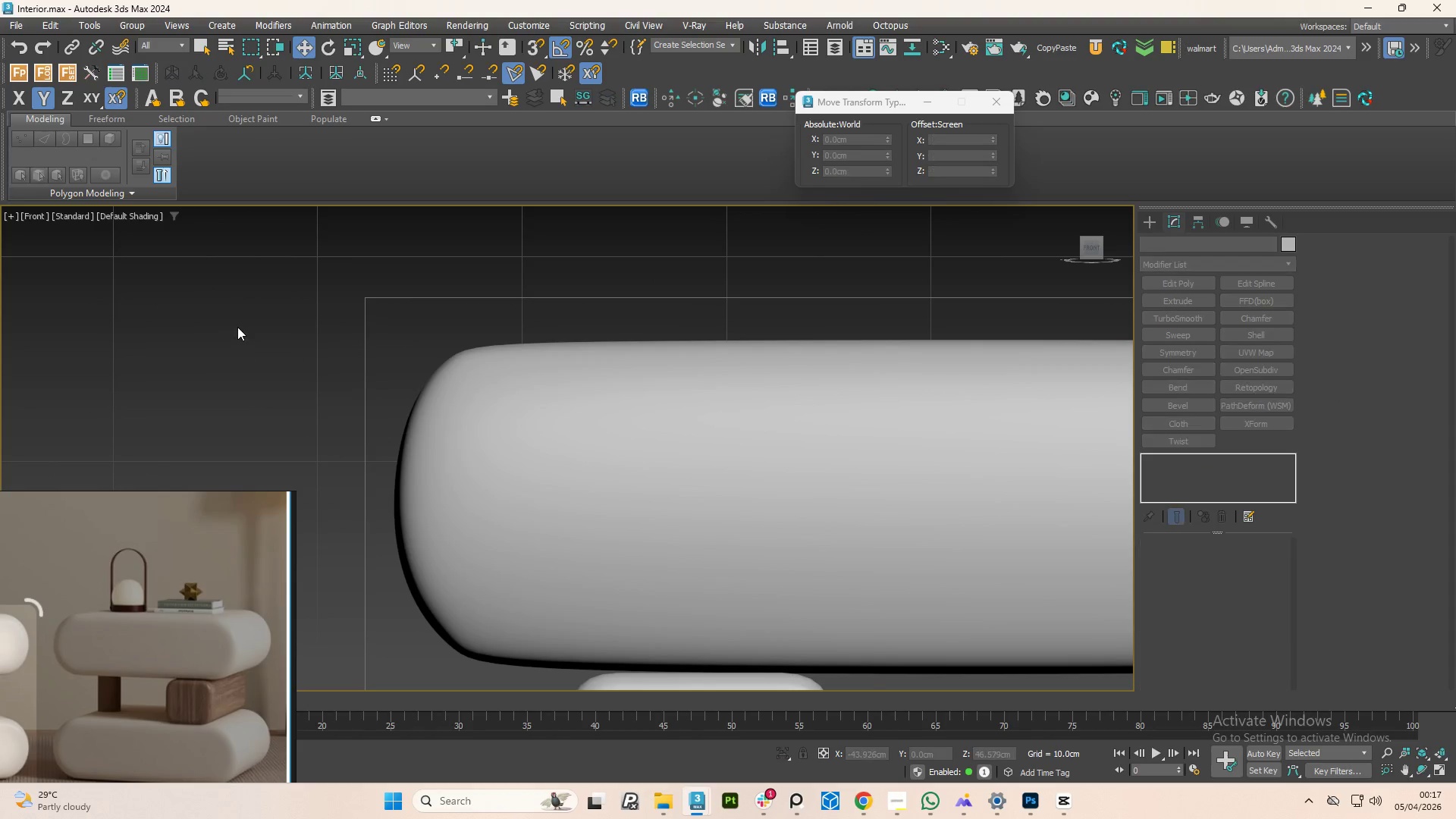 
scroll: coordinate [308, 331], scroll_direction: down, amount: 3.0
 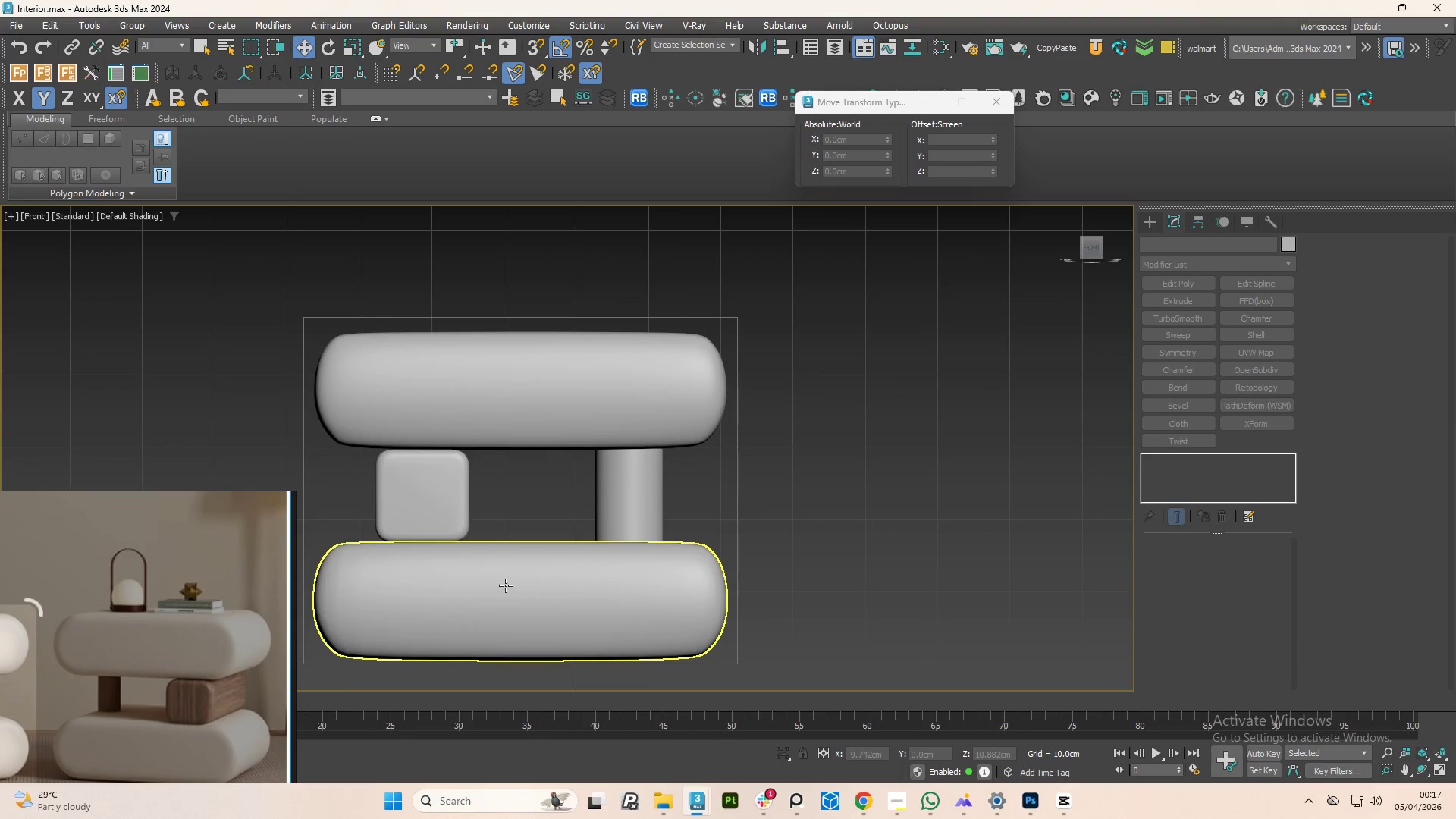 
left_click([506, 585])
 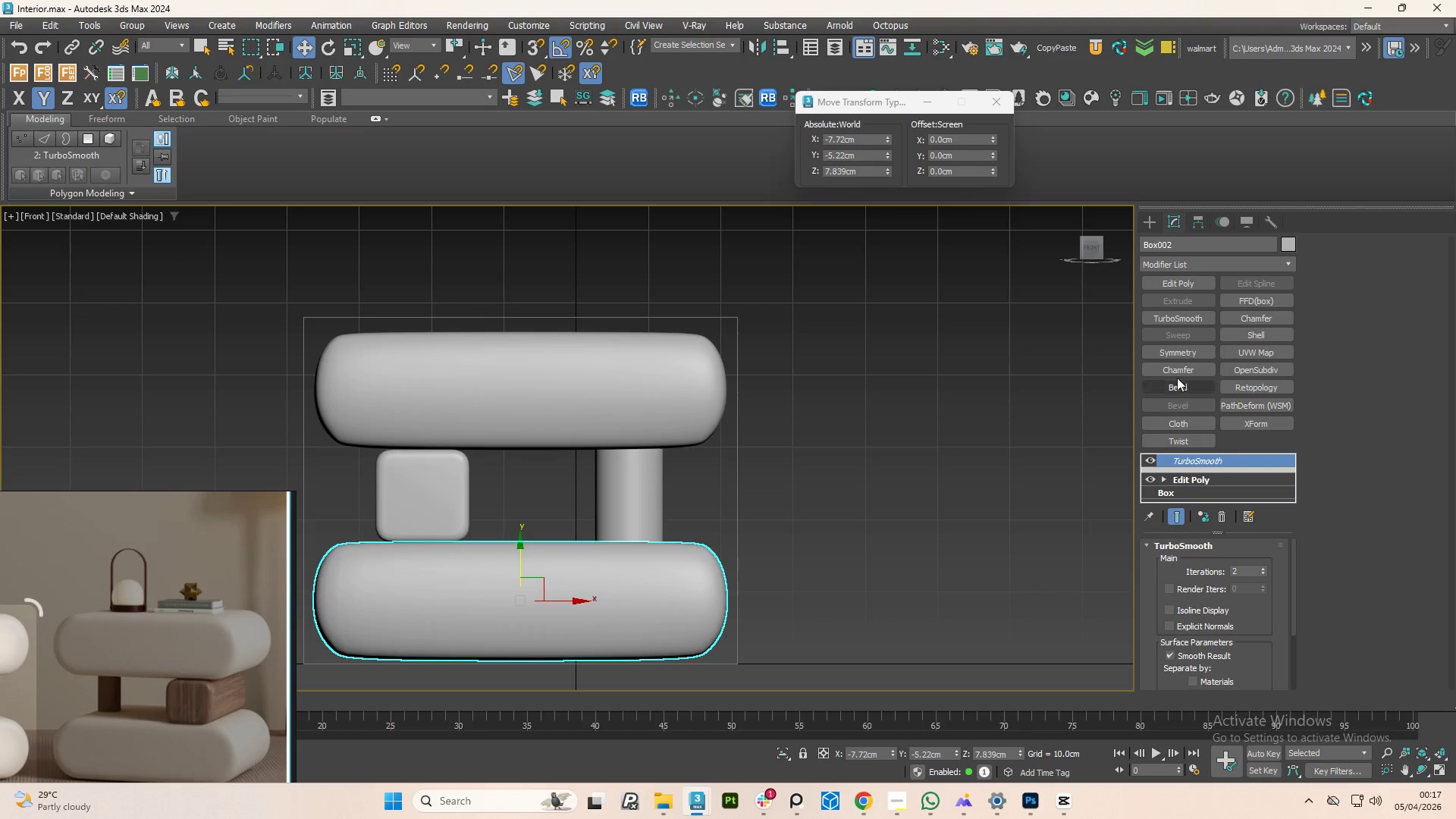 
left_click([1169, 322])
 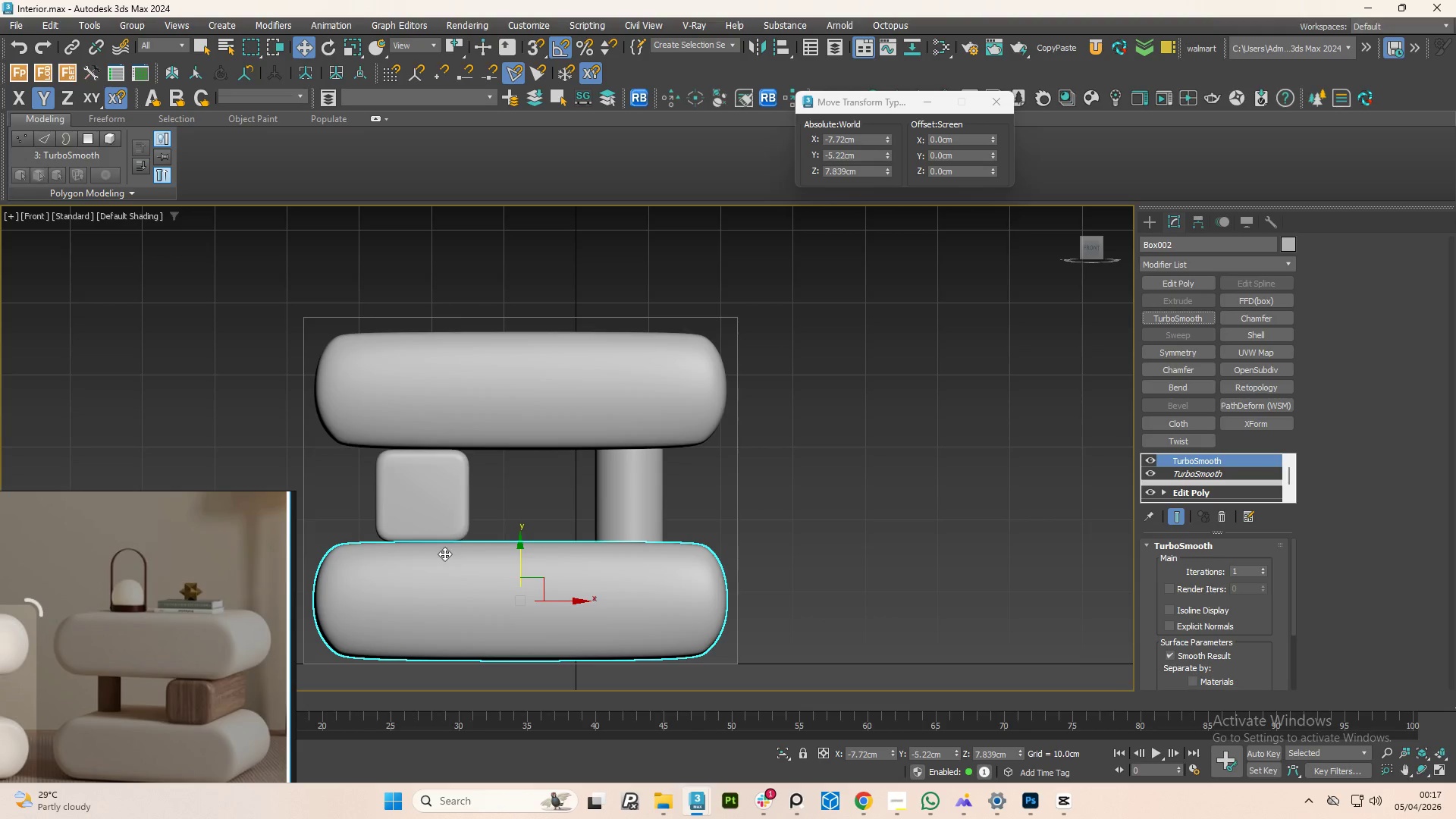 
left_click([978, 469])
 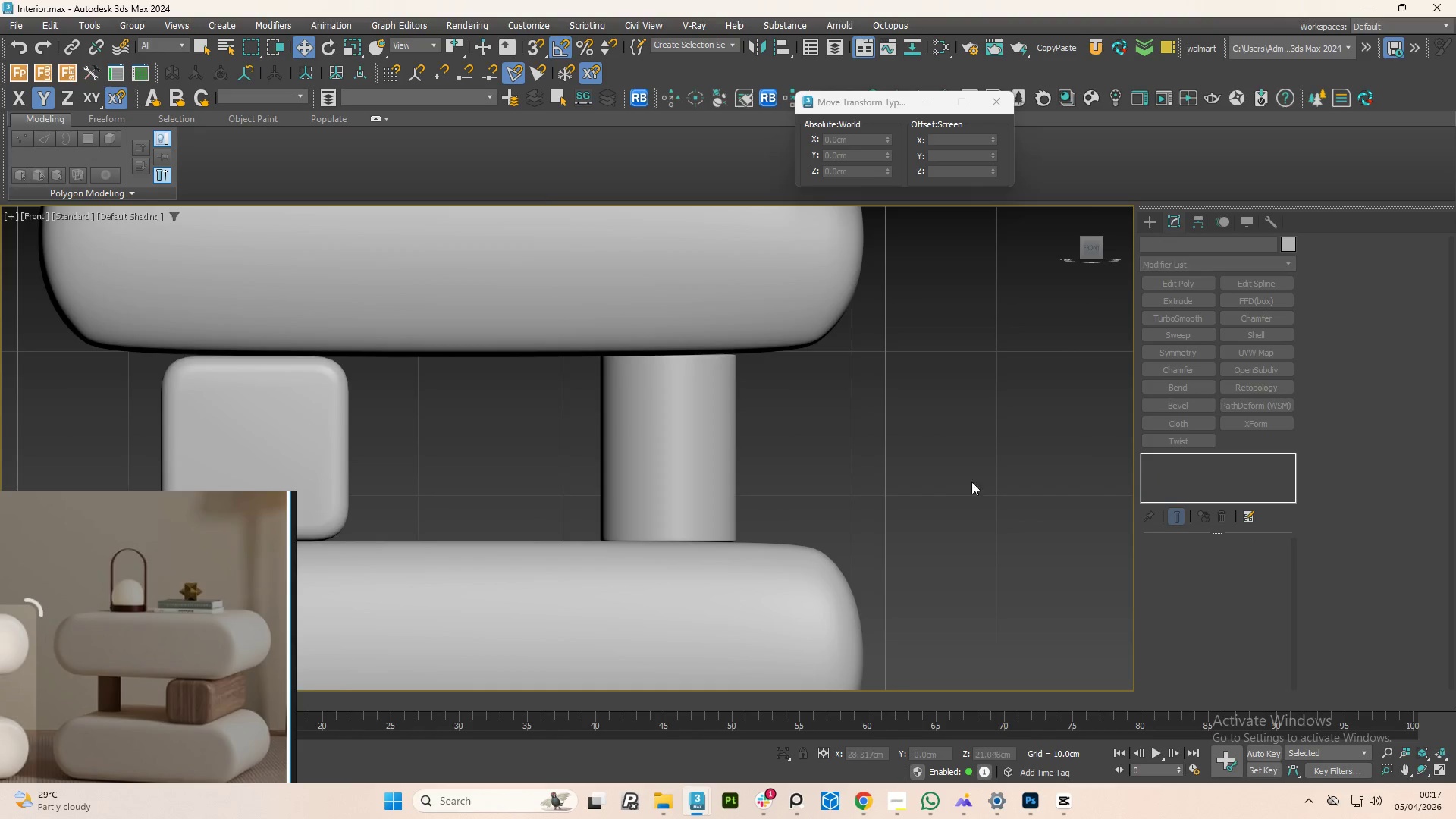 
scroll: coordinate [651, 542], scroll_direction: up, amount: 2.0
 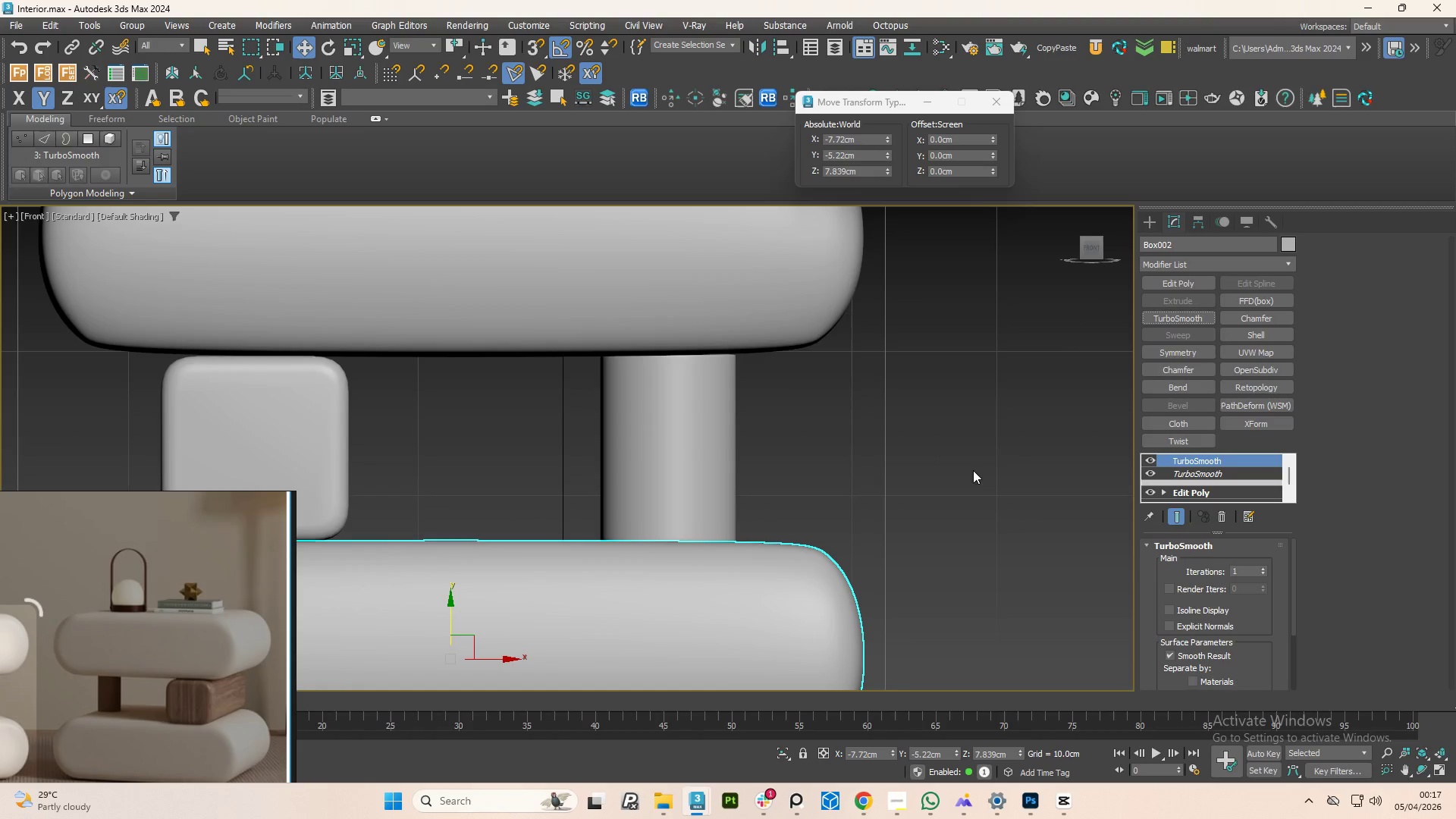 
scroll: coordinate [975, 500], scroll_direction: down, amount: 2.0
 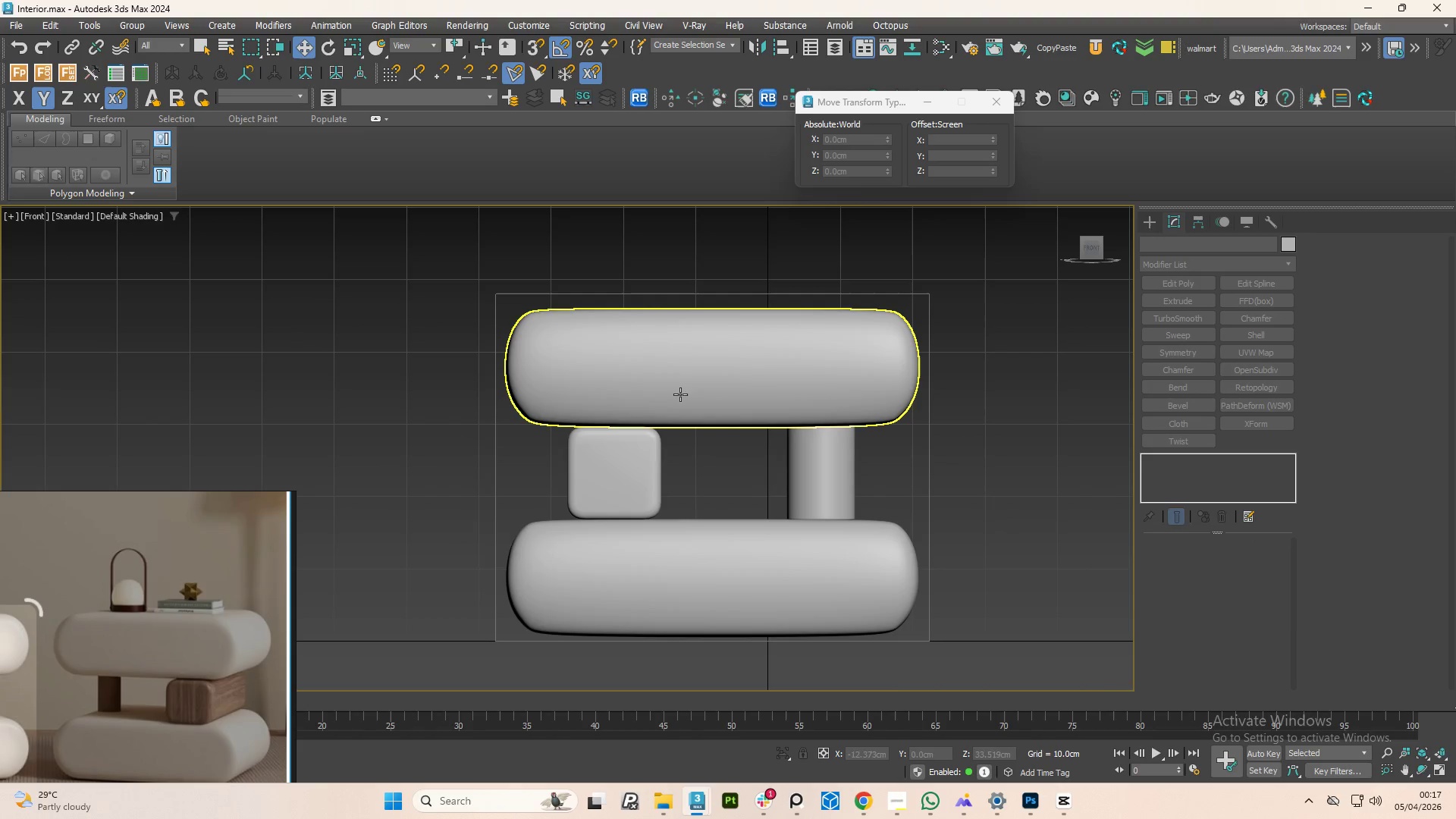 
left_click([683, 384])
 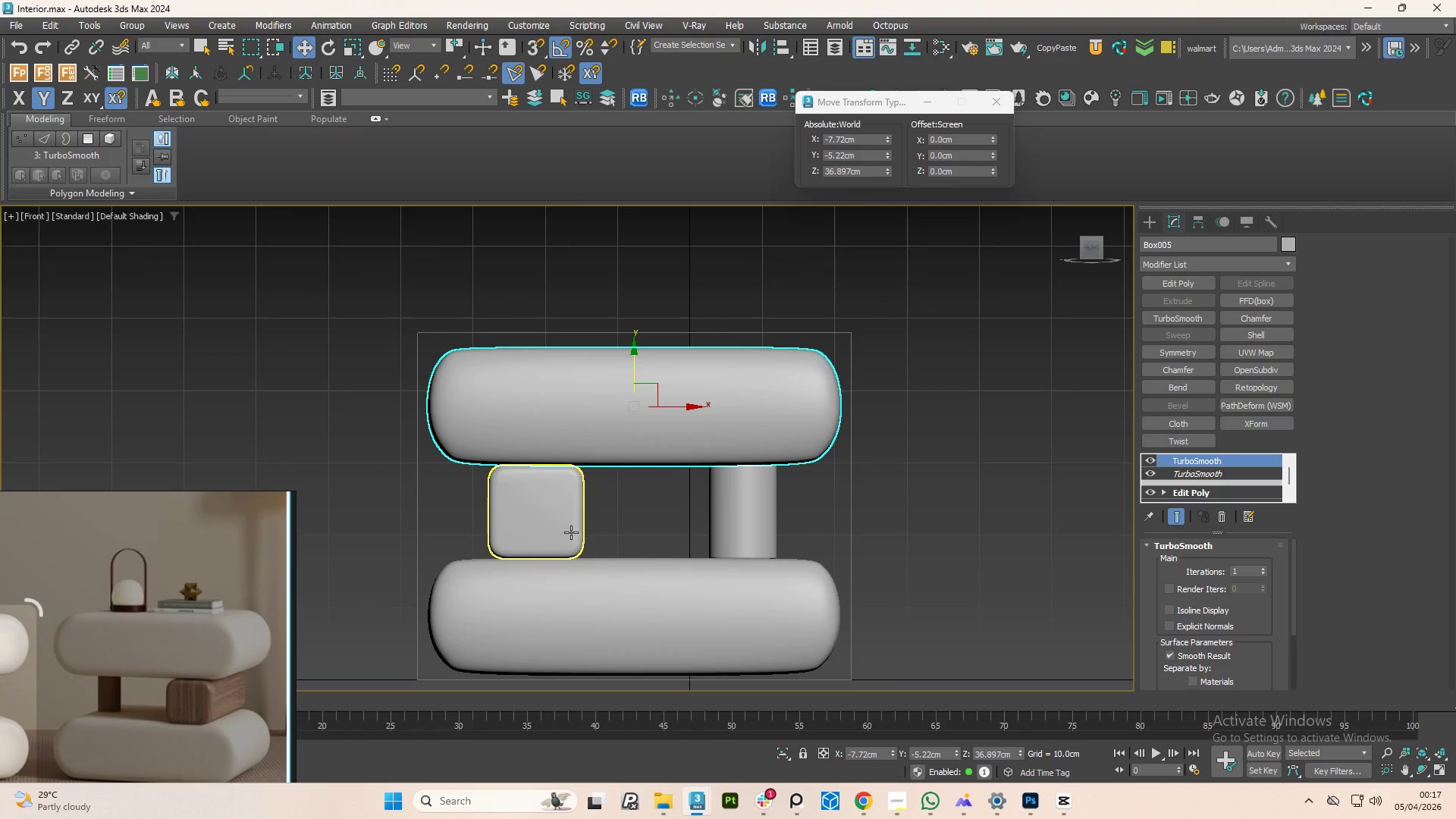 
scroll: coordinate [610, 397], scroll_direction: up, amount: 1.0
 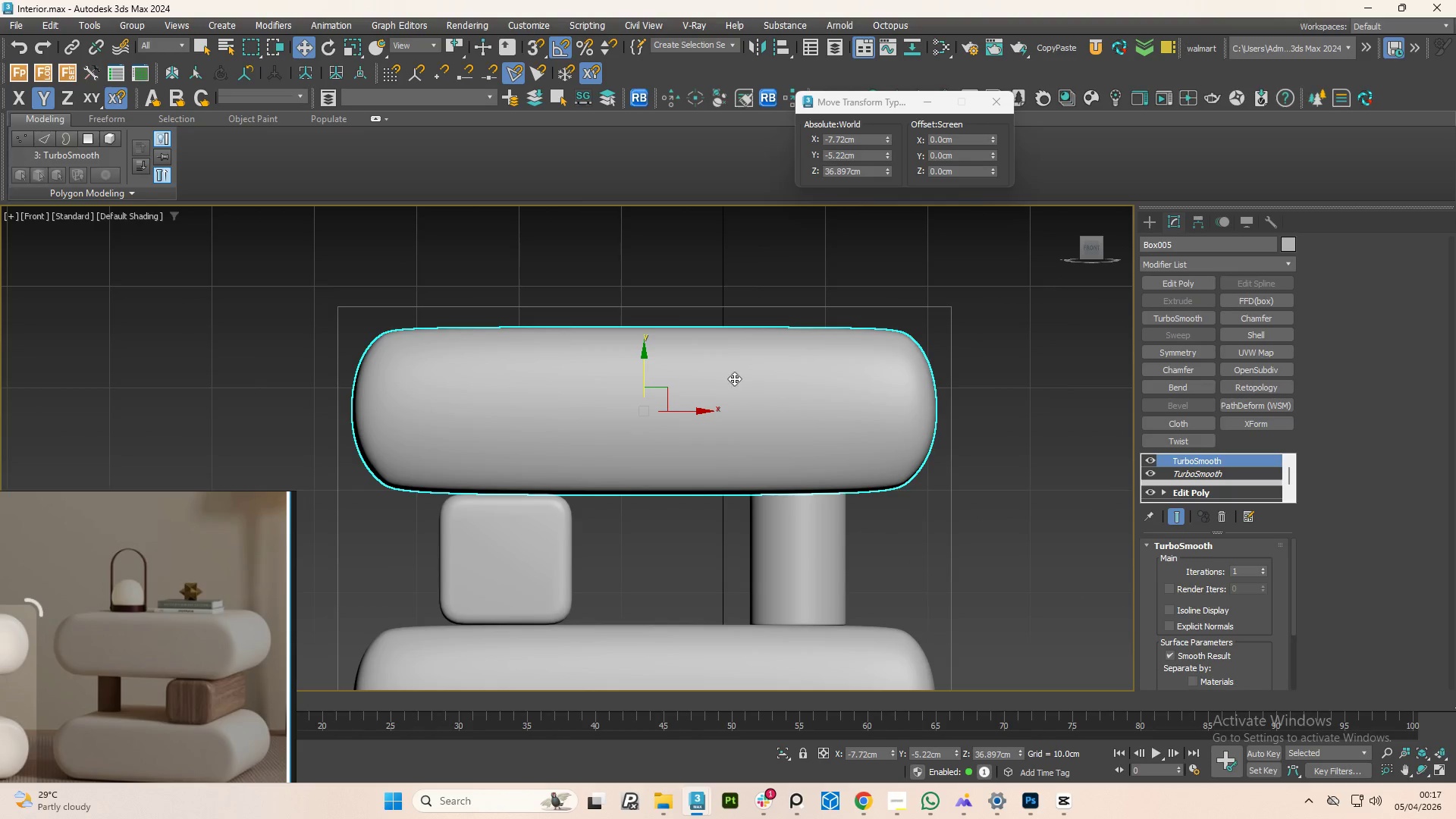 
scroll: coordinate [734, 378], scroll_direction: down, amount: 2.0
 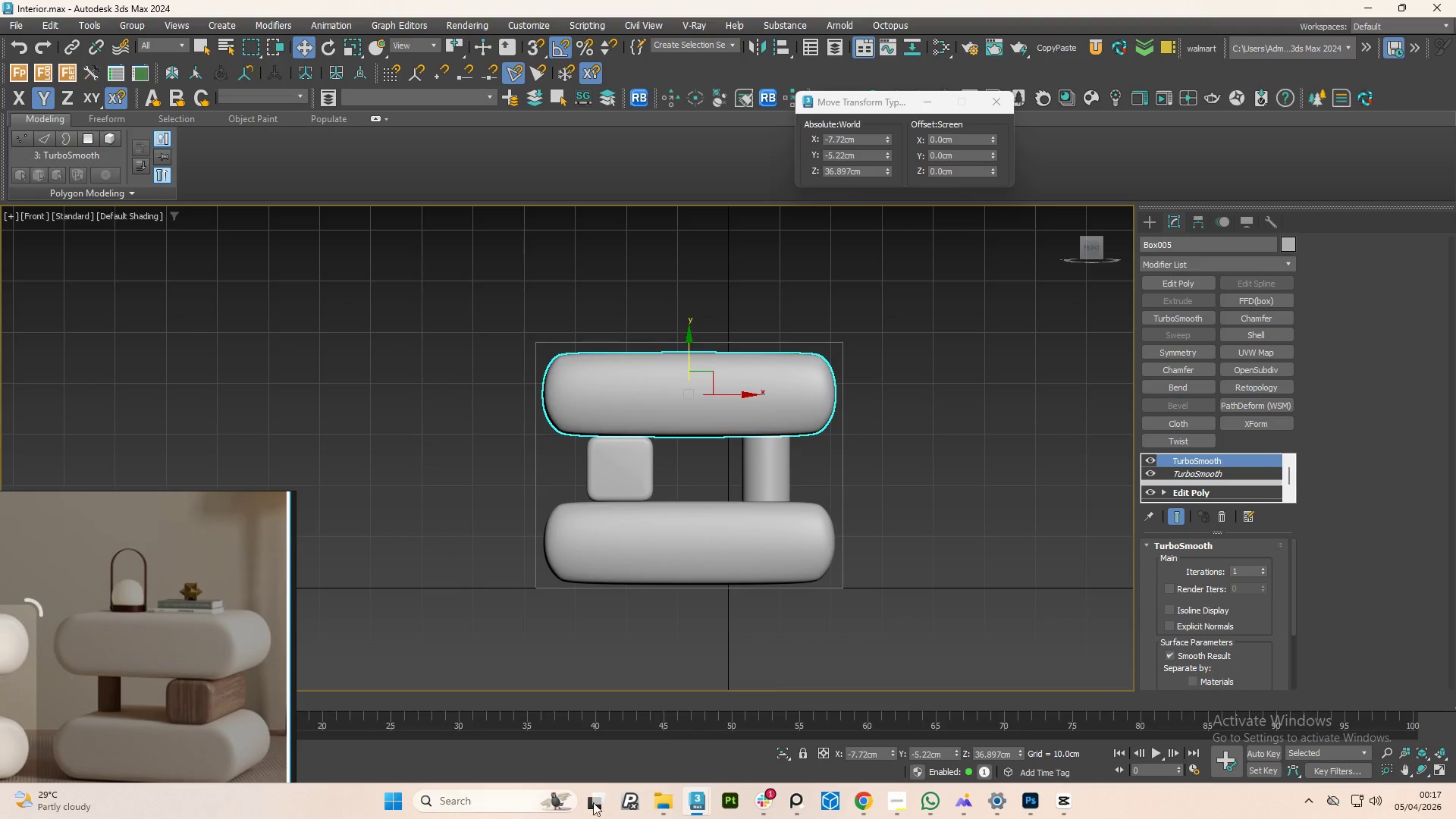 
left_click([655, 802])
 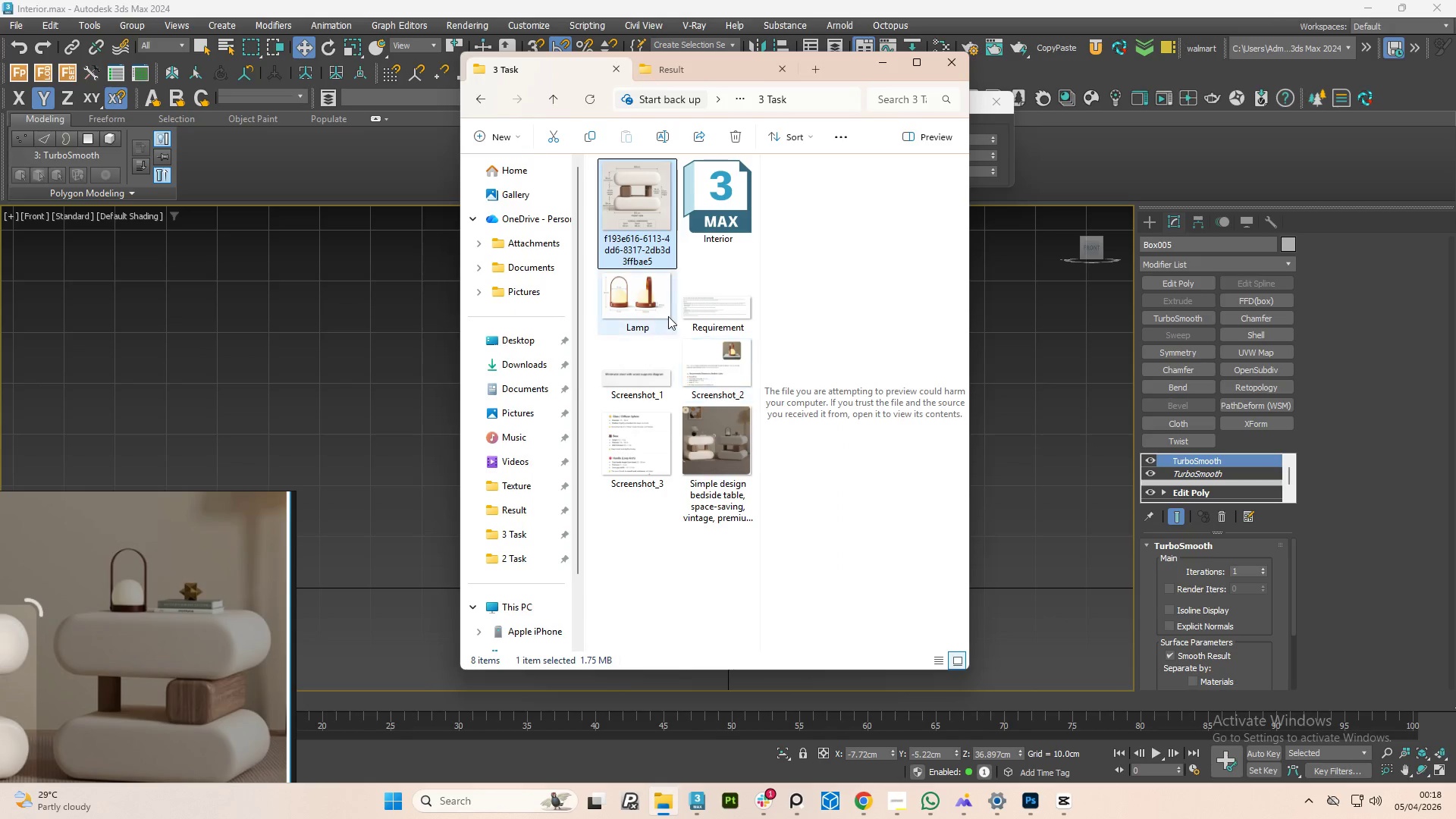 
left_click([645, 303])
 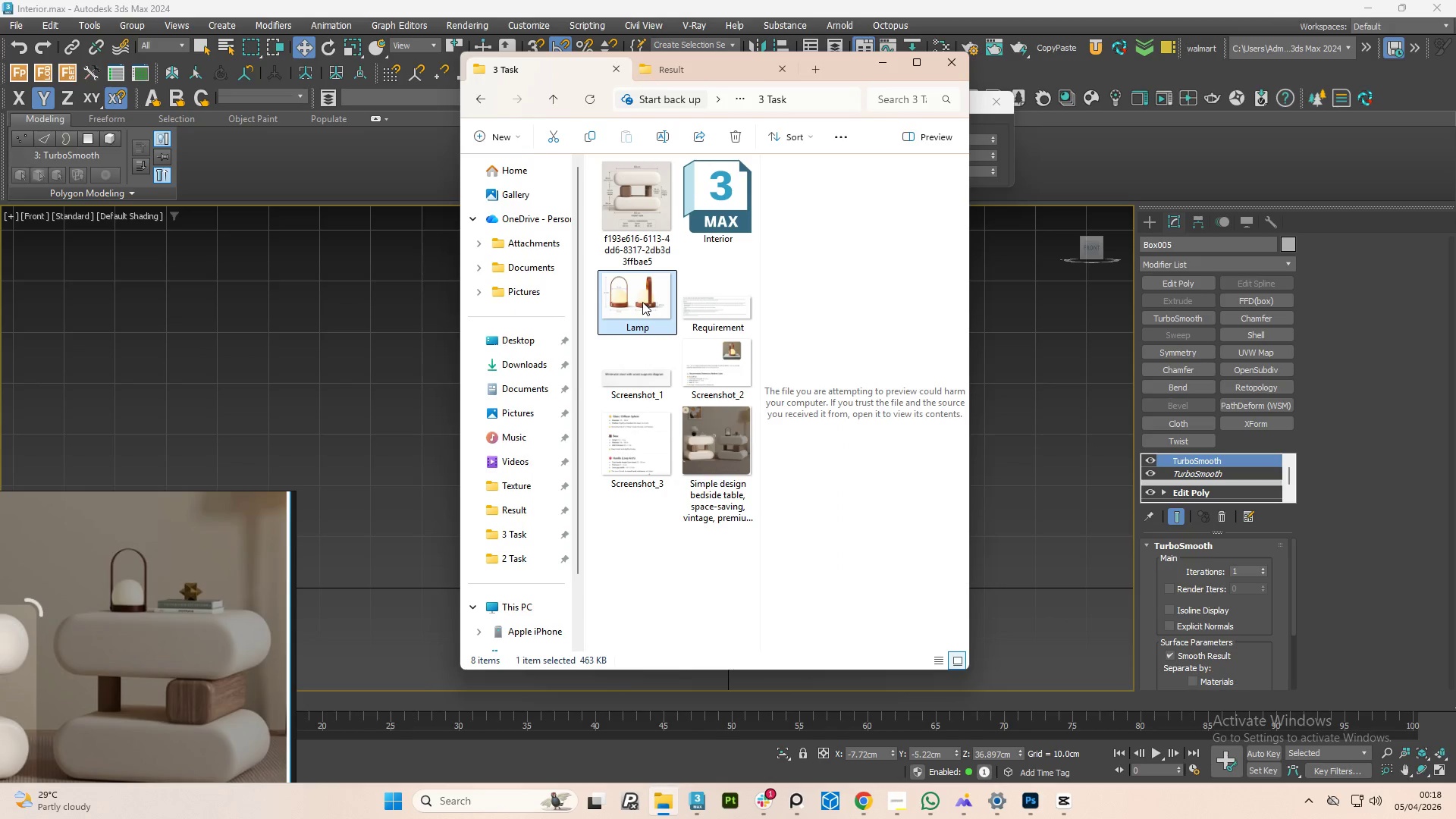 
right_click([642, 302])
 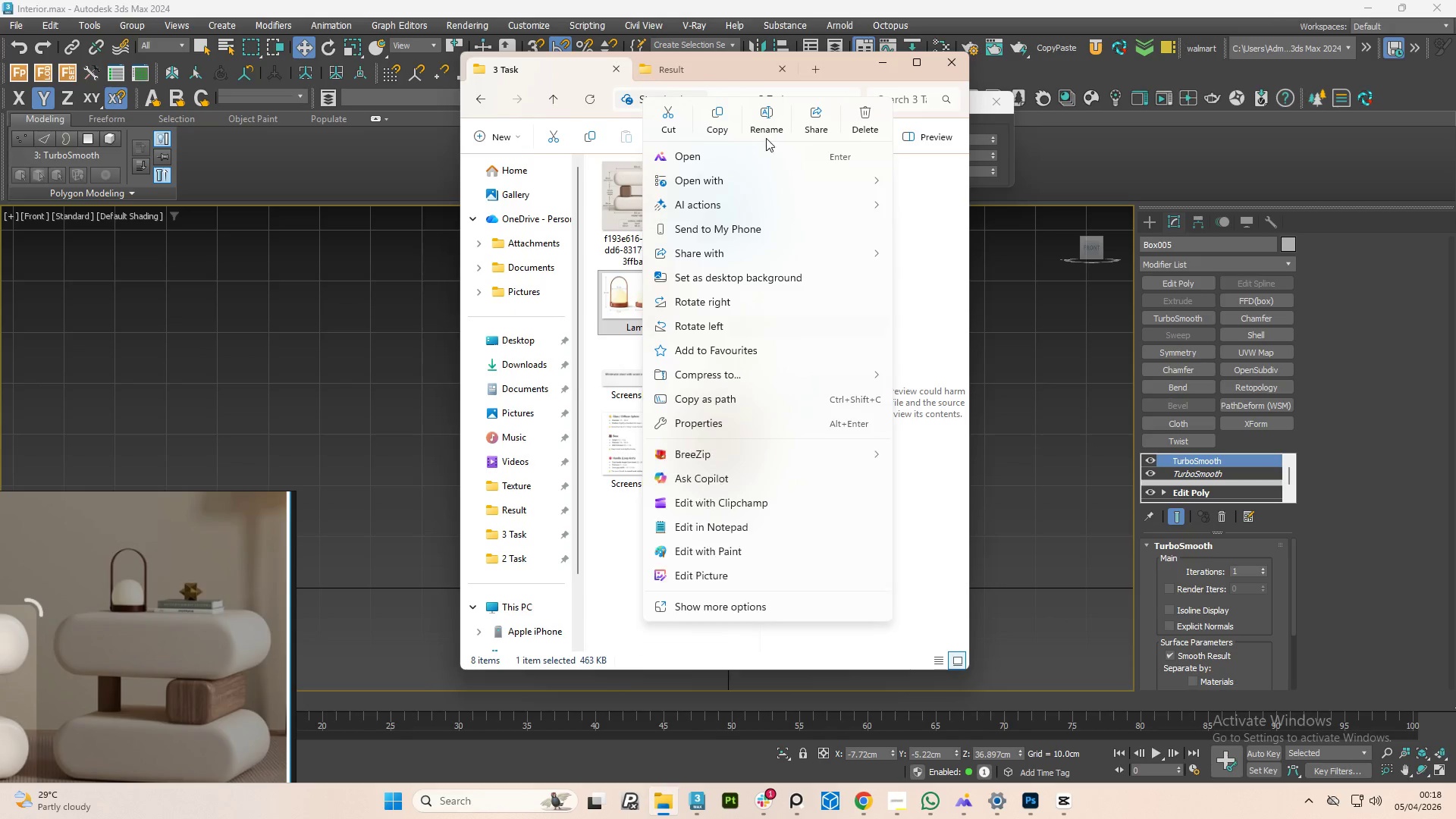 
left_click([725, 121])
 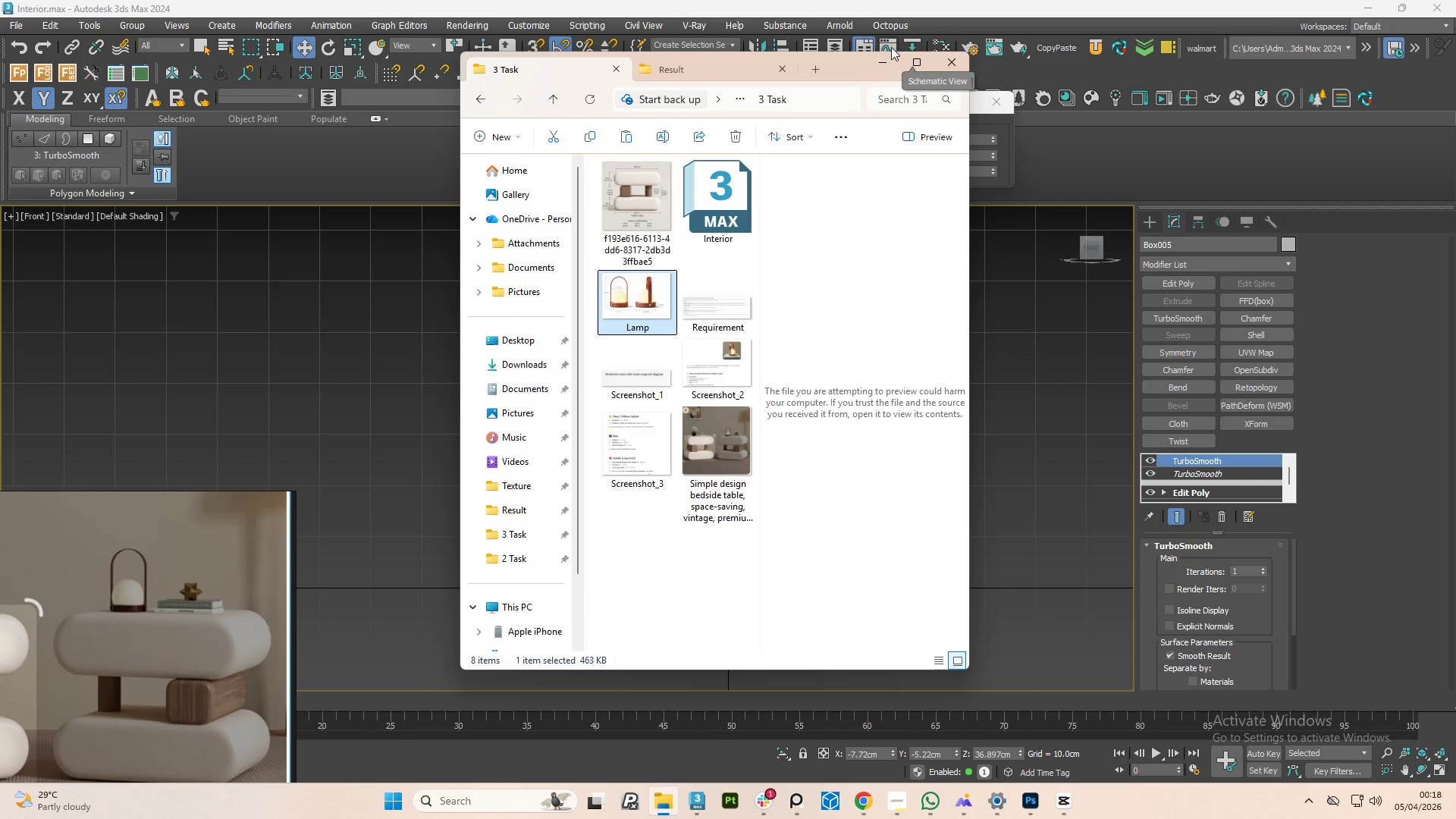 
left_click([873, 73])
 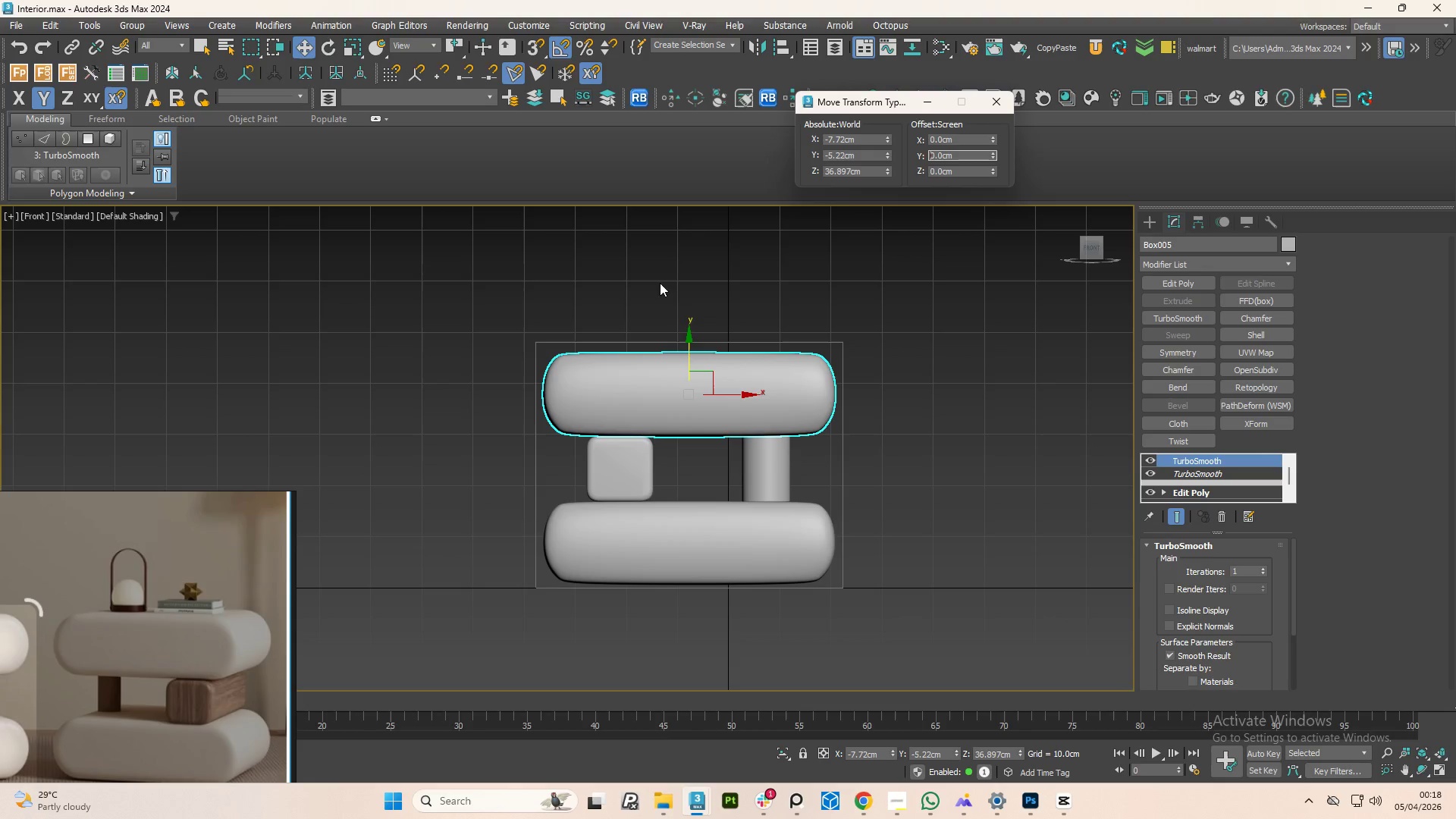 
right_click([652, 291])
 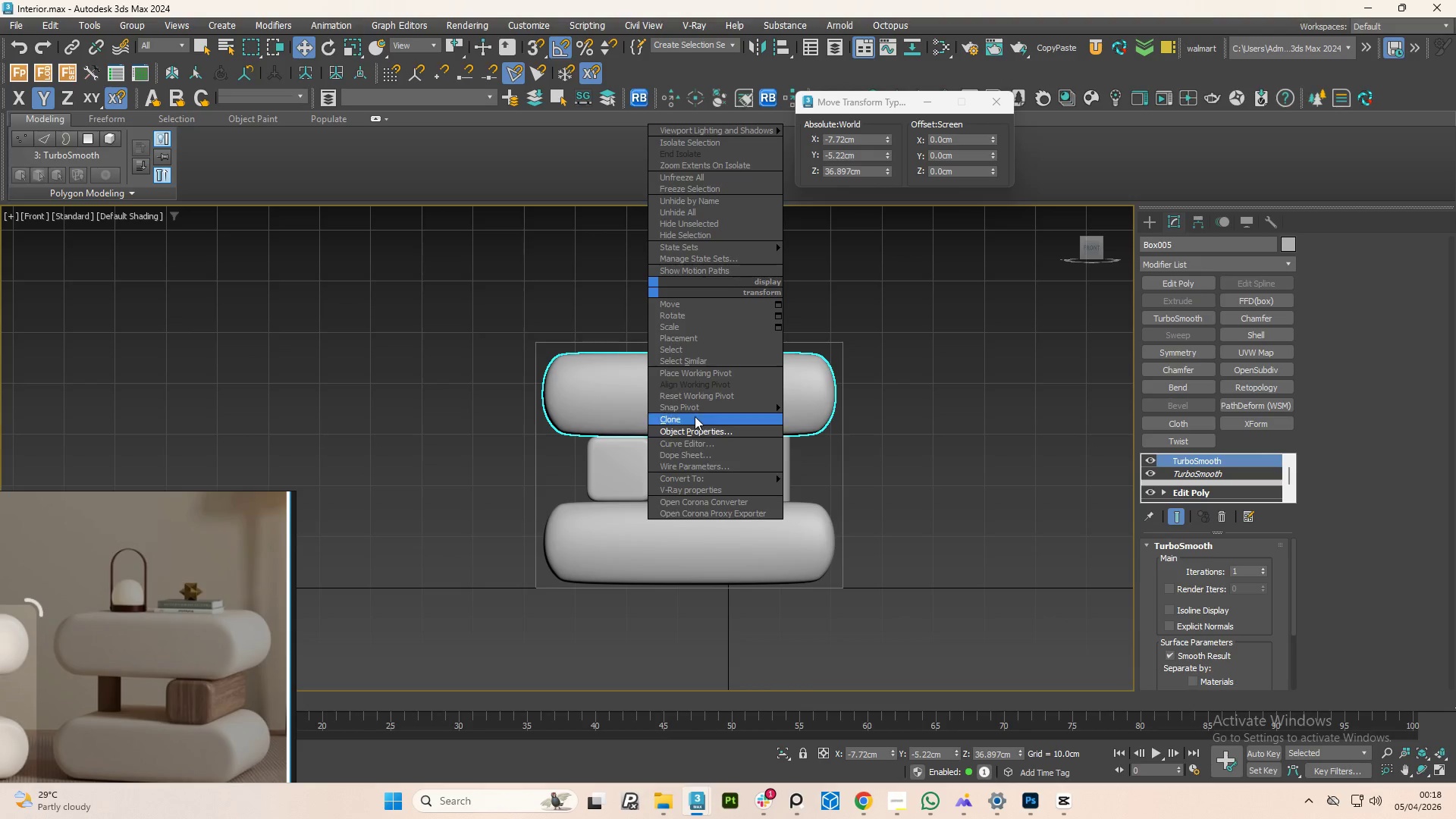 
left_click([864, 262])
 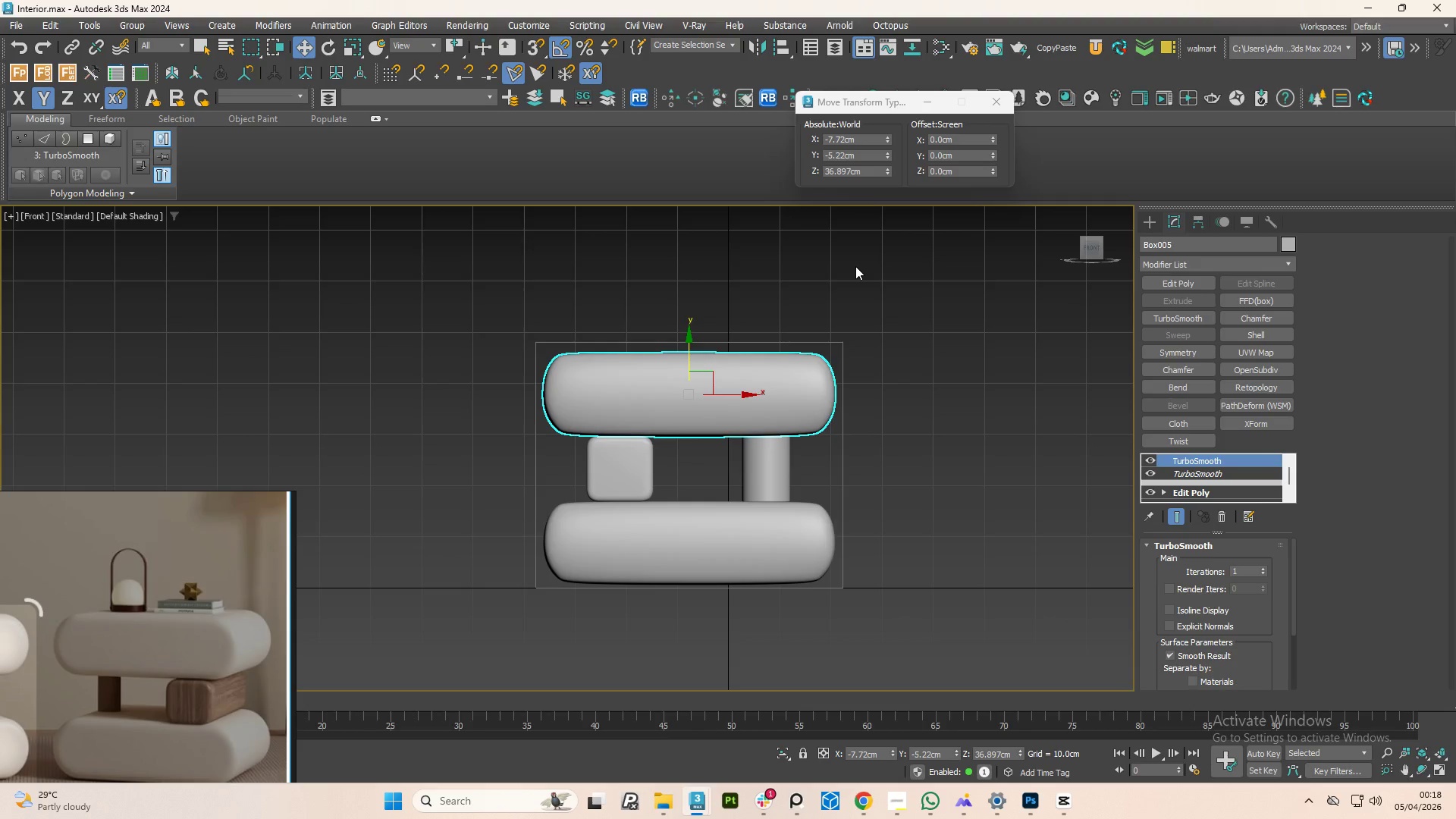 
type(xpaste)
 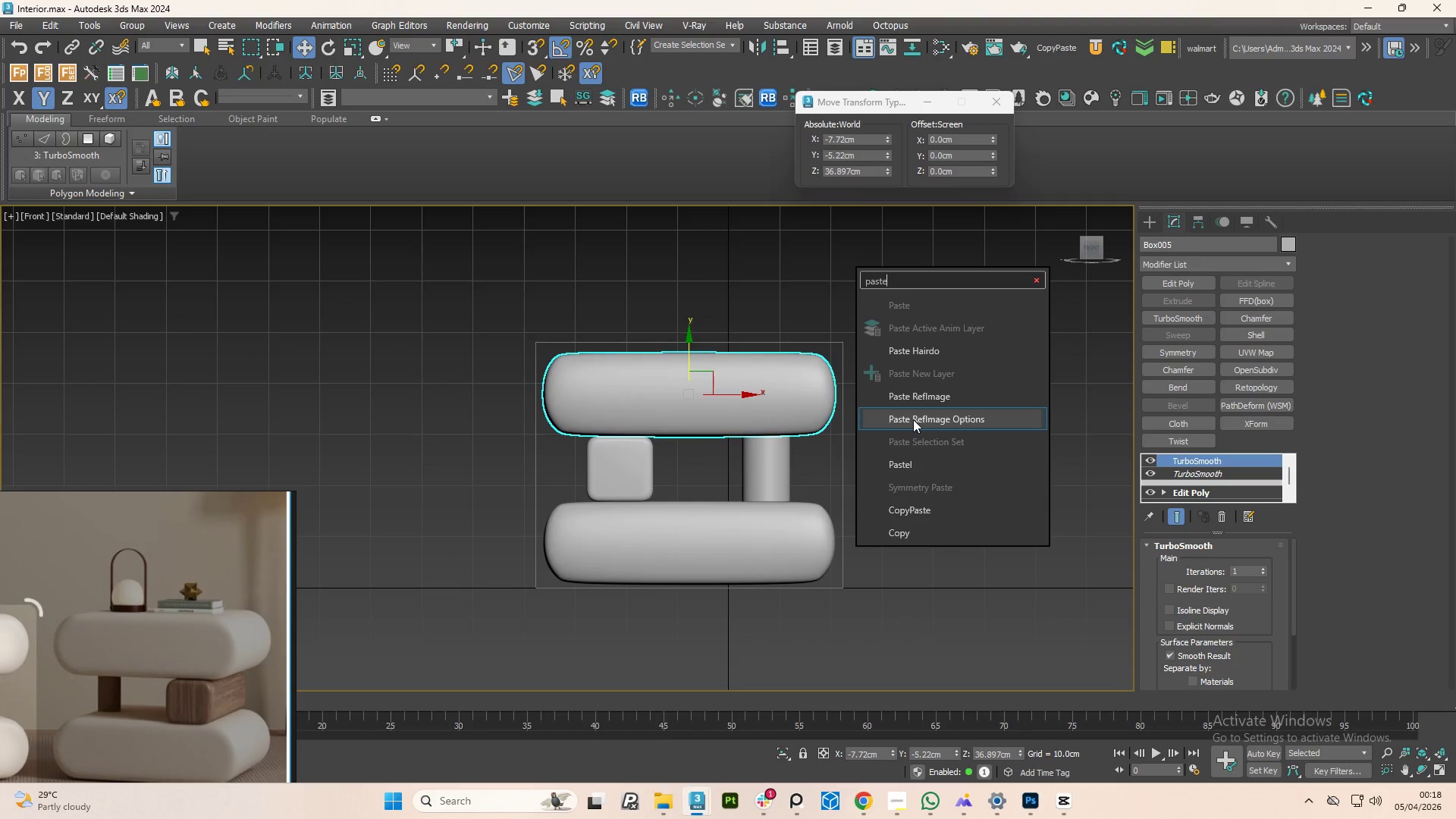 
left_click([910, 403])
 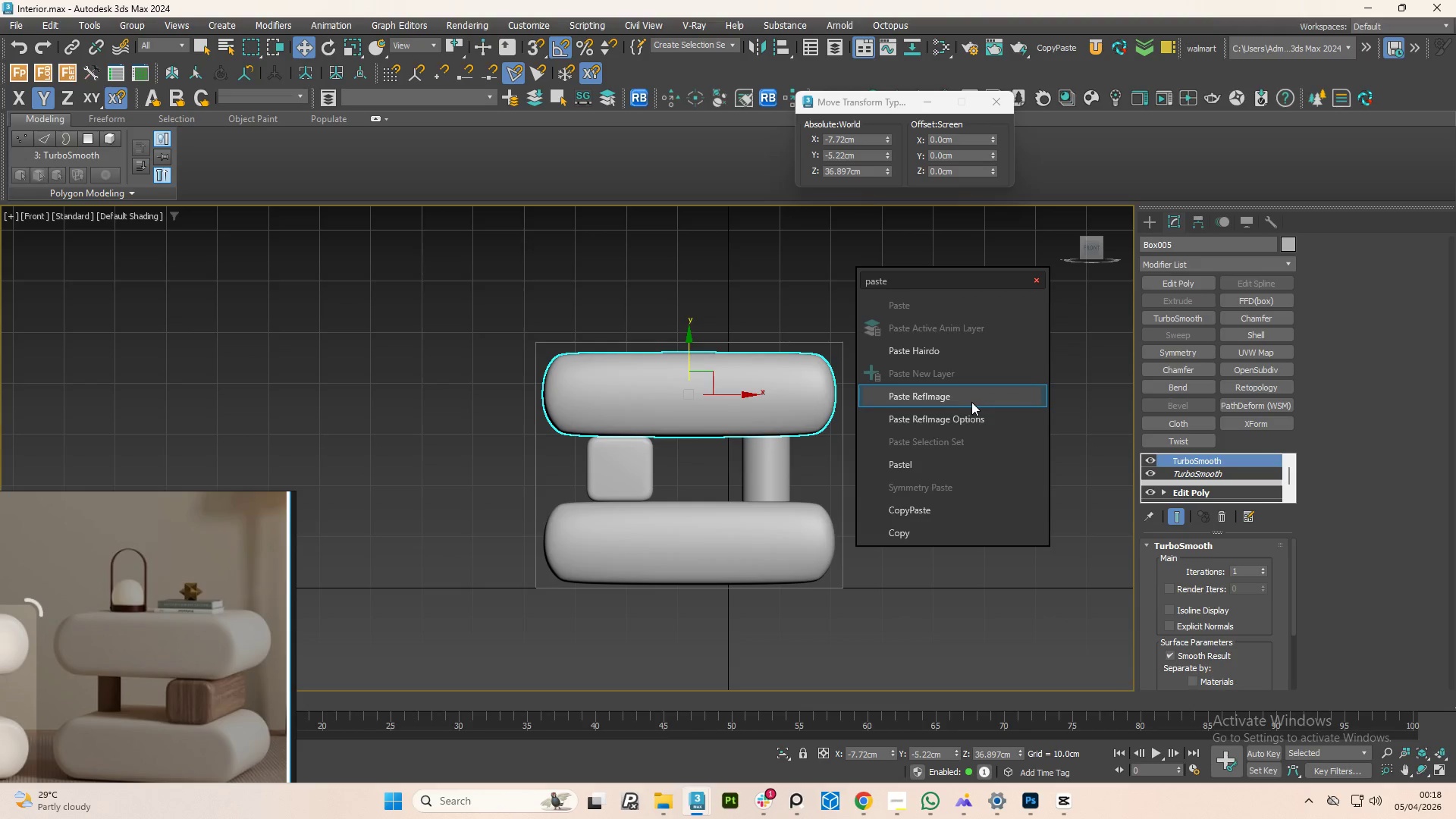 
left_click([965, 402])
 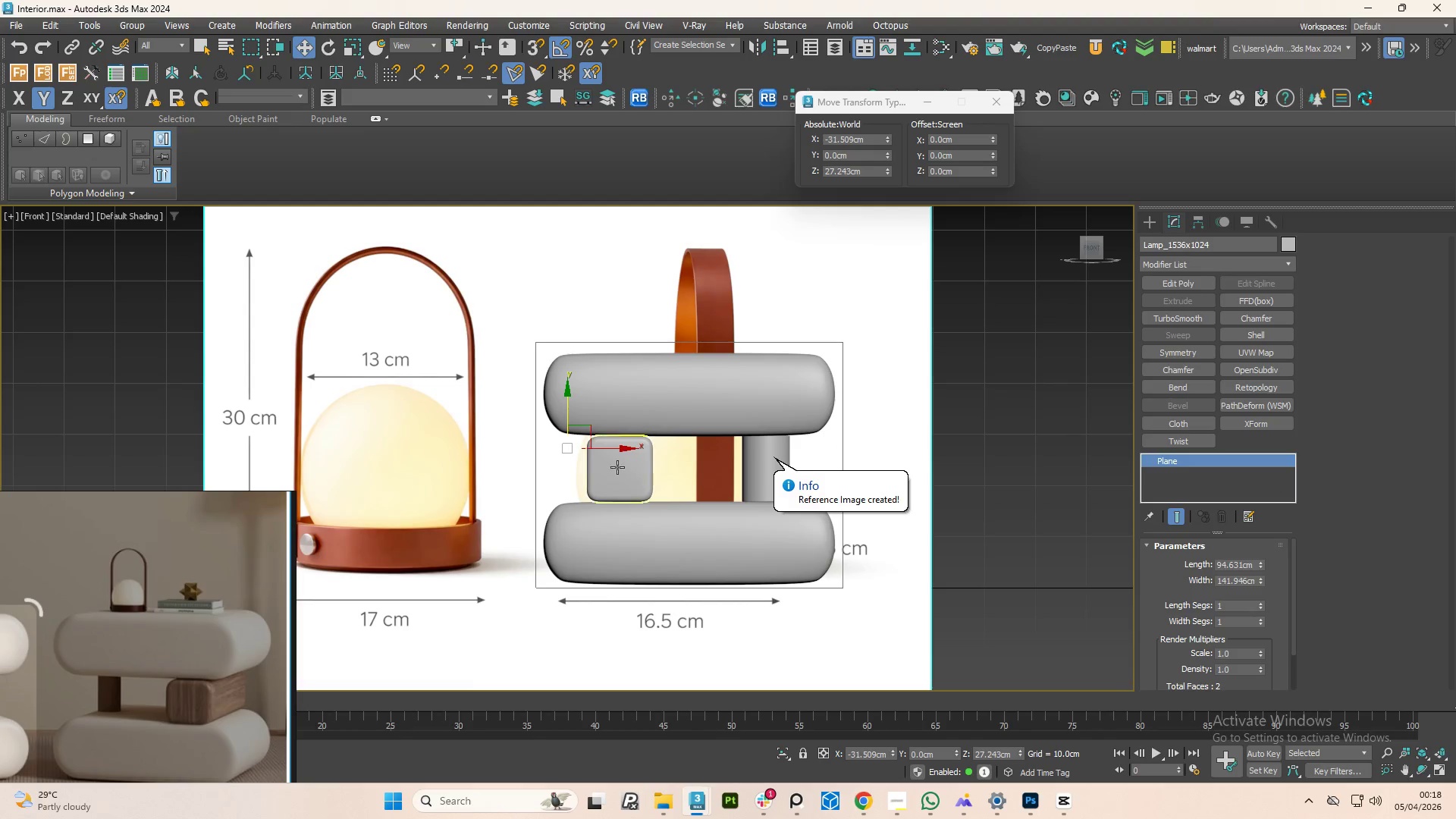 
left_click_drag(start_coordinate=[588, 432], to_coordinate=[713, 293])
 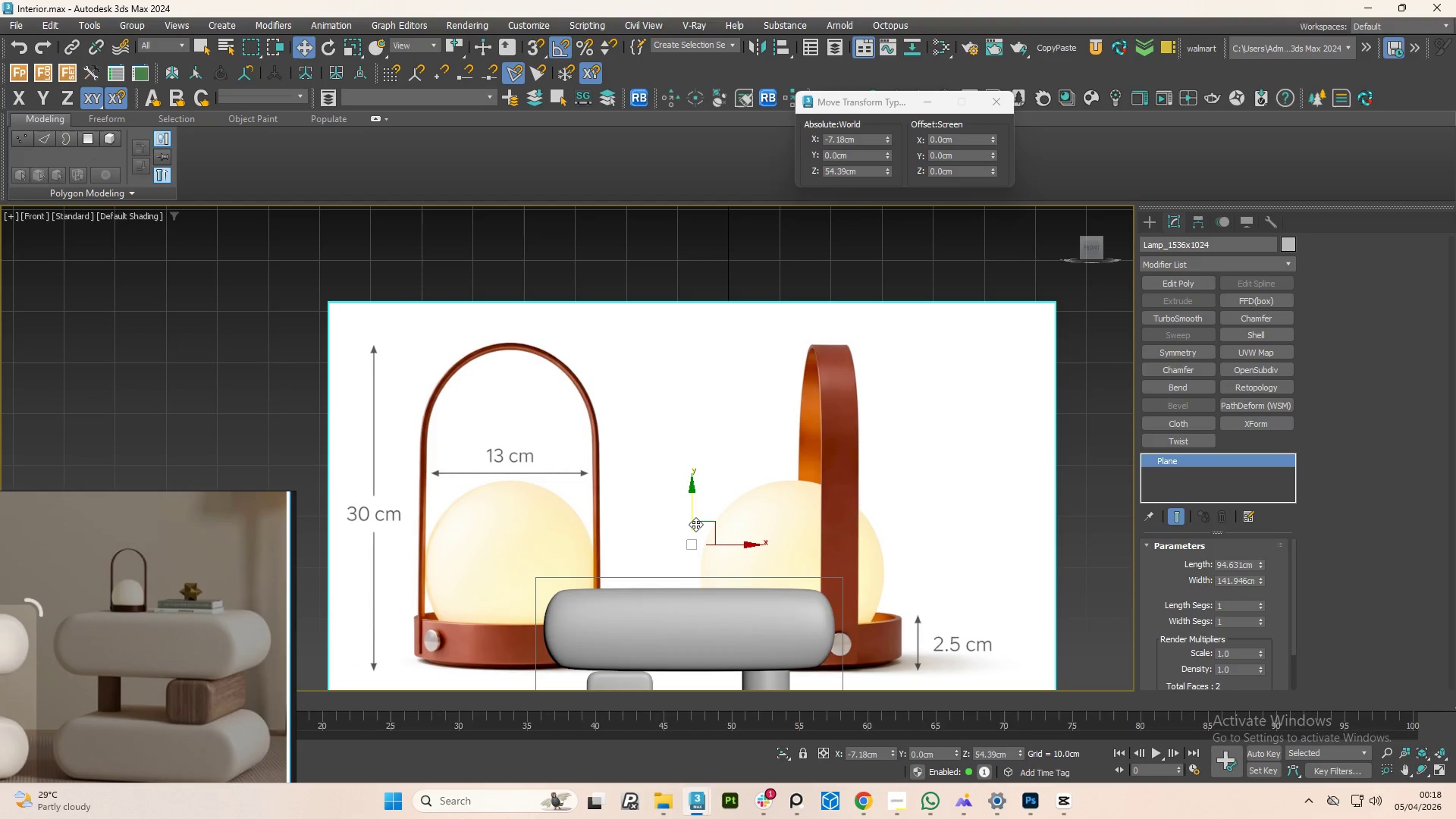 
left_click_drag(start_coordinate=[707, 523], to_coordinate=[887, 417])
 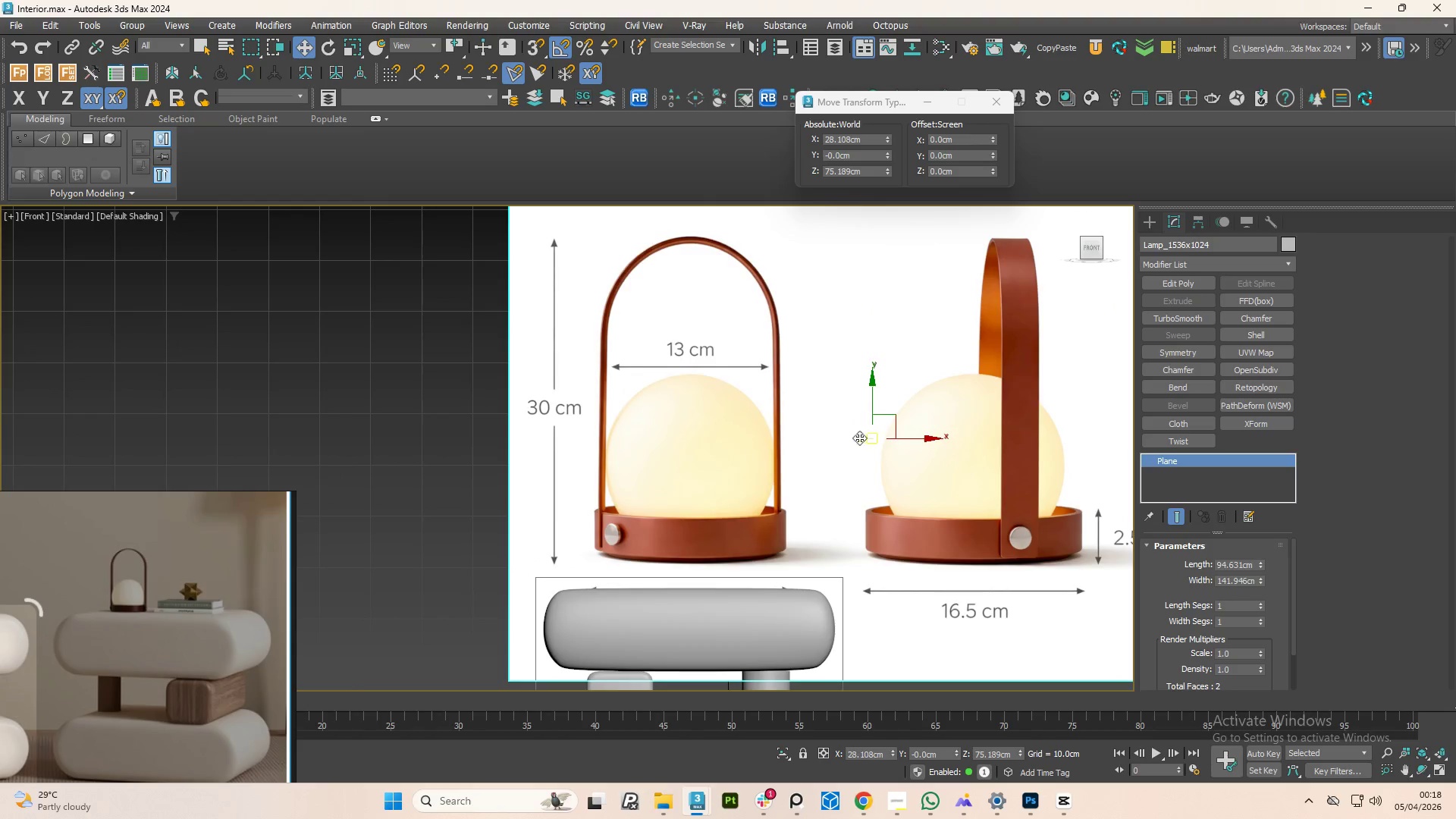 
scroll: coordinate [836, 454], scroll_direction: down, amount: 2.0
 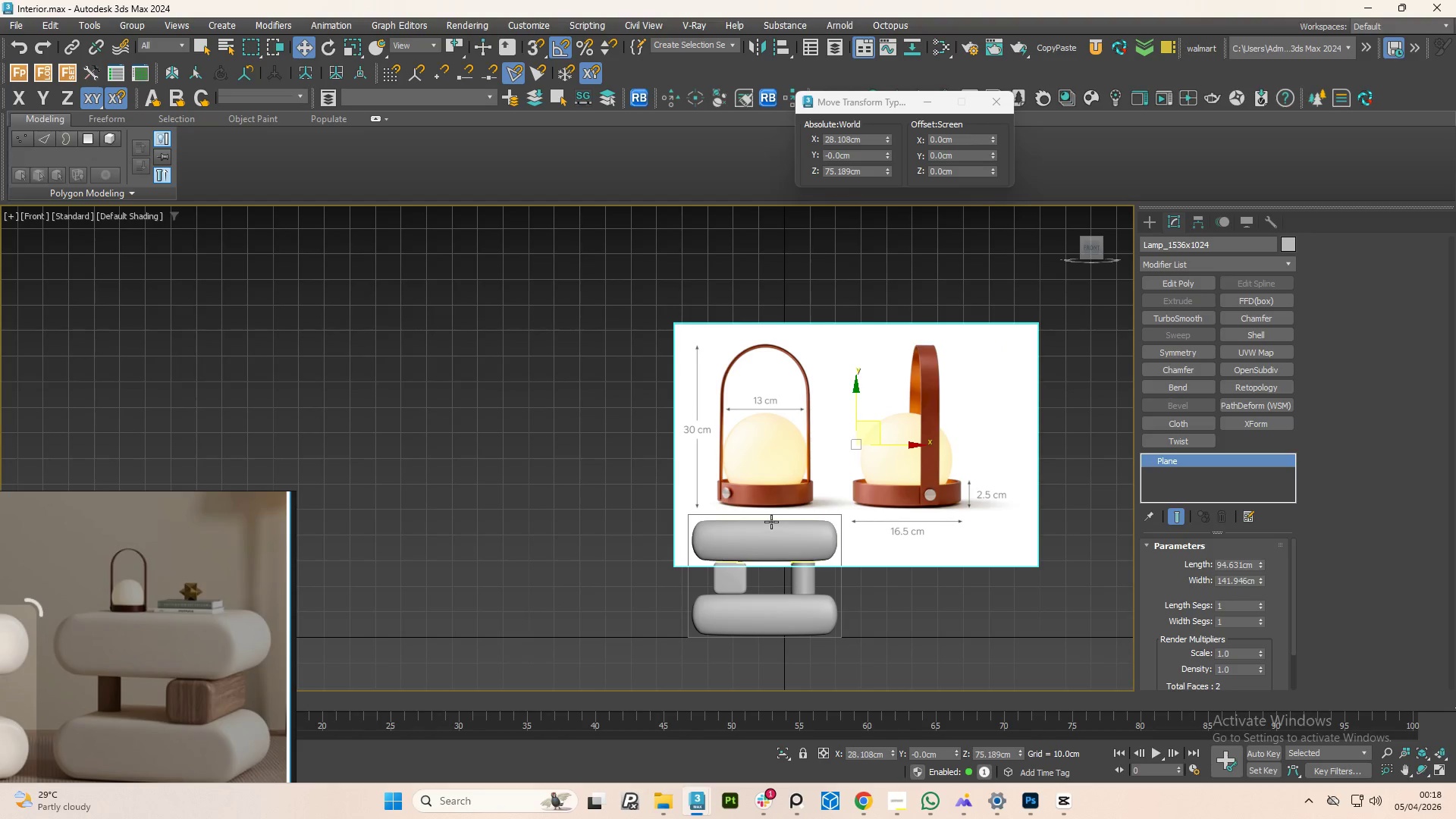 
hold_key(key=AltLeft, duration=1.39)
 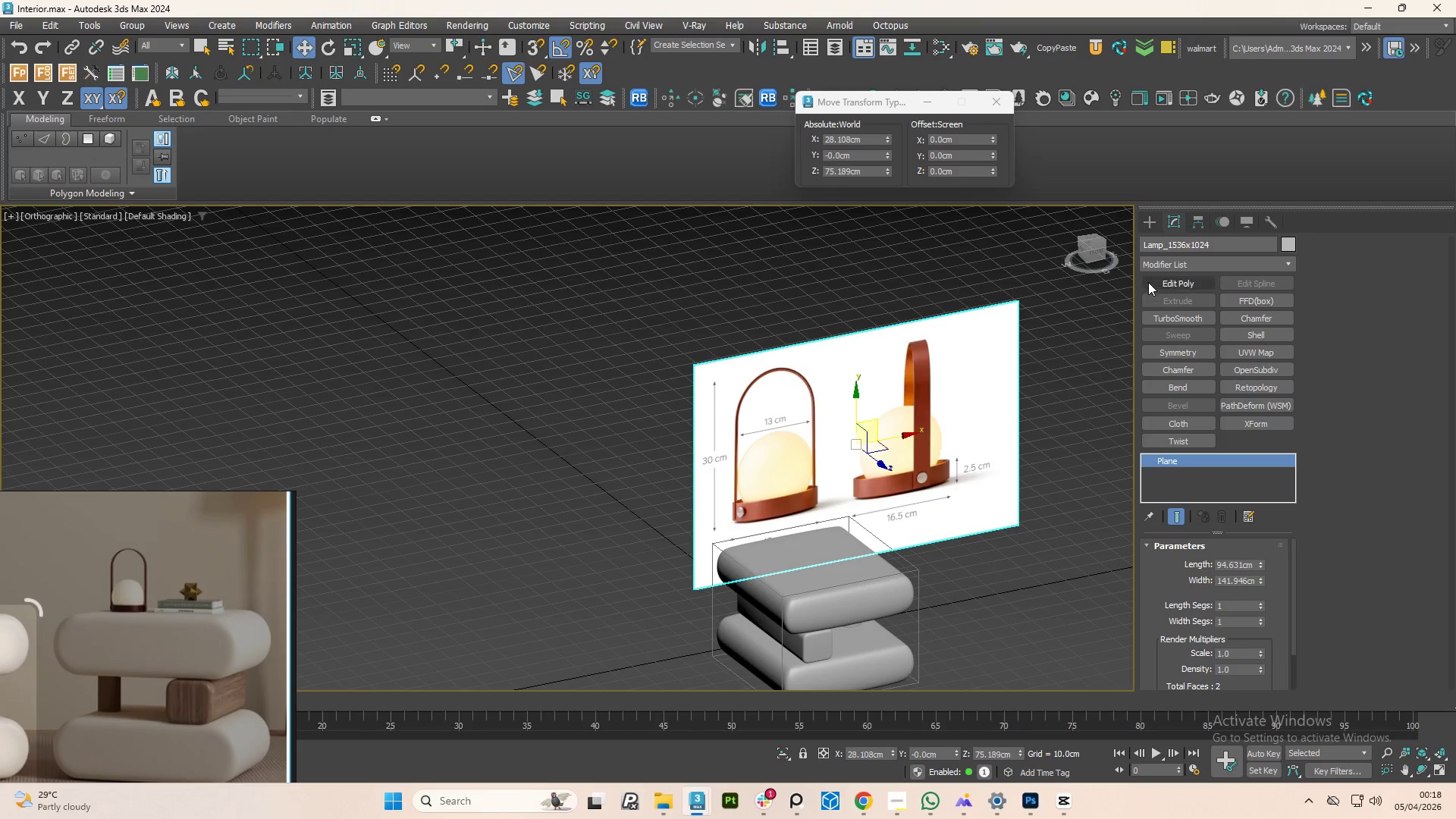 
left_click([1162, 281])
 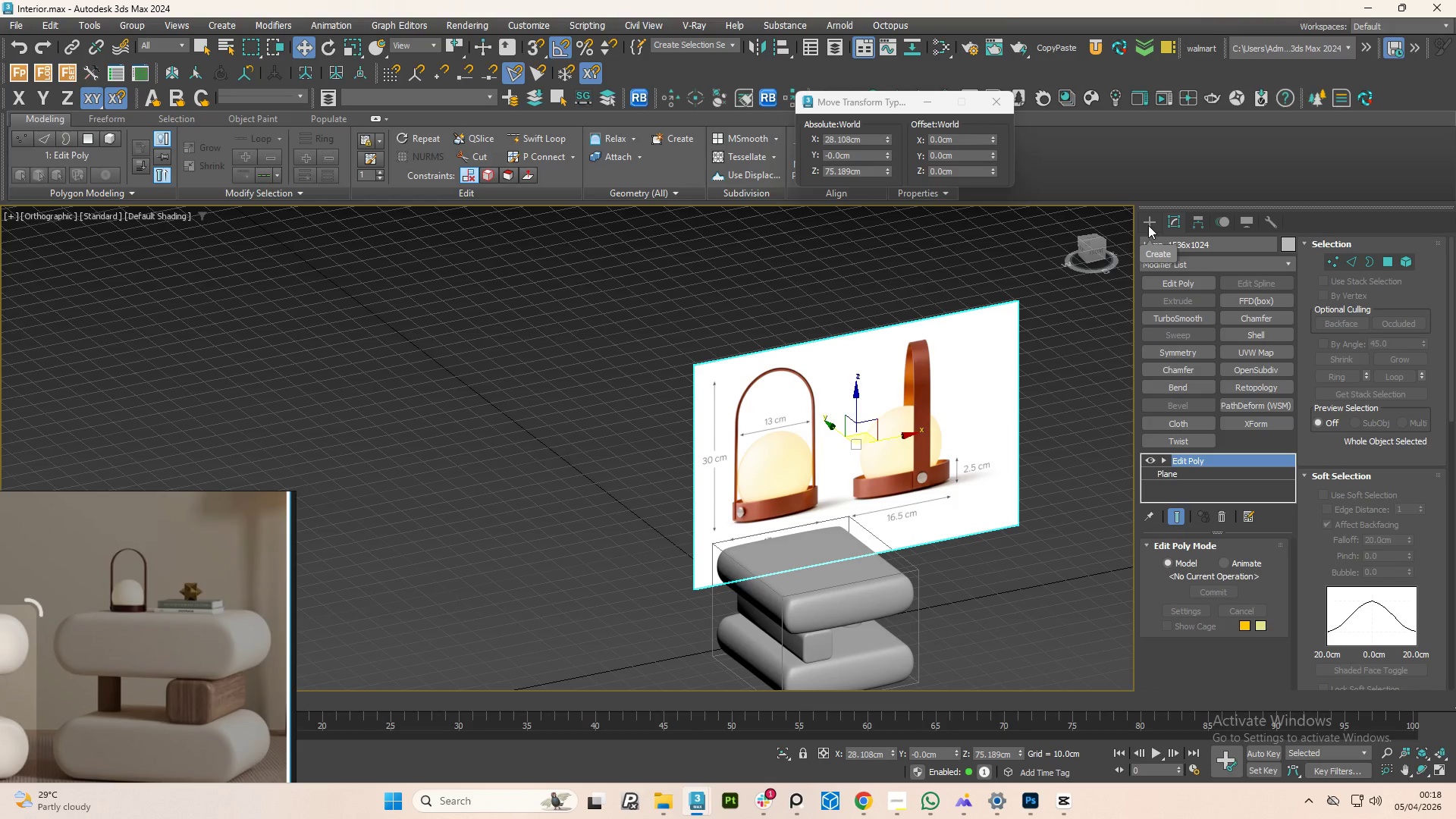 
wait(5.17)
 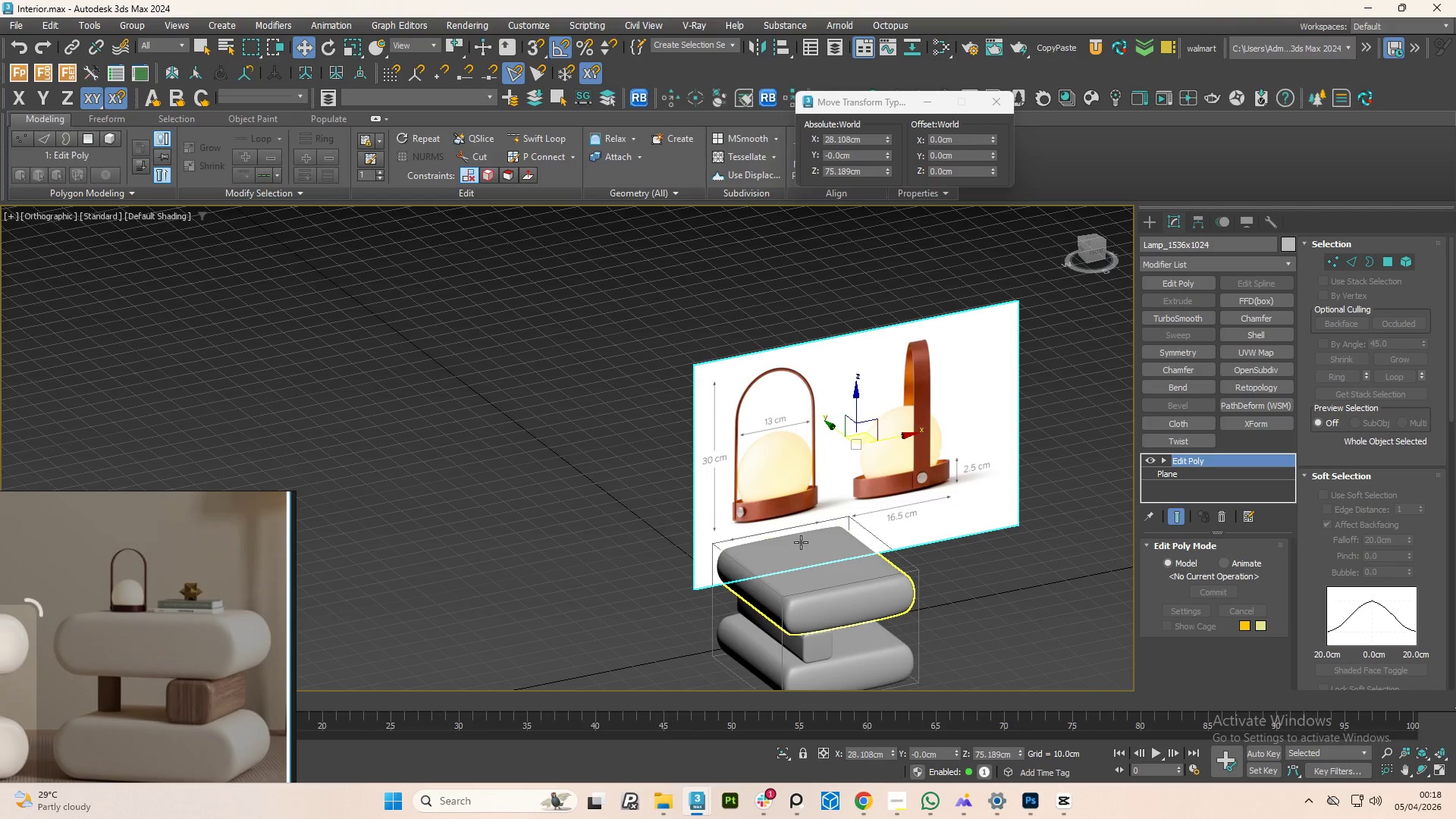 
key(Control+Z)
 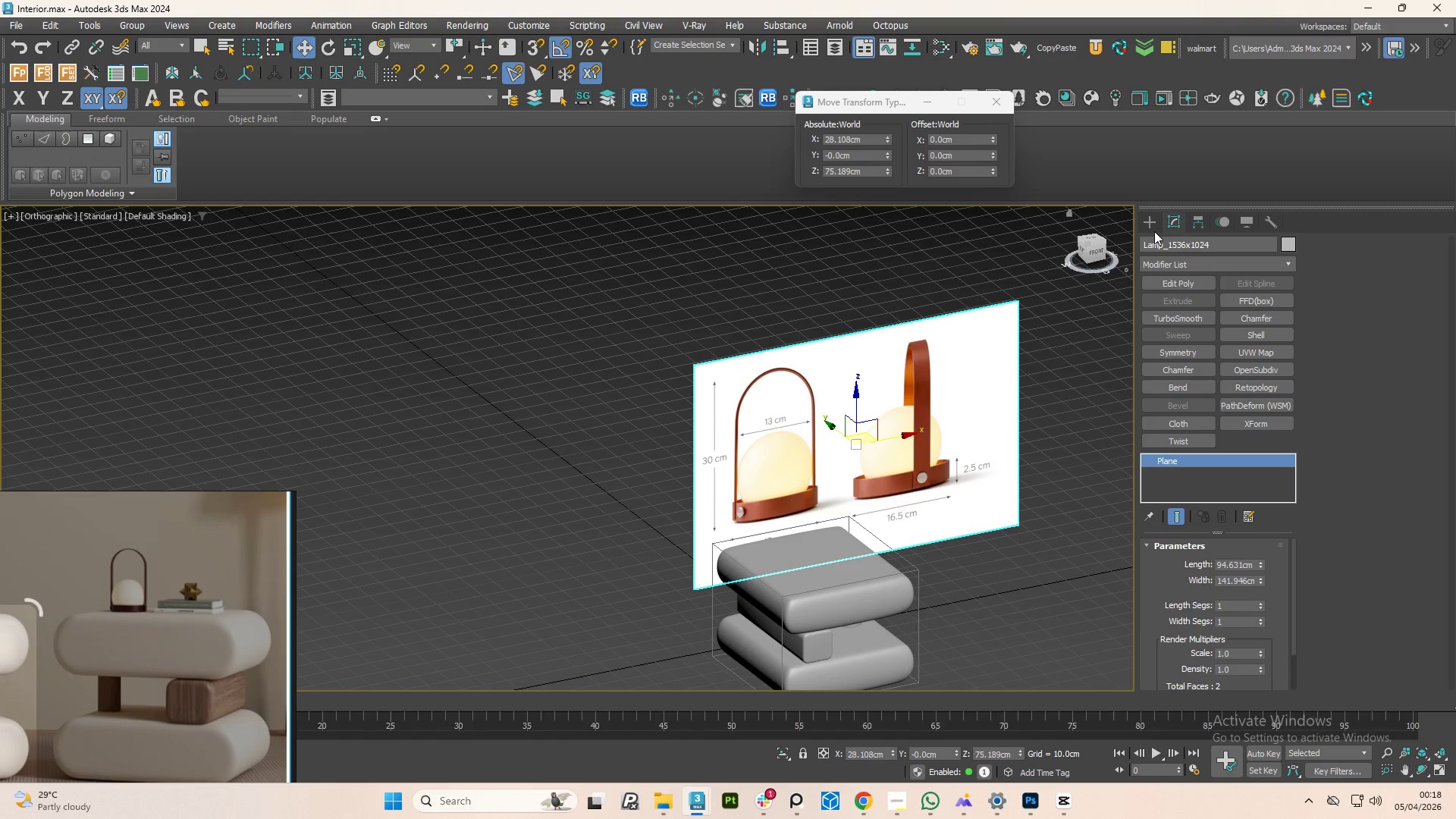 
left_click([1153, 219])
 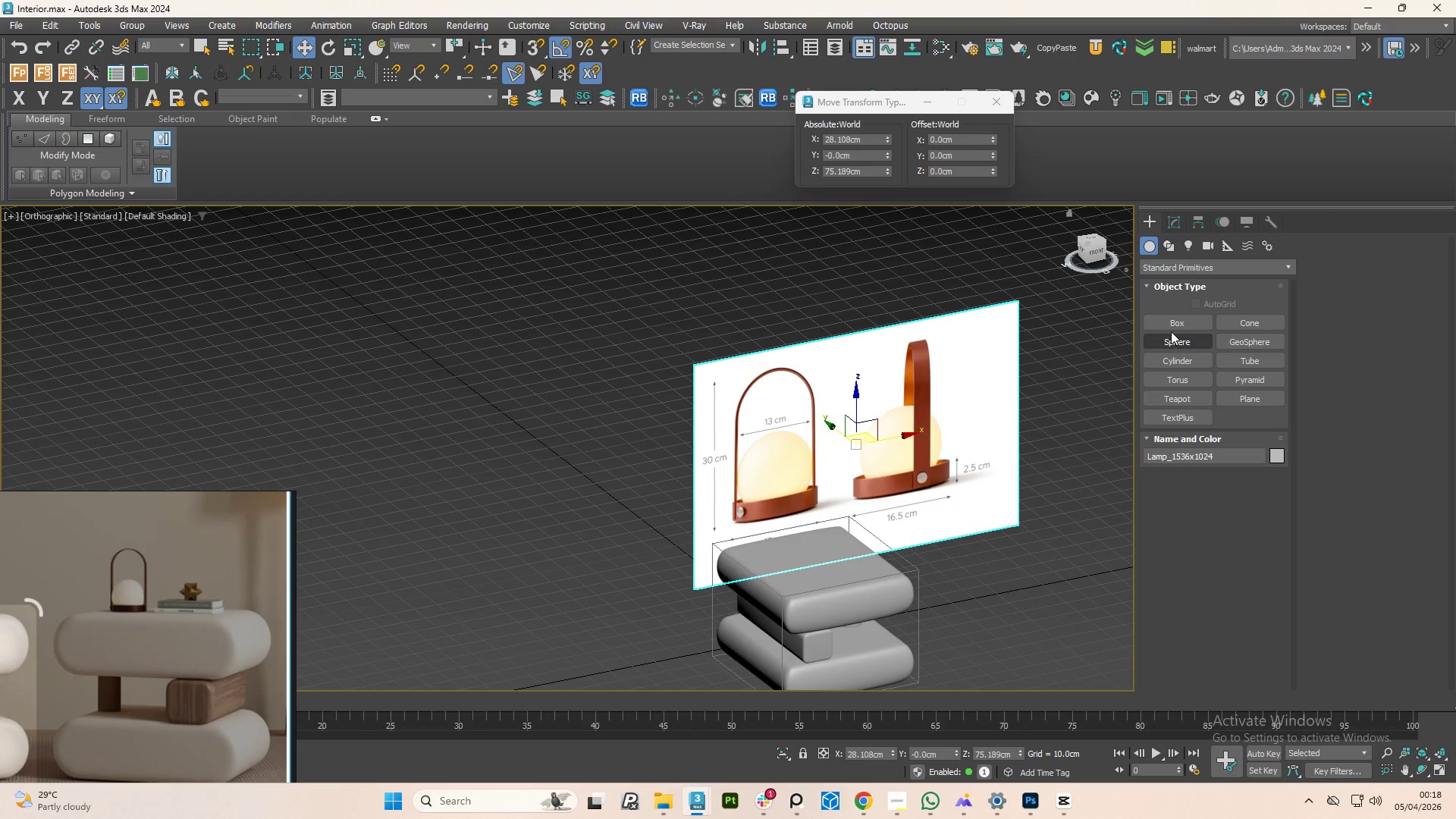 
left_click([1178, 315])
 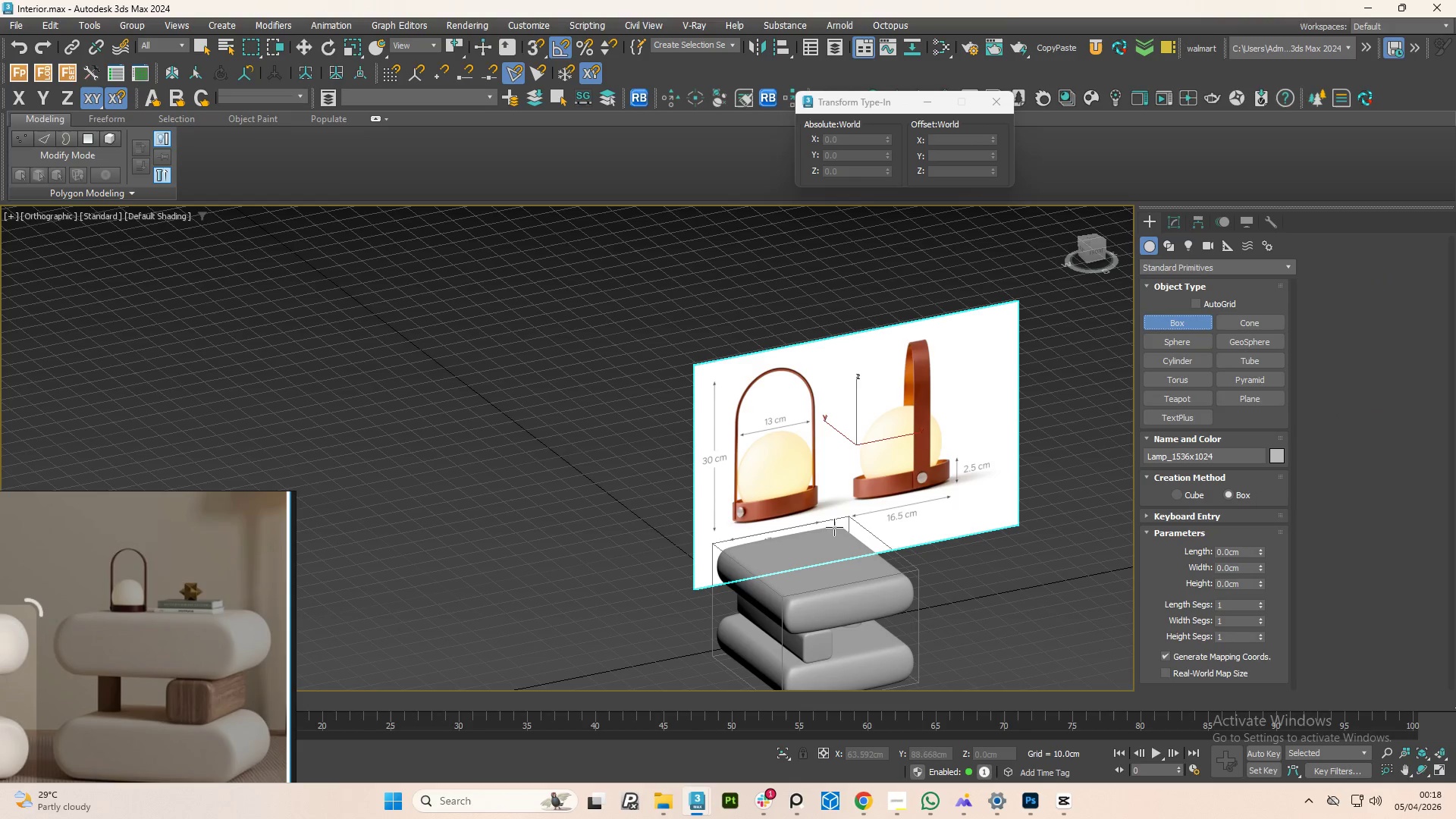 
left_click_drag(start_coordinate=[834, 527], to_coordinate=[786, 571])
 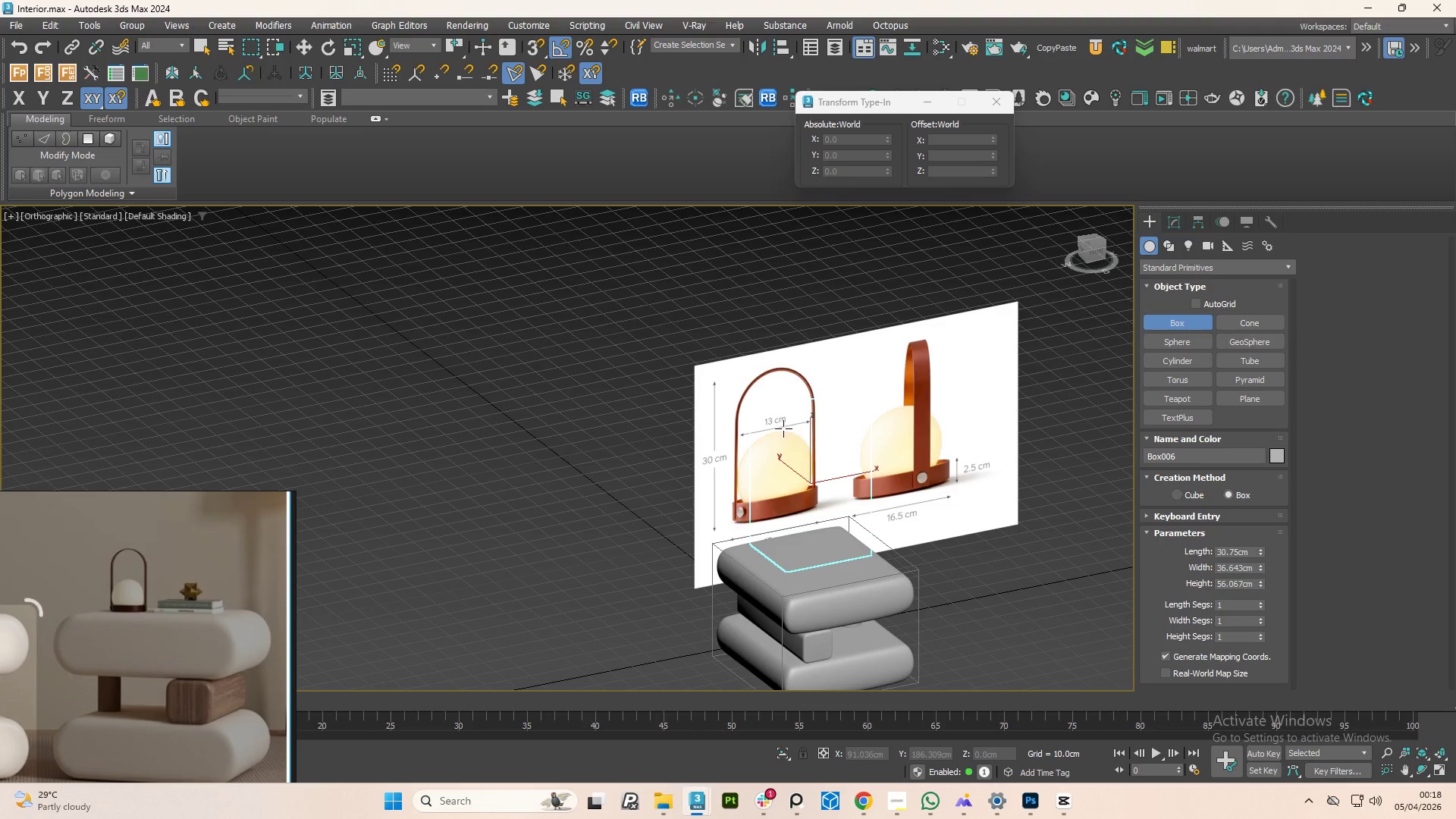 
left_click([783, 448])
 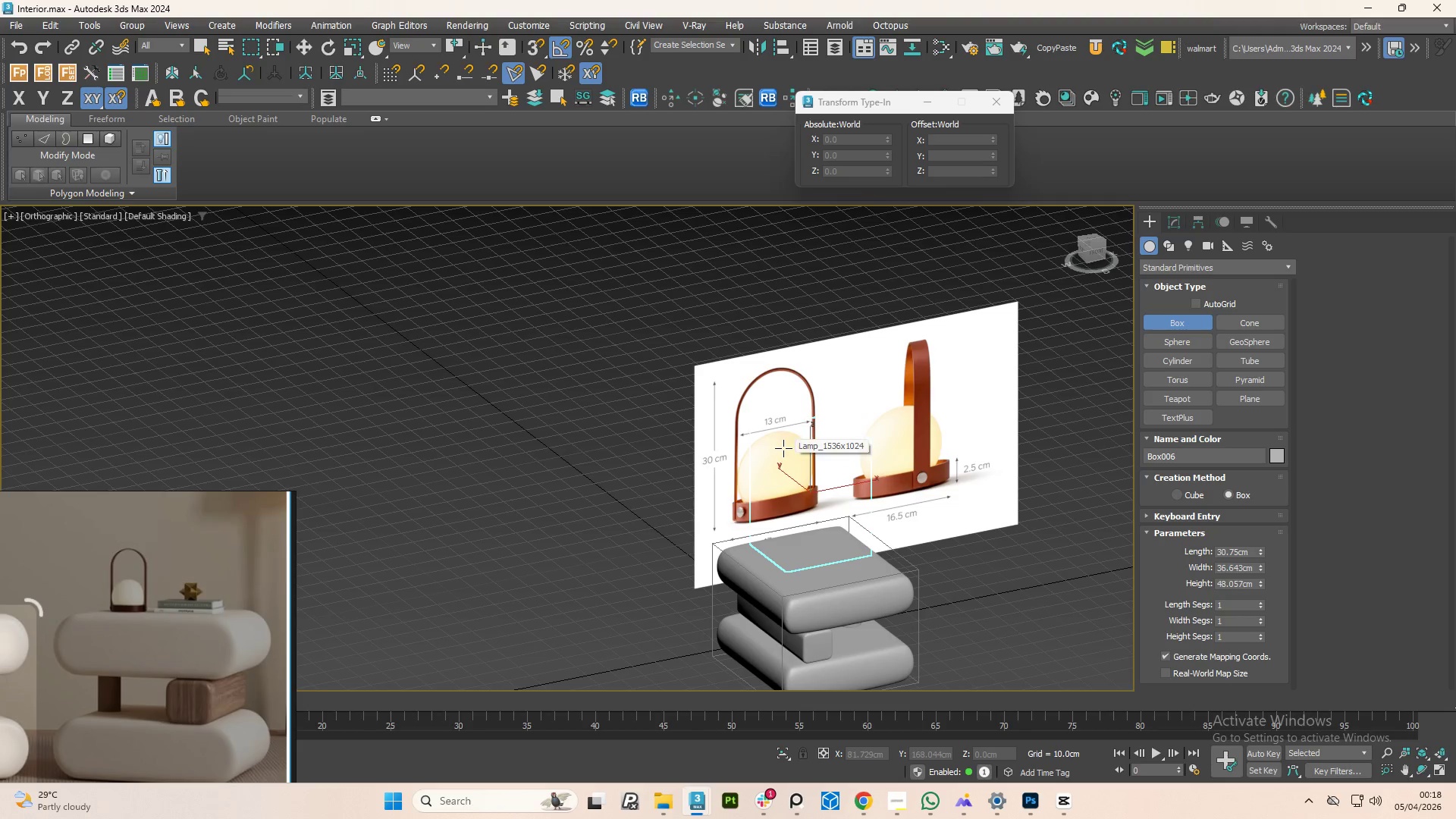 
right_click([783, 448])
 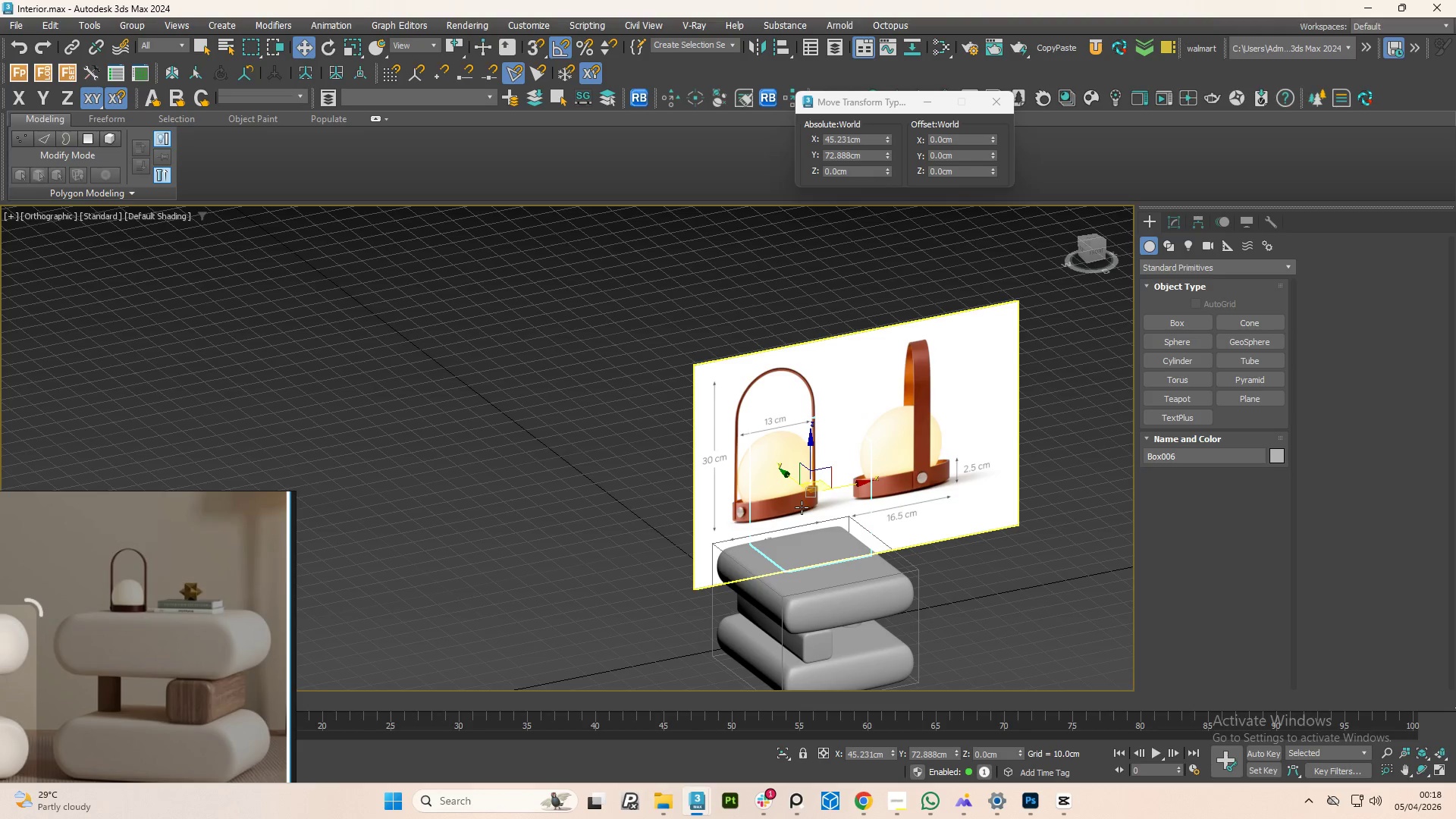 
scroll: coordinate [802, 507], scroll_direction: up, amount: 2.0
 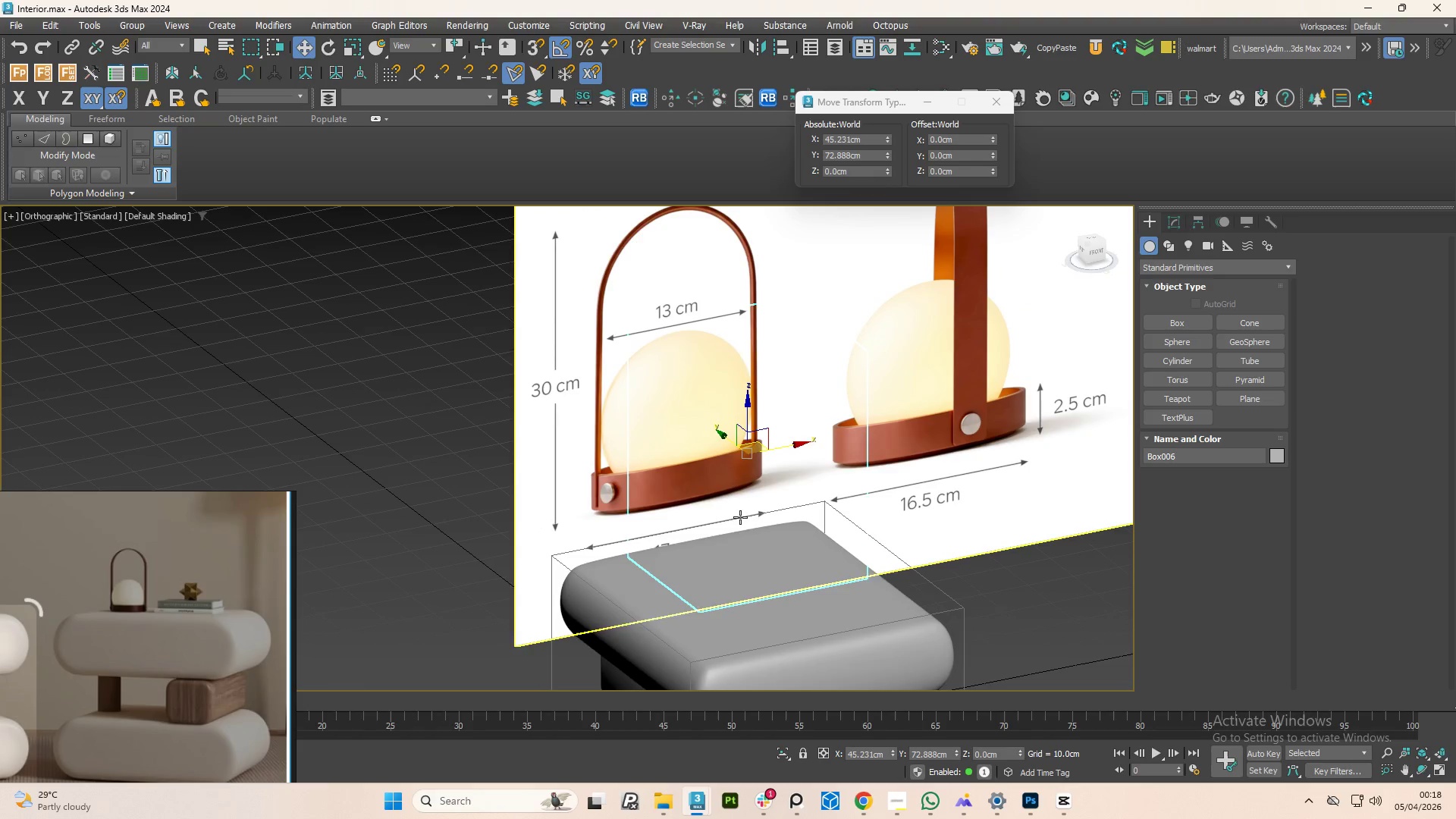 
scroll: coordinate [866, 565], scroll_direction: down, amount: 1.0
 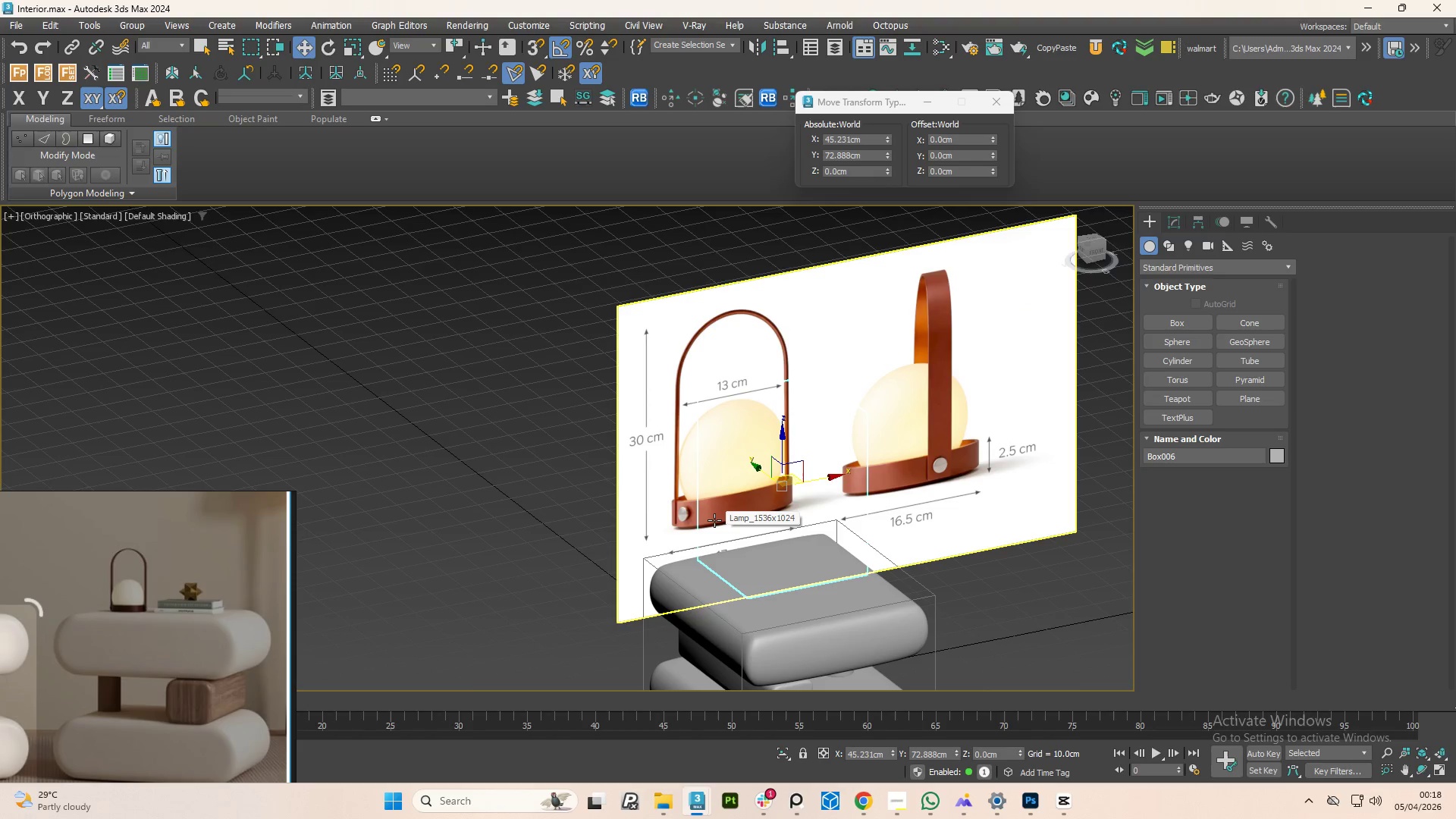 
mouse_move([852, 488])
 